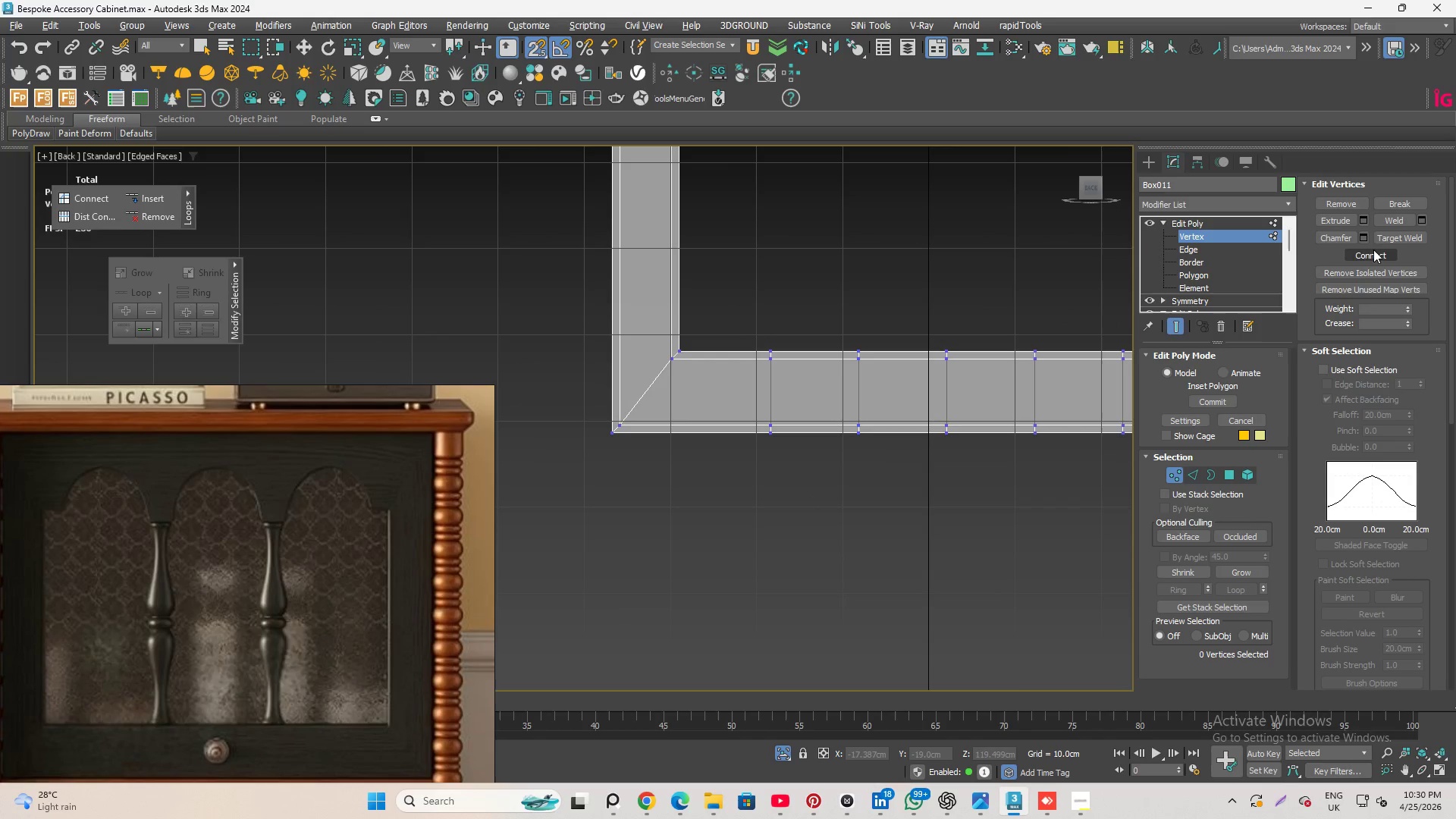 
scroll: coordinate [1332, 217], scroll_direction: up, amount: 4.0
 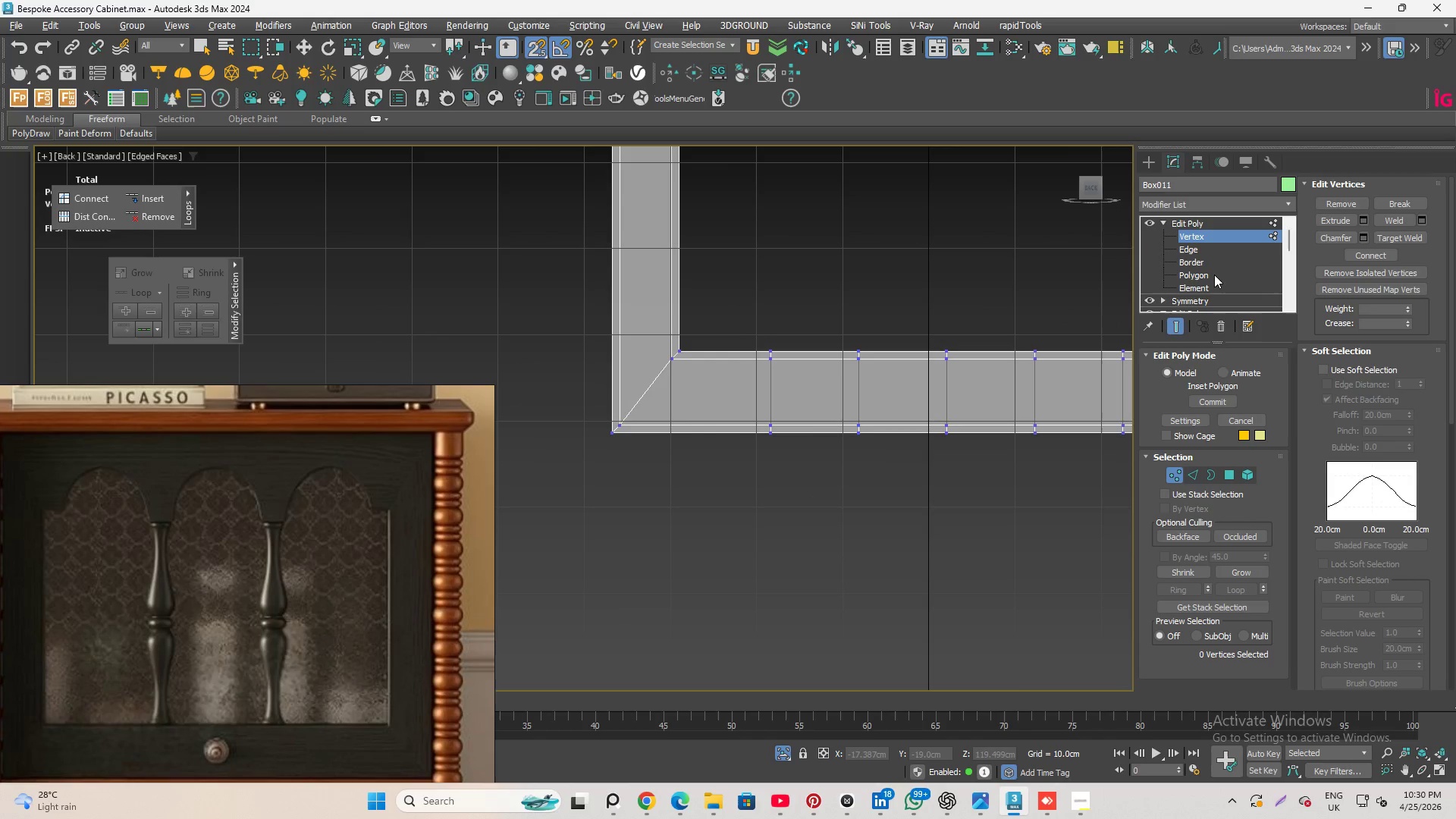 
left_click([1218, 269])
 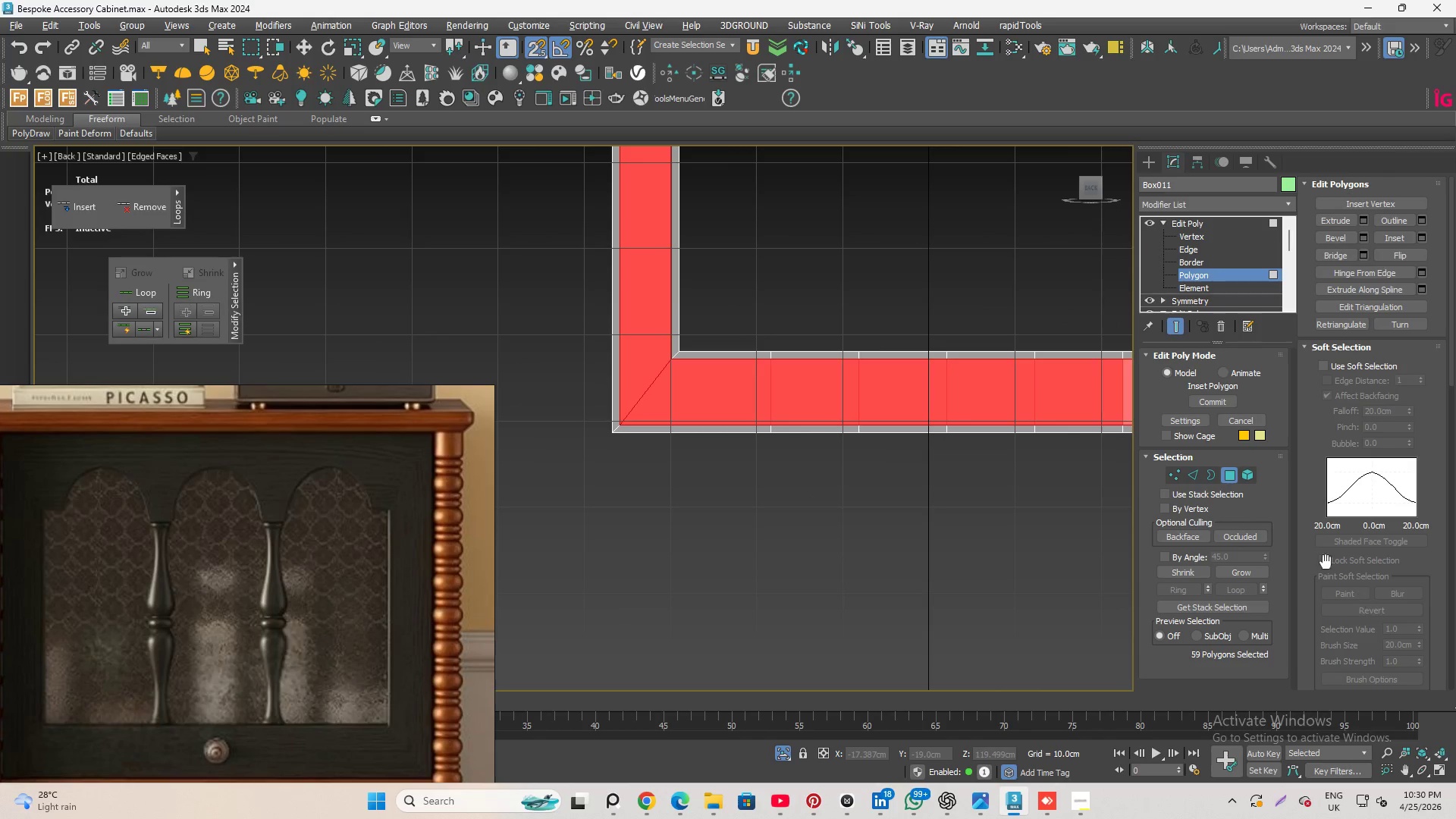 
scroll: coordinate [835, 303], scroll_direction: up, amount: 2.0
 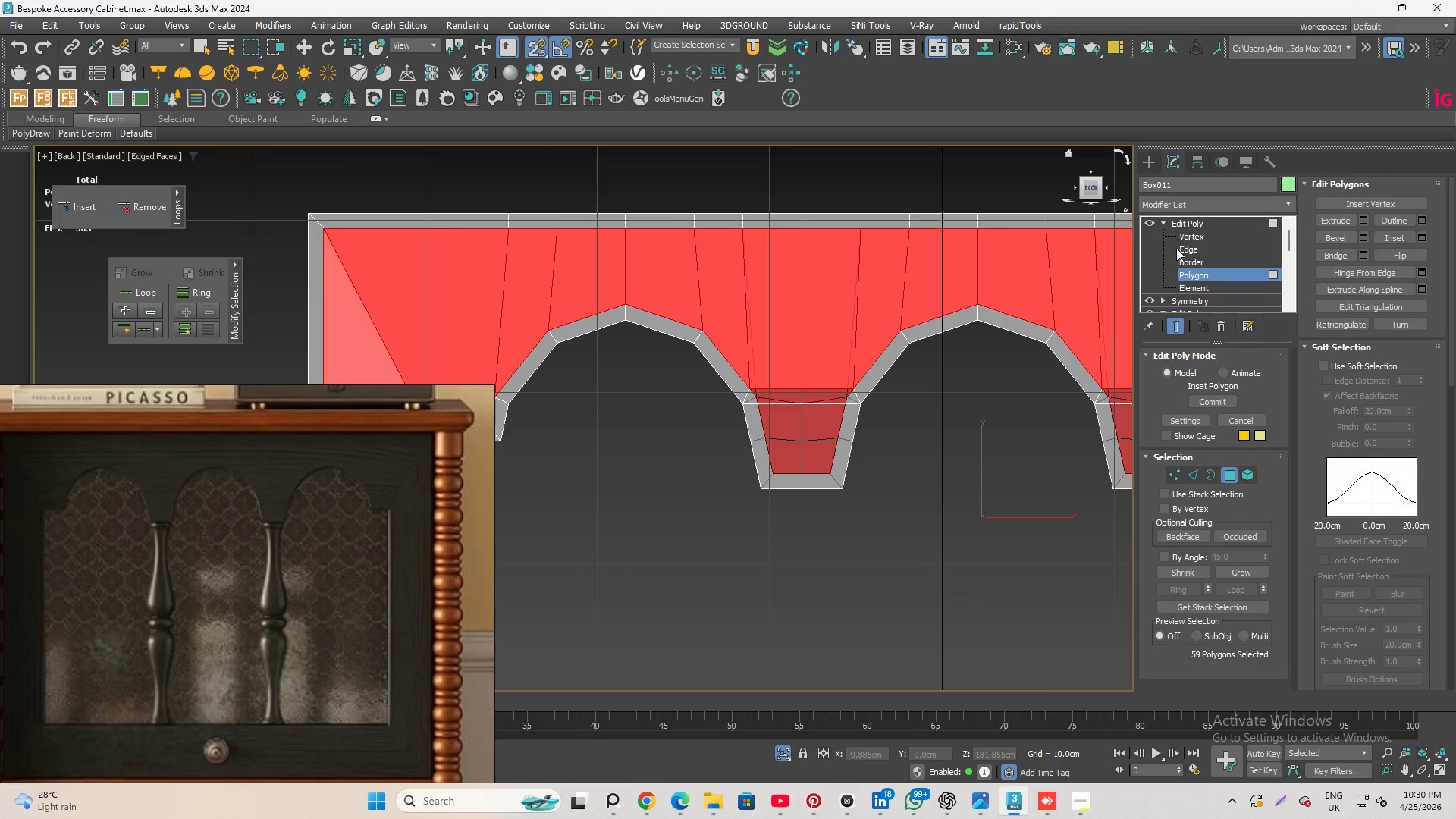 
left_click([1213, 235])
 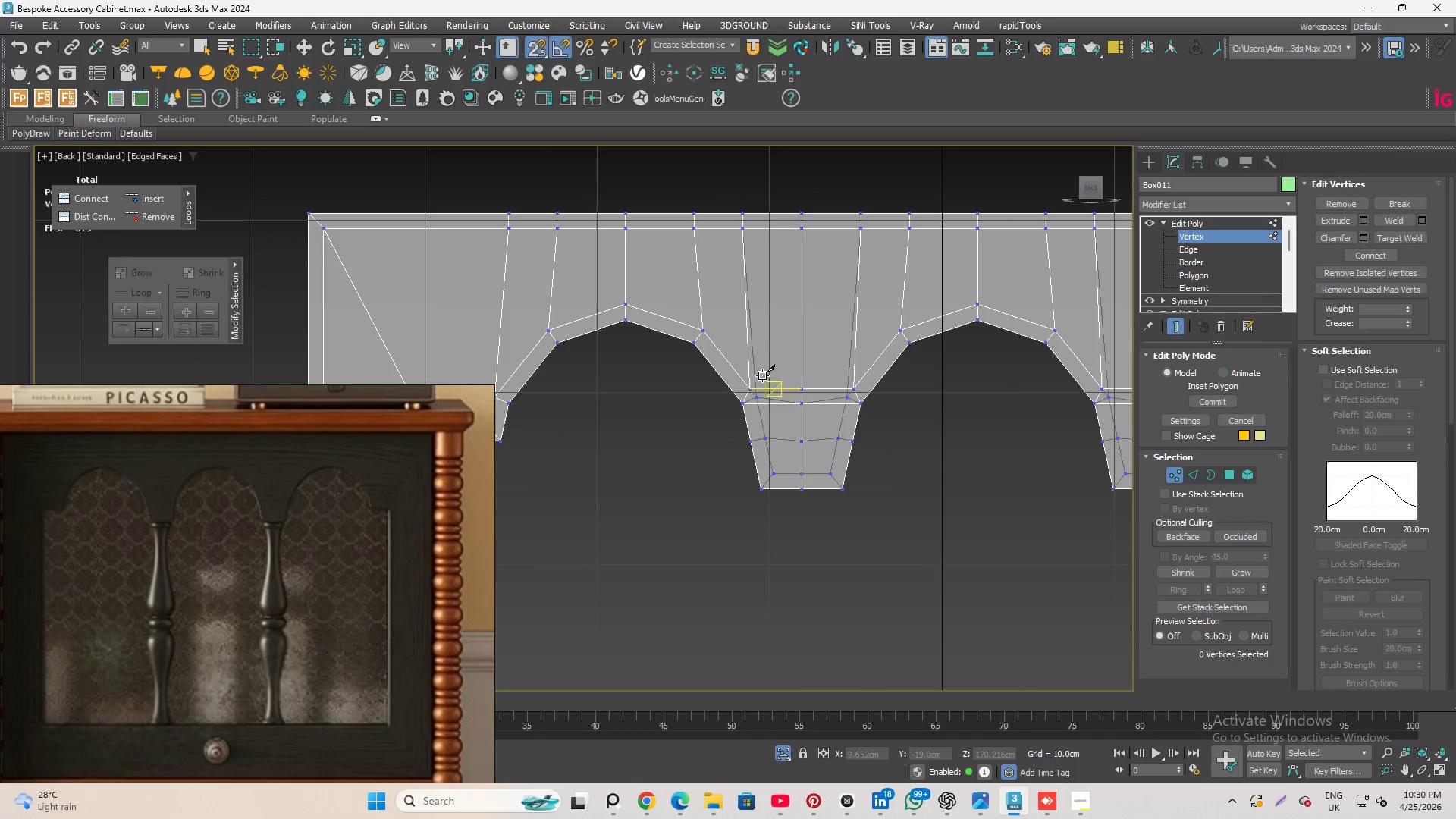 
scroll: coordinate [749, 399], scroll_direction: up, amount: 5.0
 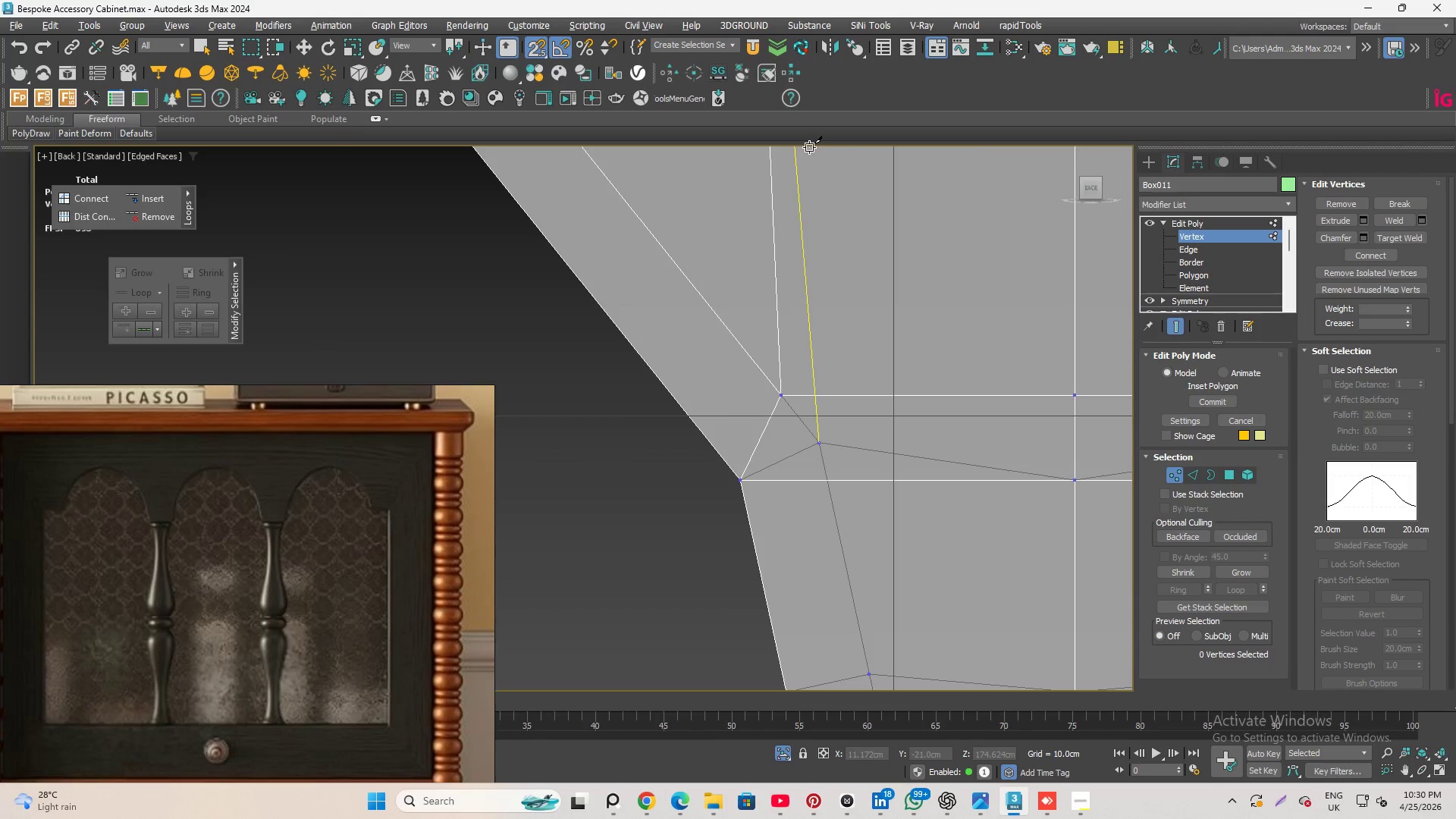 
scroll: coordinate [665, 262], scroll_direction: down, amount: 8.0
 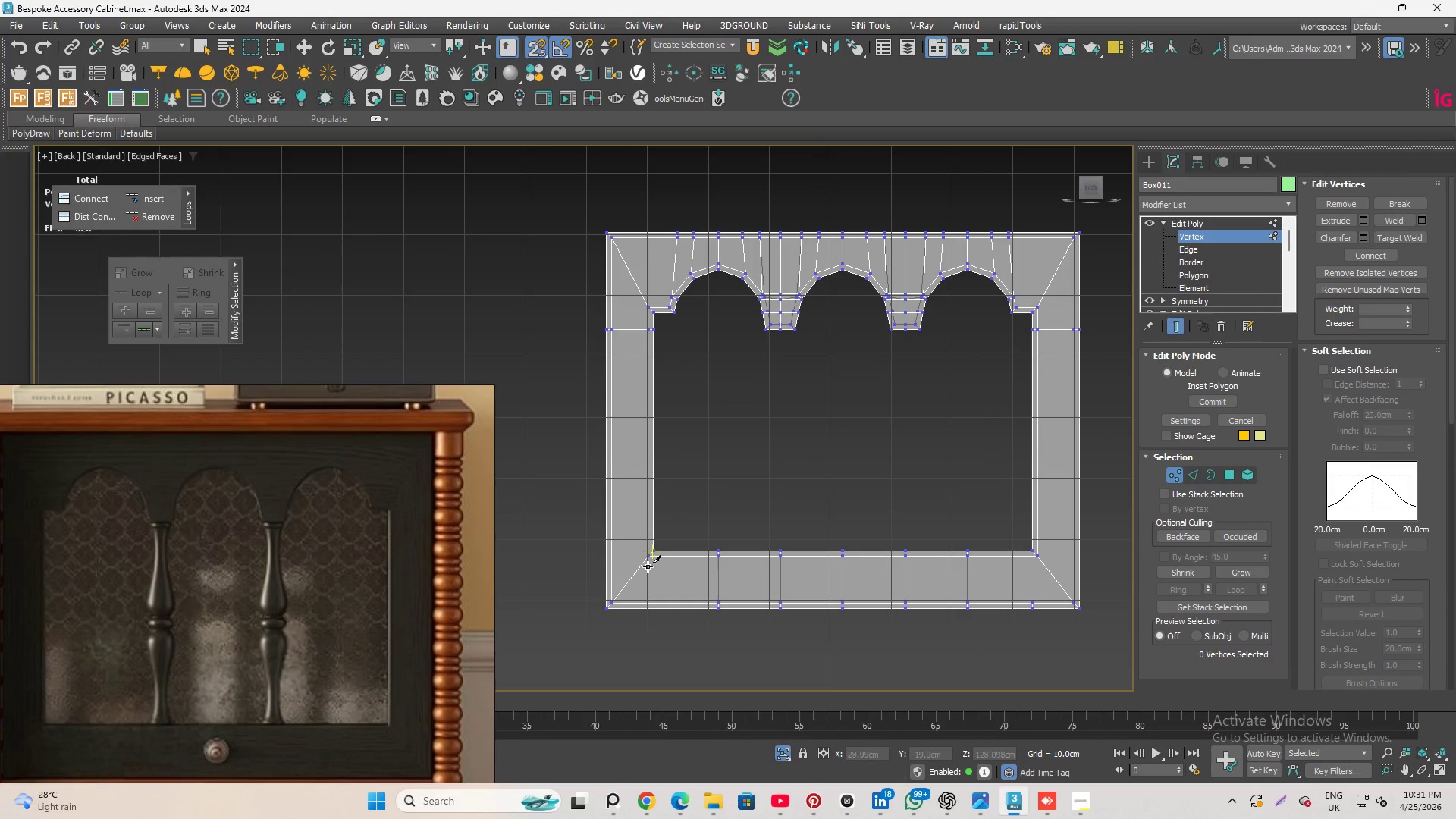 
scroll: coordinate [684, 485], scroll_direction: up, amount: 5.0
 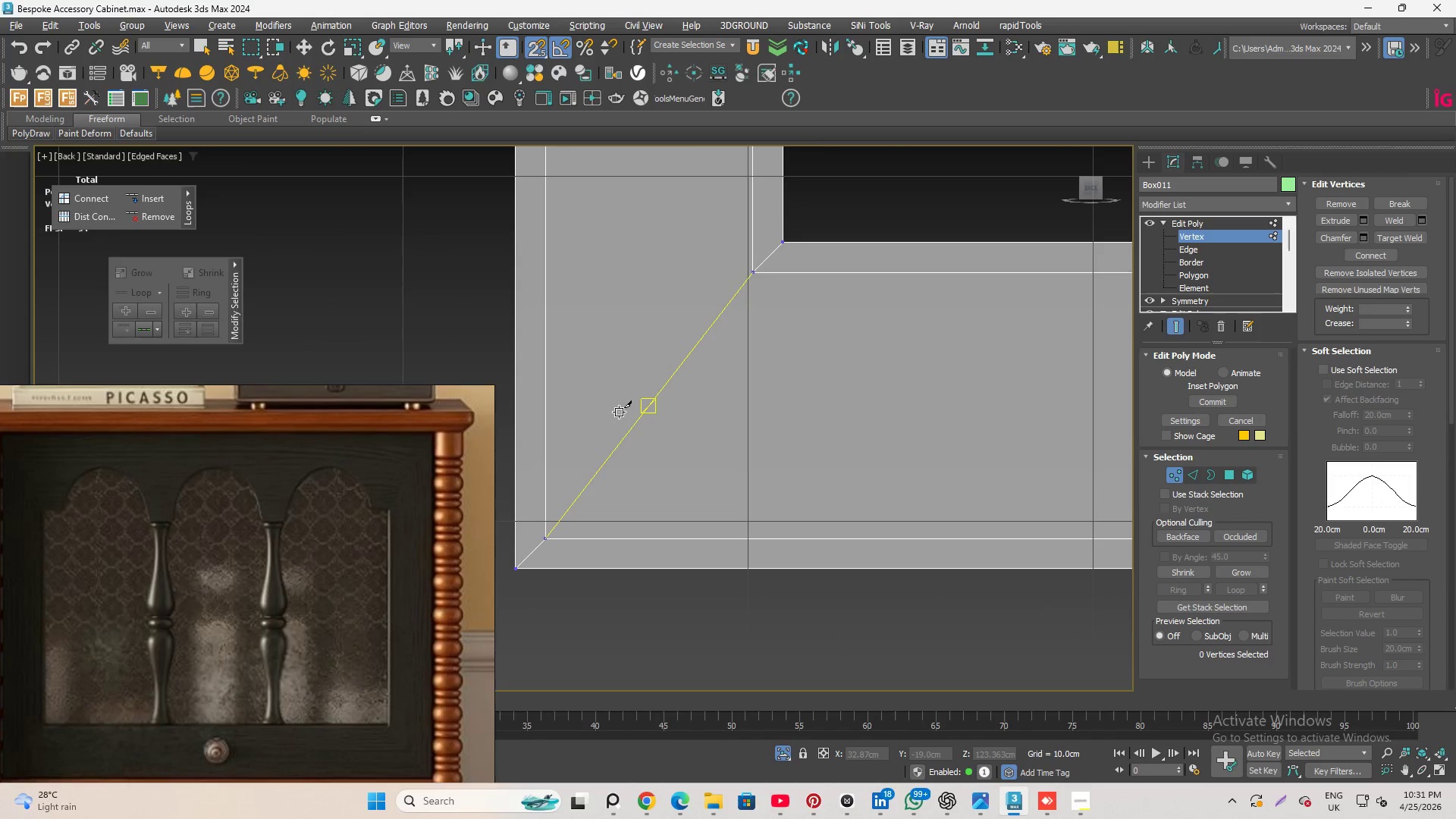 
scroll: coordinate [816, 315], scroll_direction: down, amount: 6.0
 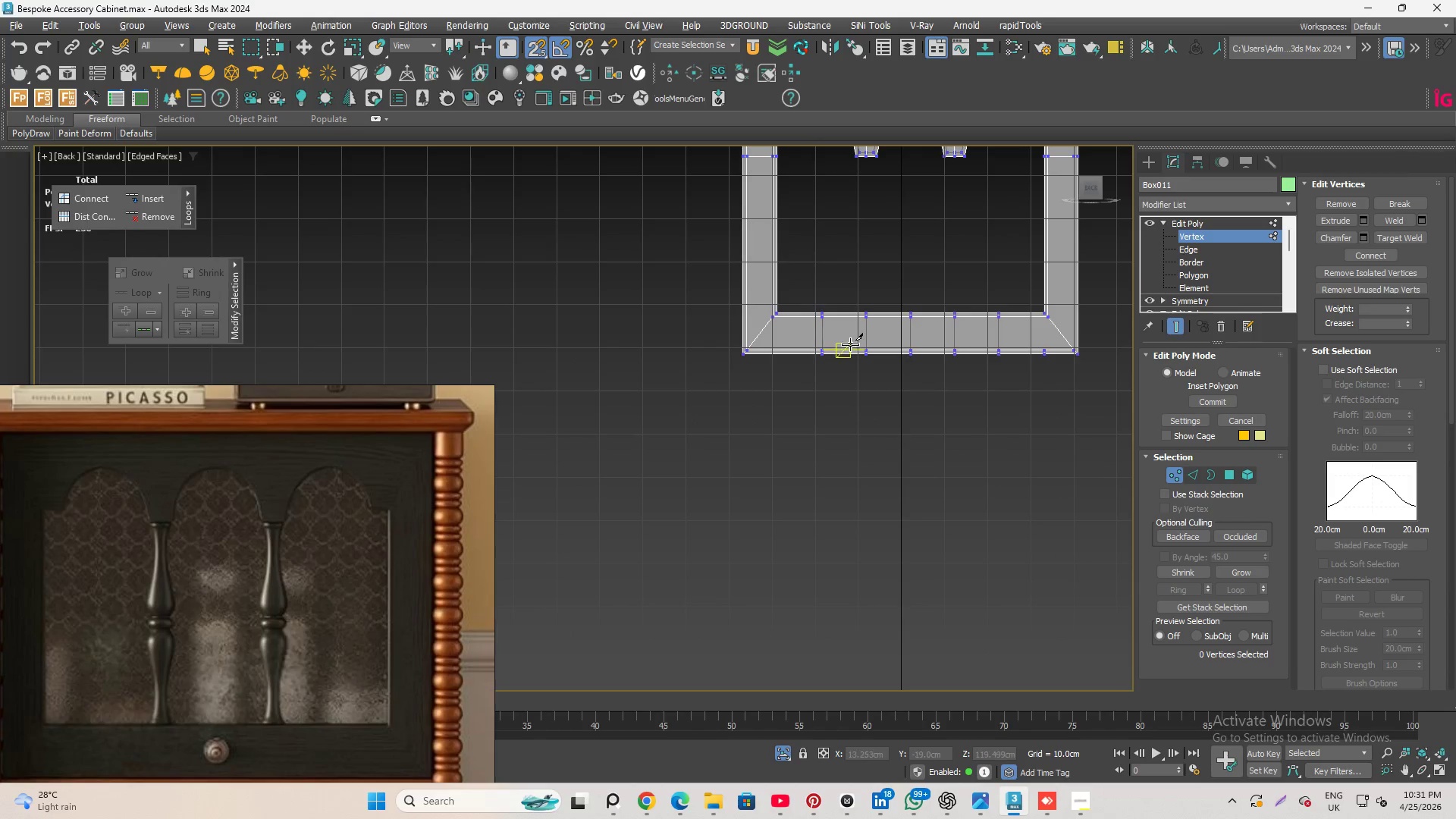 
hold_key(key=AltLeft, duration=1.03)
 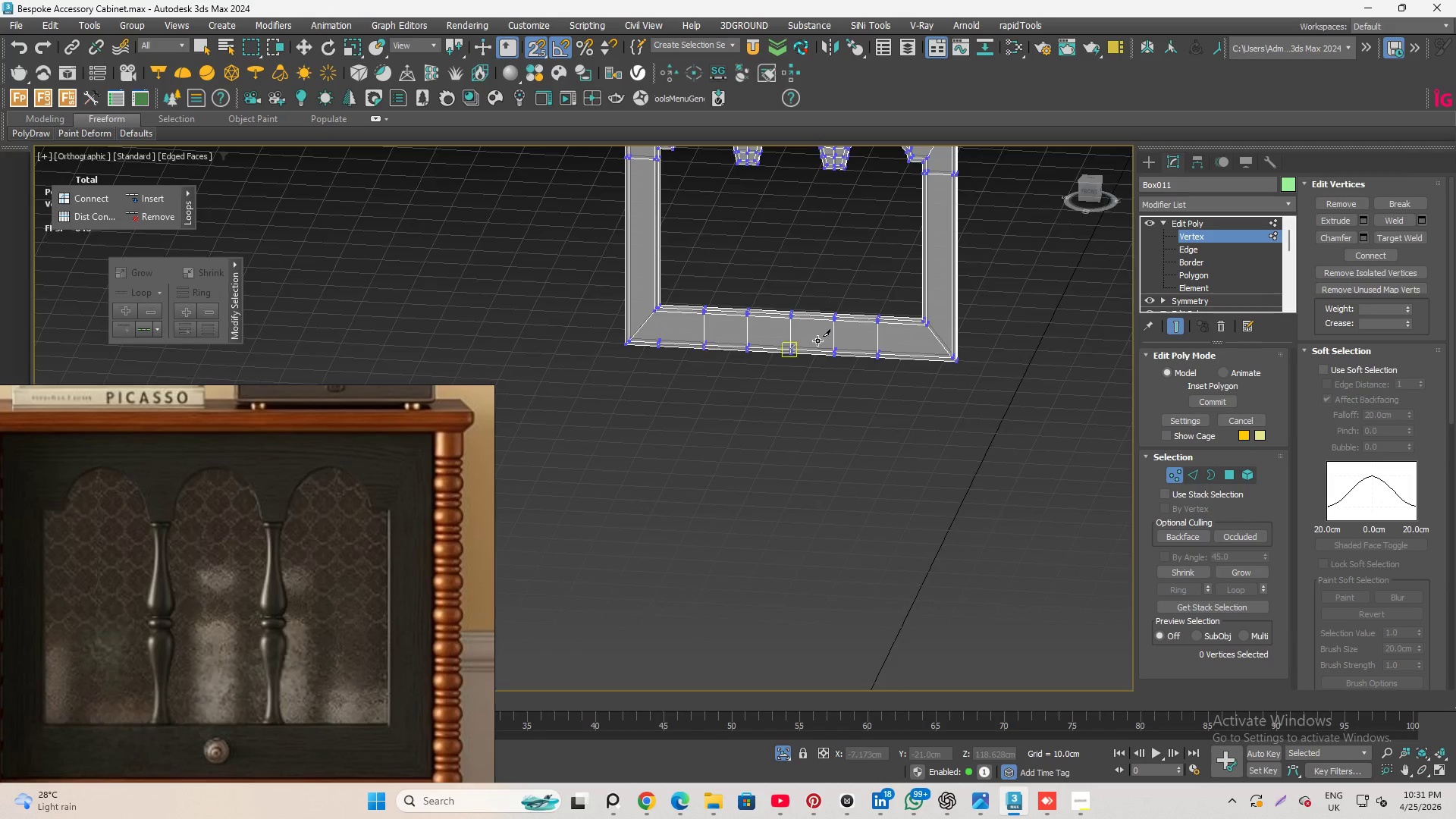 
hold_key(key=AltLeft, duration=2.77)
scroll: coordinate [917, 328], scroll_direction: up, amount: 5.0
 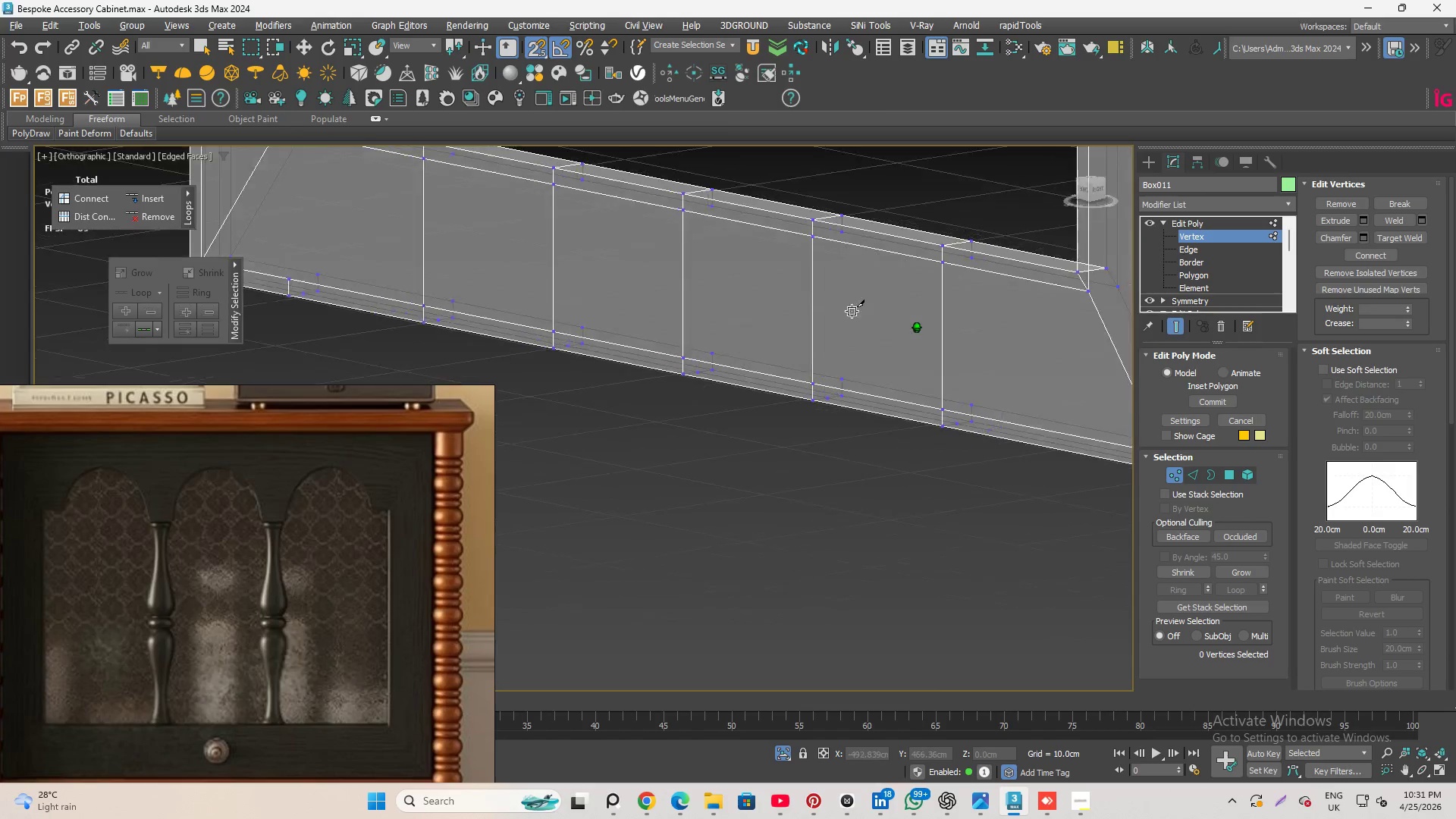 
scroll: coordinate [692, 327], scroll_direction: down, amount: 3.0
 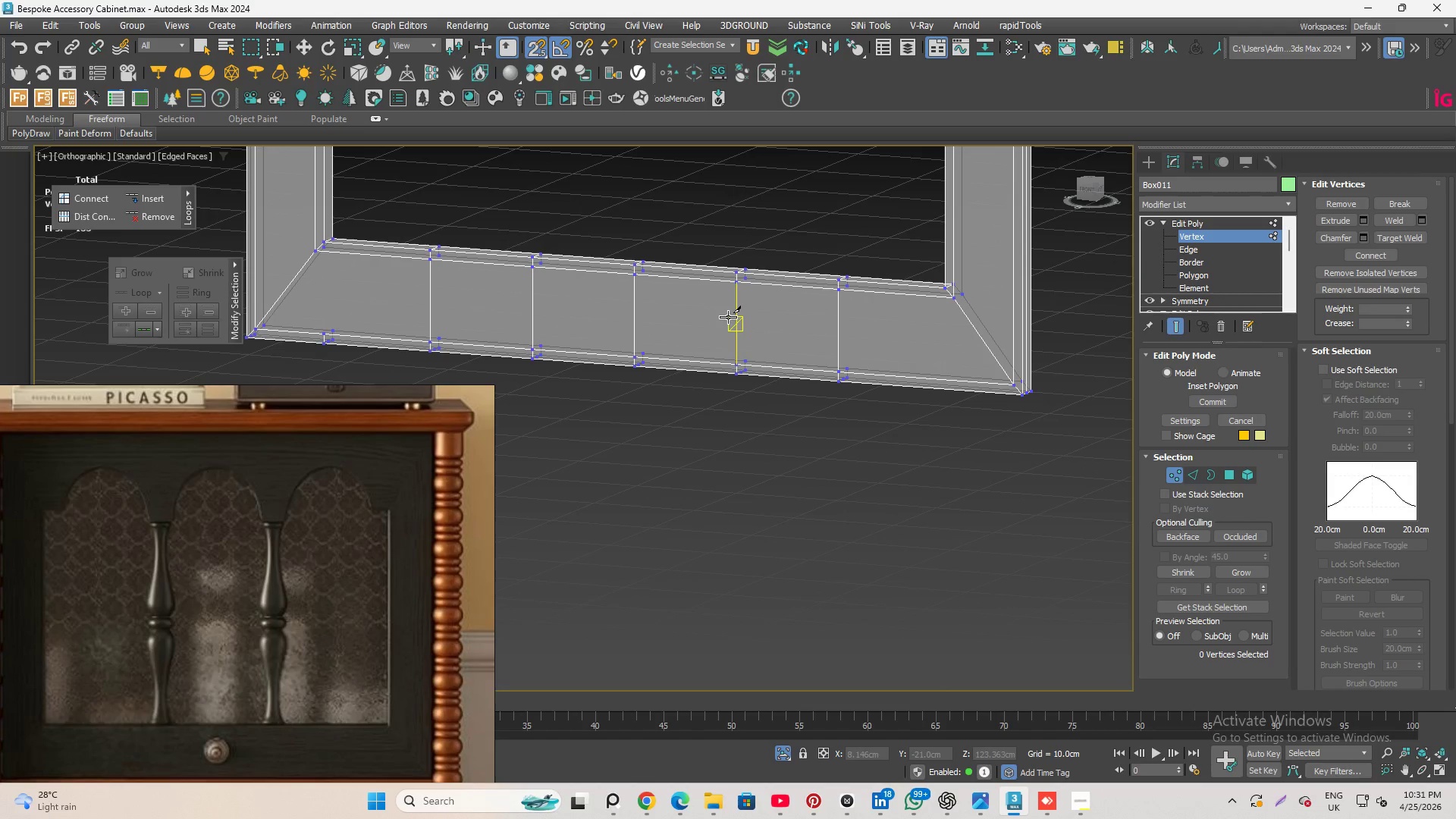 
hold_key(key=AltLeft, duration=3.38)
 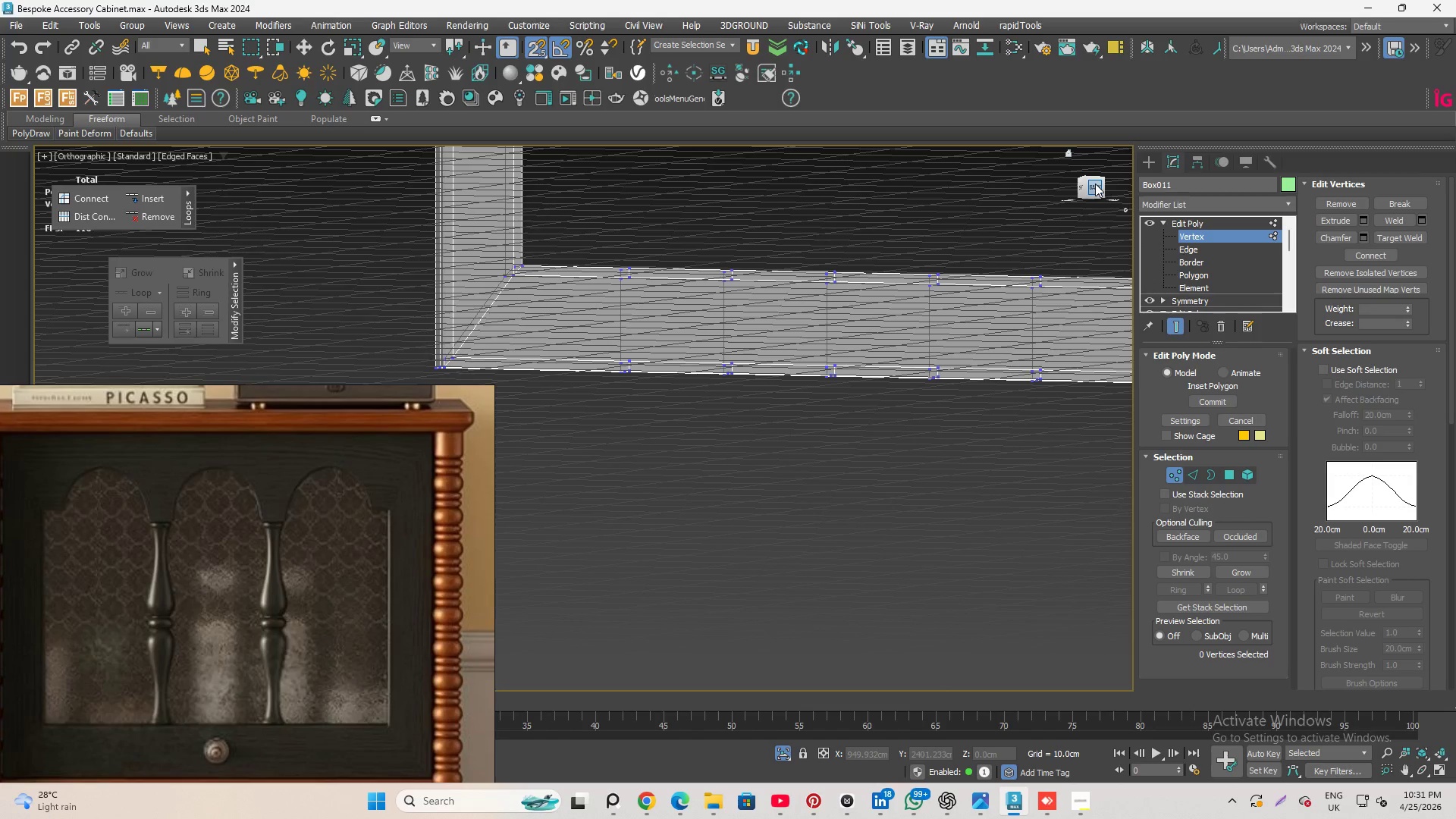 
left_click([1095, 184])
 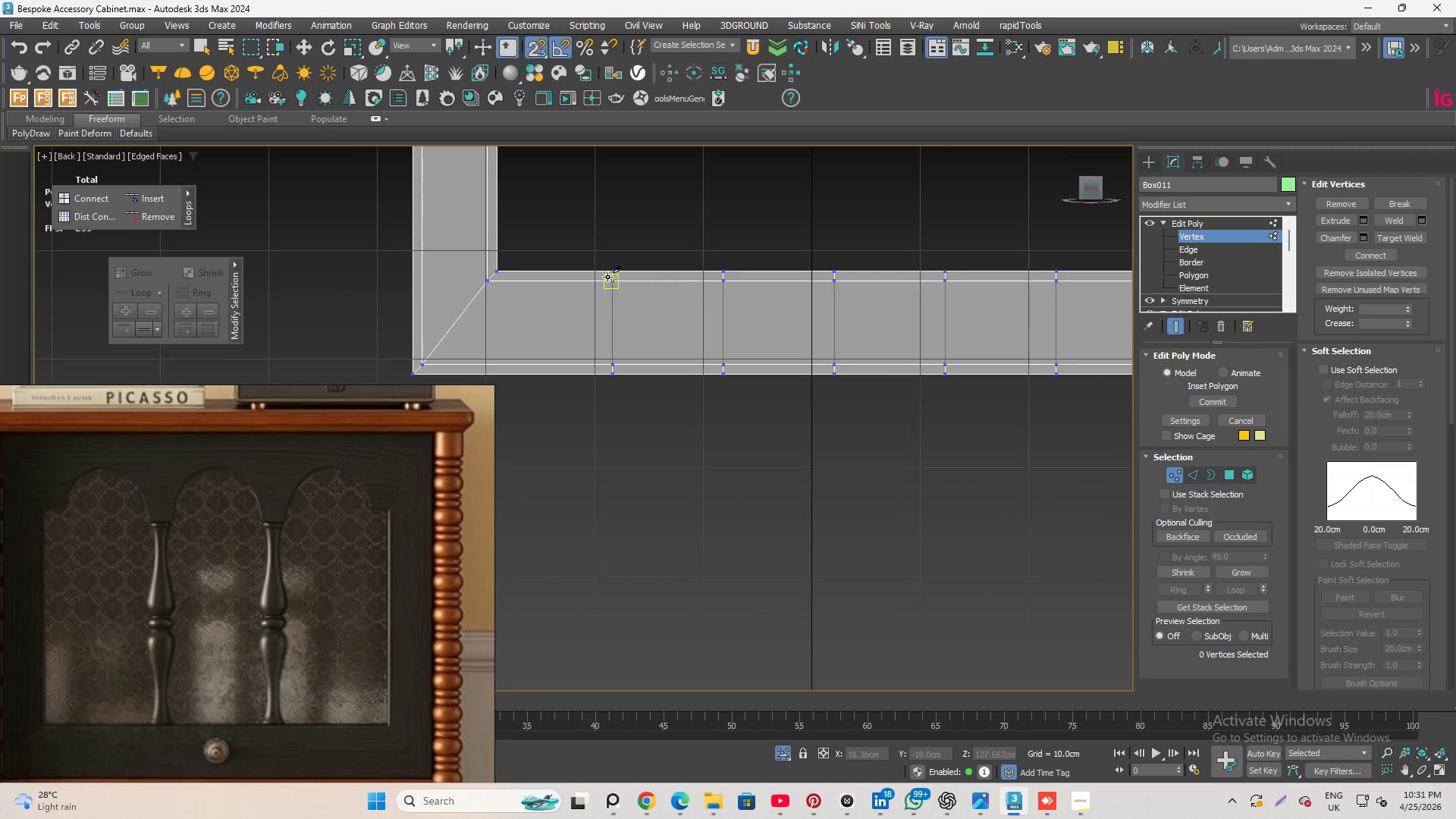 
scroll: coordinate [618, 274], scroll_direction: up, amount: 3.0
 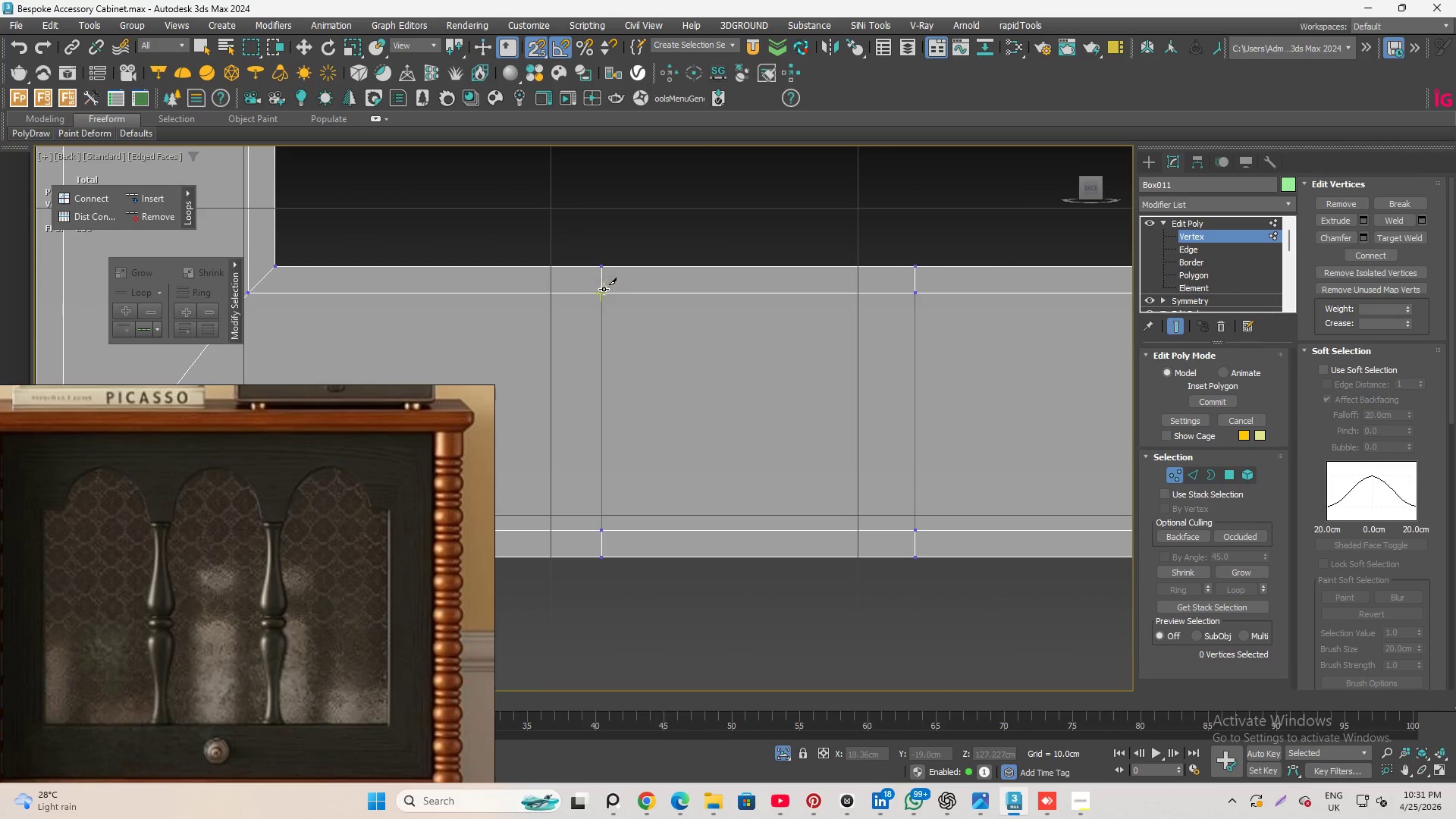 
left_click([604, 289])
 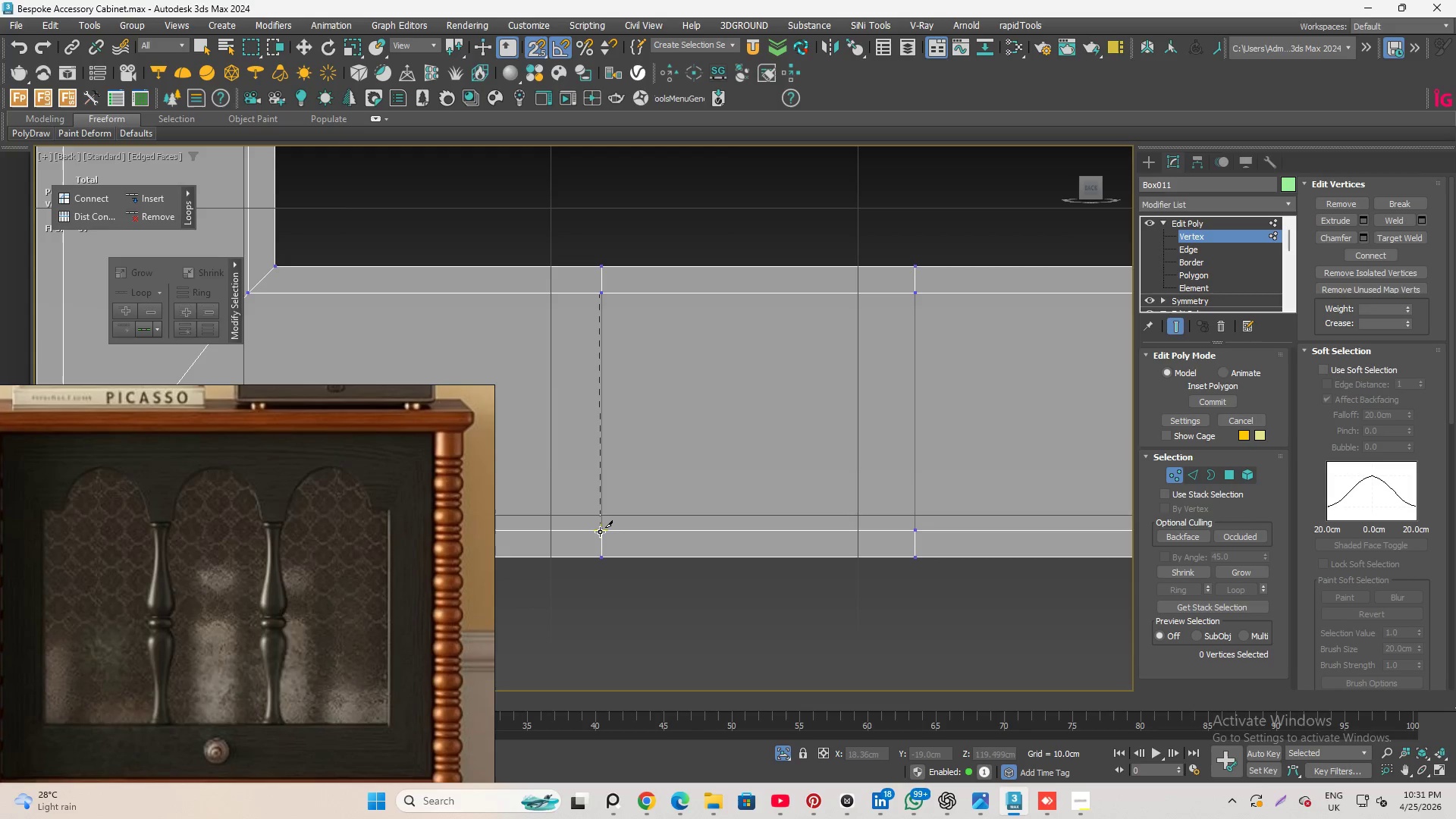 
left_click([600, 532])
 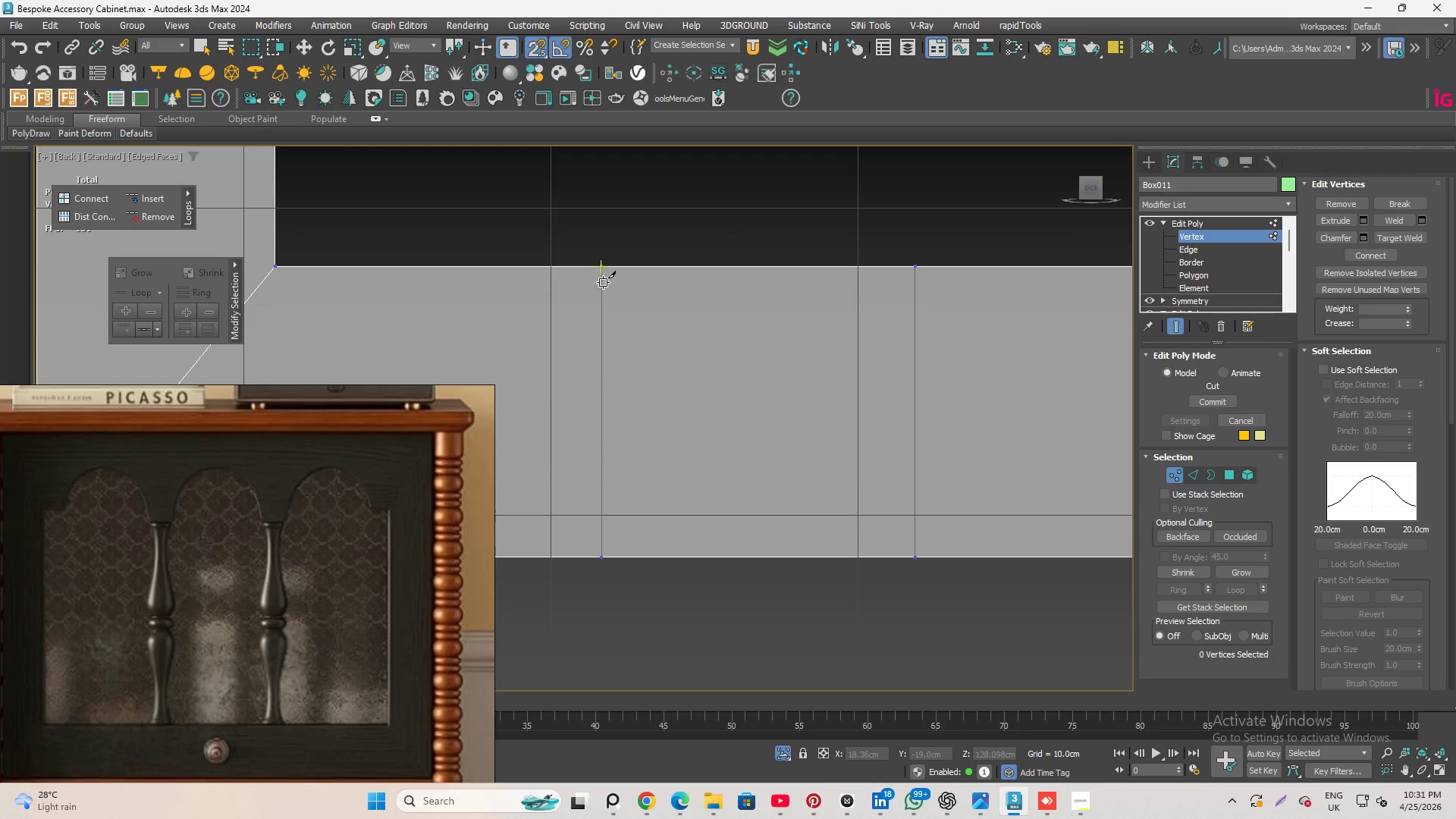 
left_click([603, 273])
 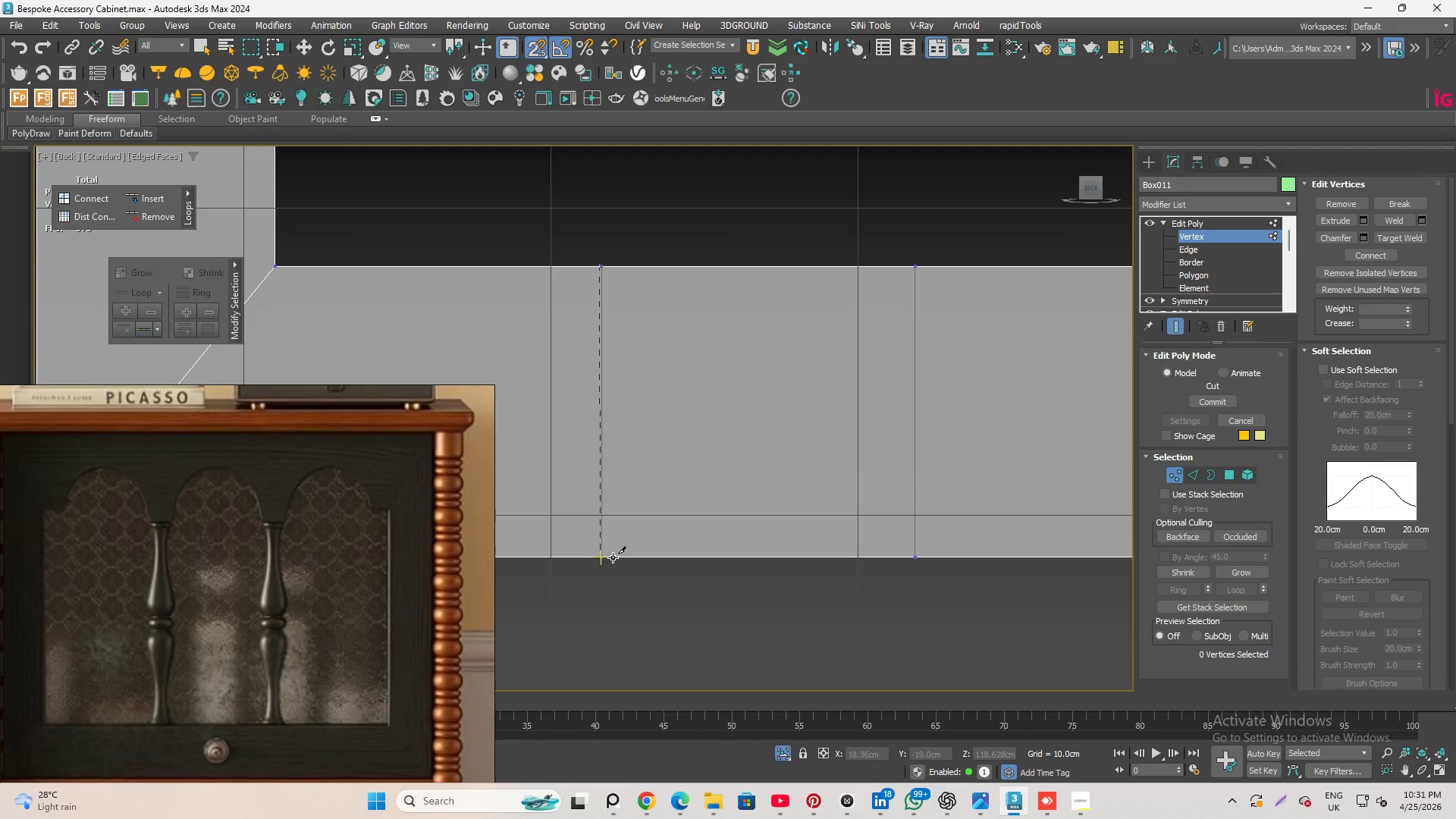 
left_click([613, 557])
 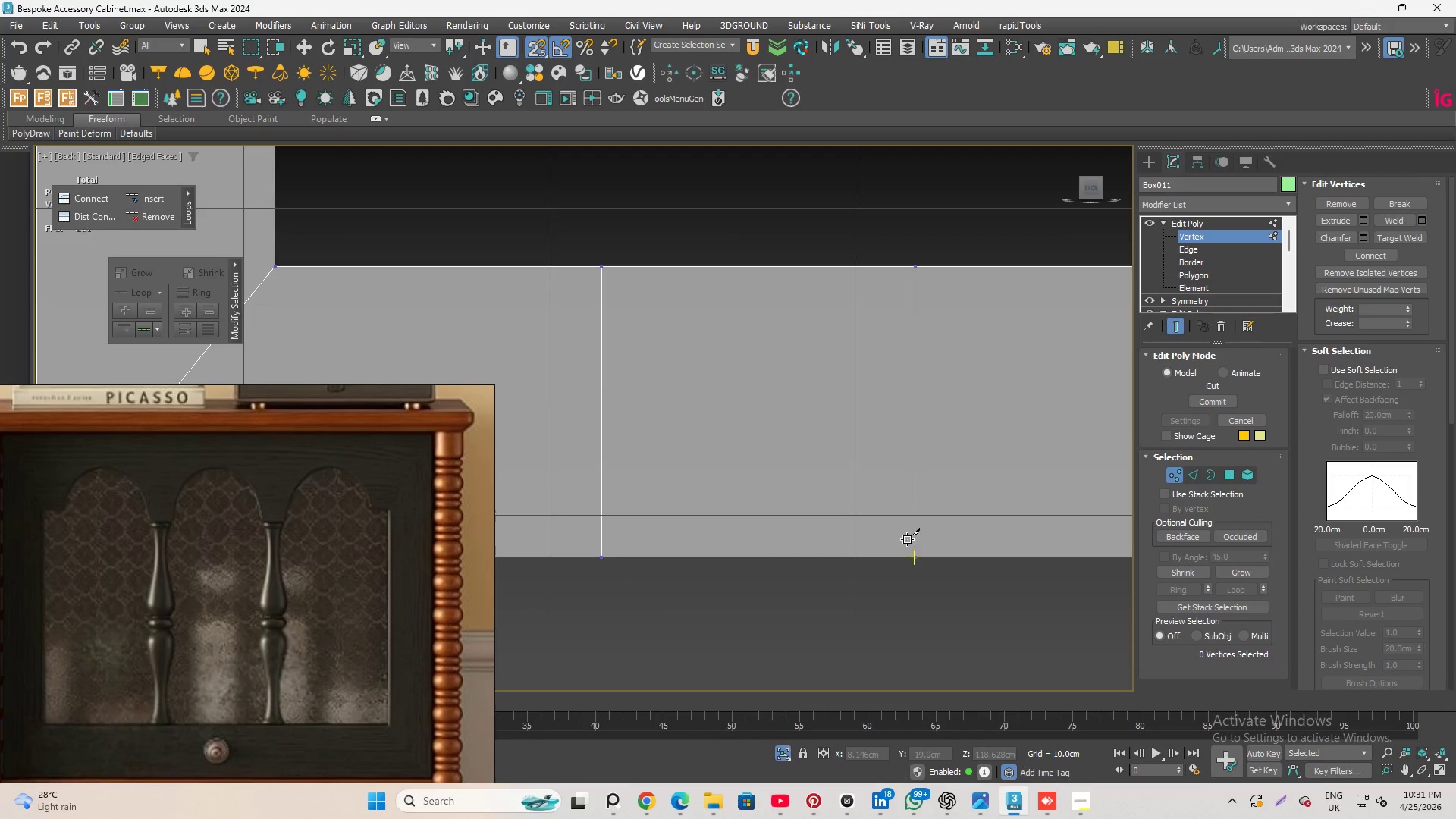 
left_click_drag(start_coordinate=[921, 557], to_coordinate=[924, 553])
 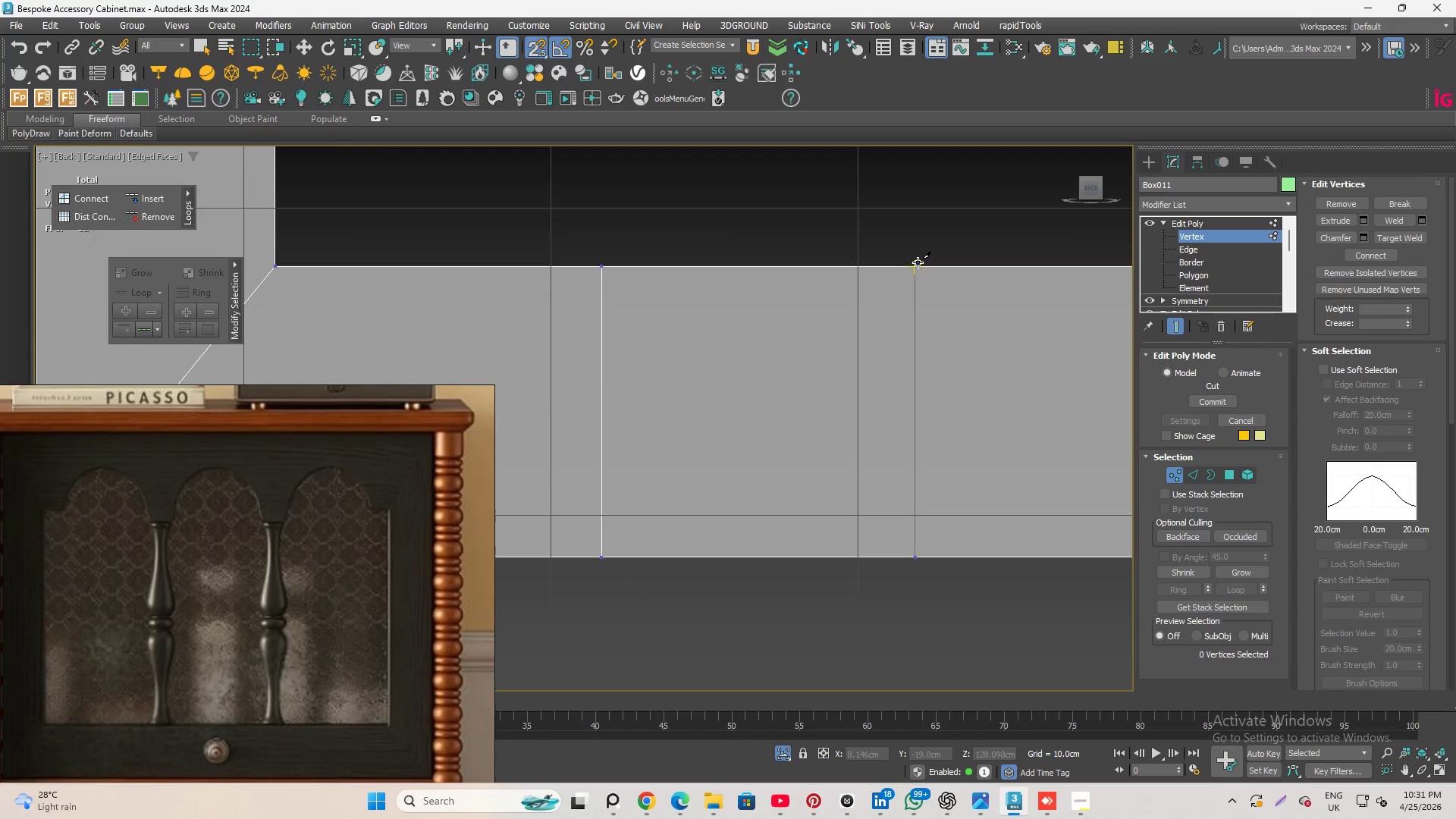 
left_click([923, 260])
 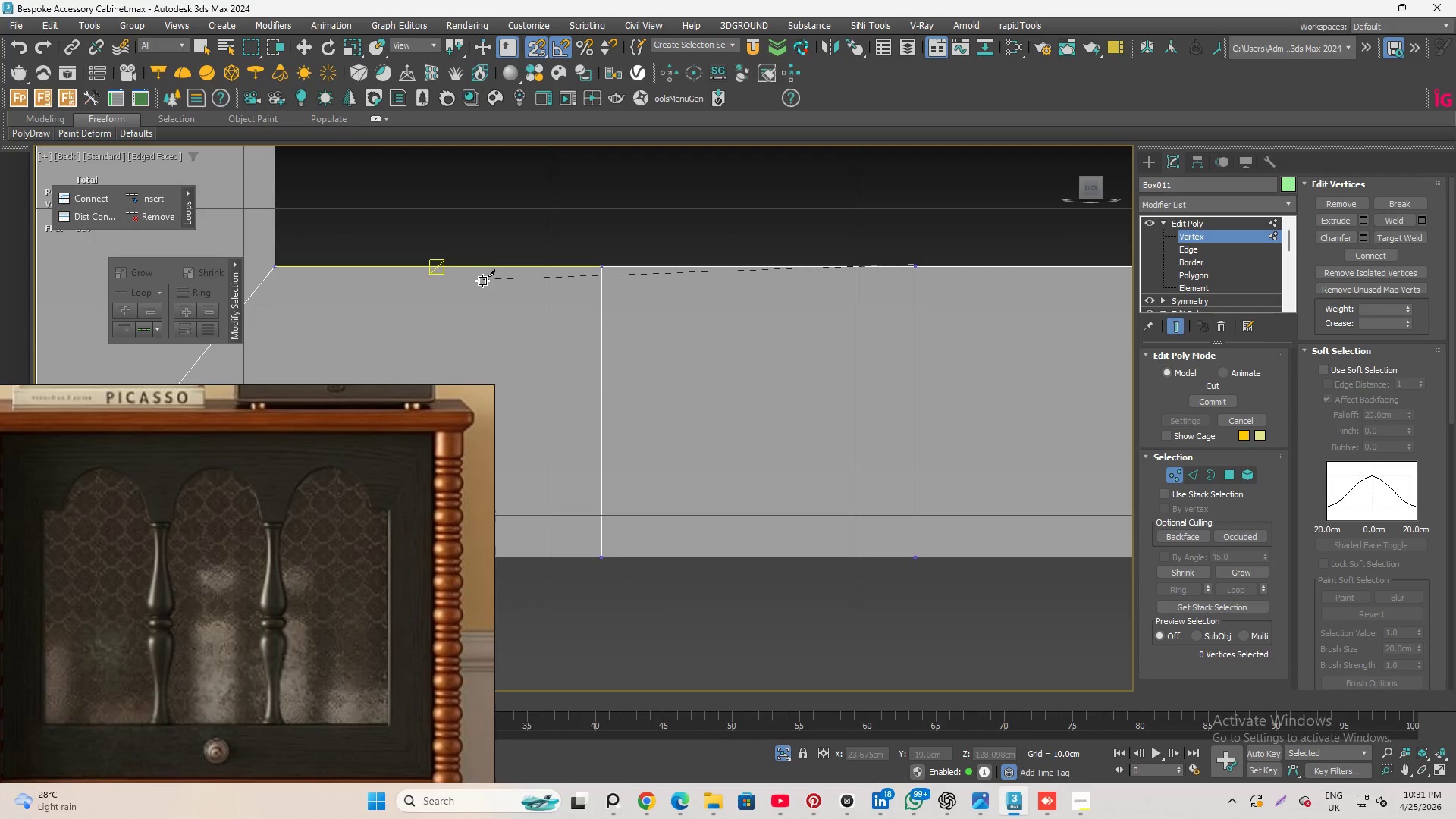 
scroll: coordinate [479, 287], scroll_direction: down, amount: 3.0
 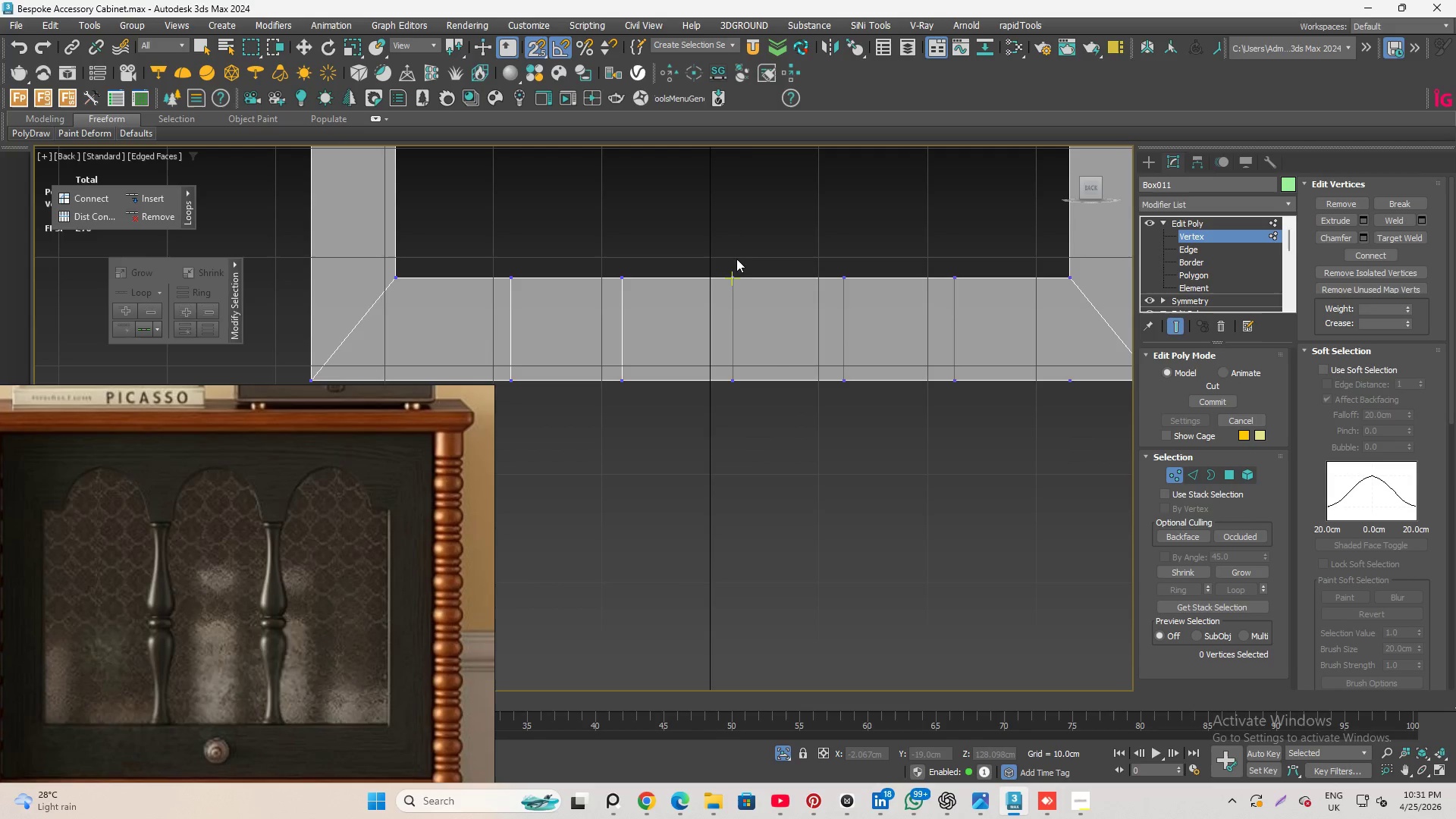 
left_click([732, 270])
 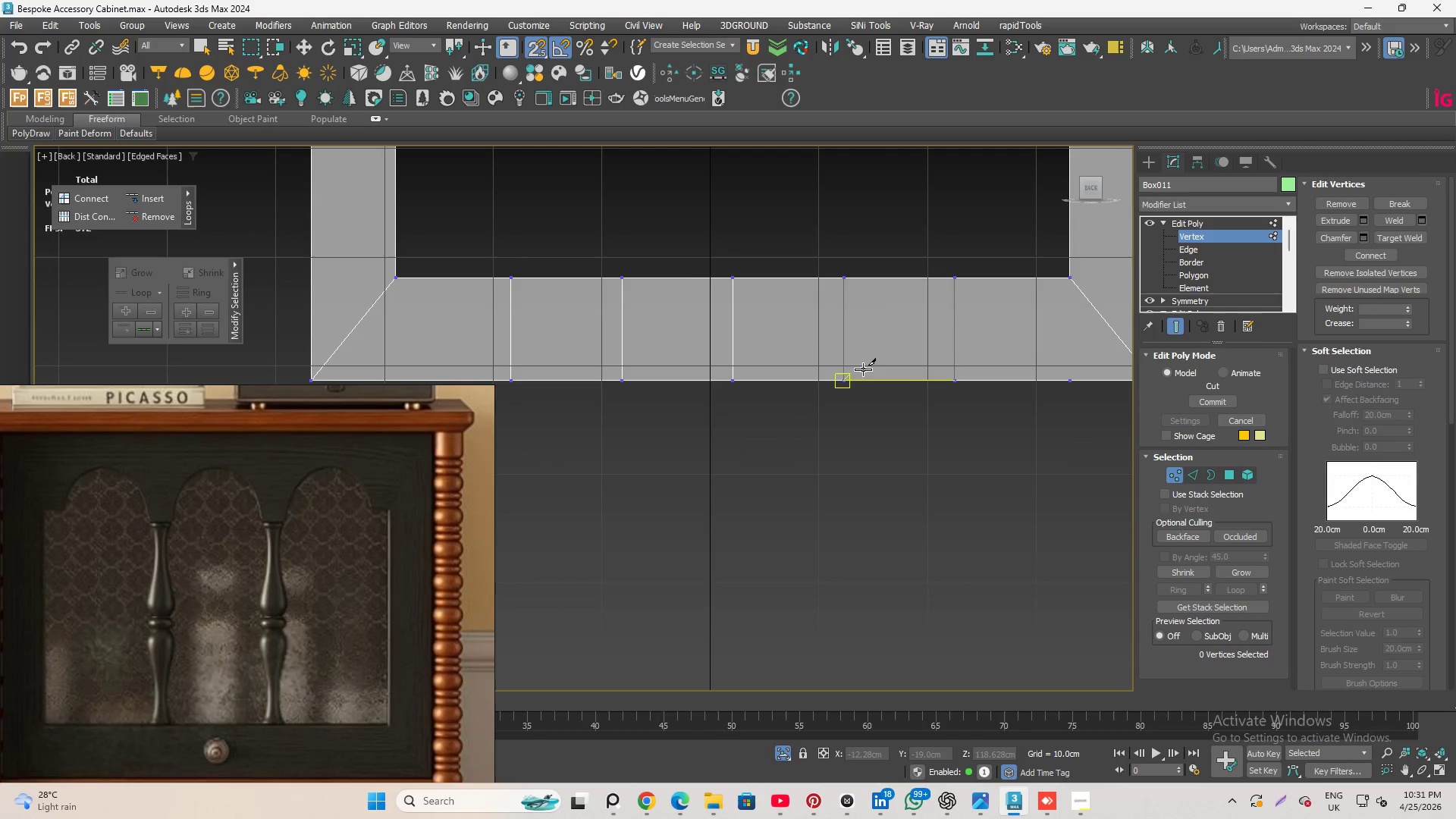 
left_click([849, 370])
 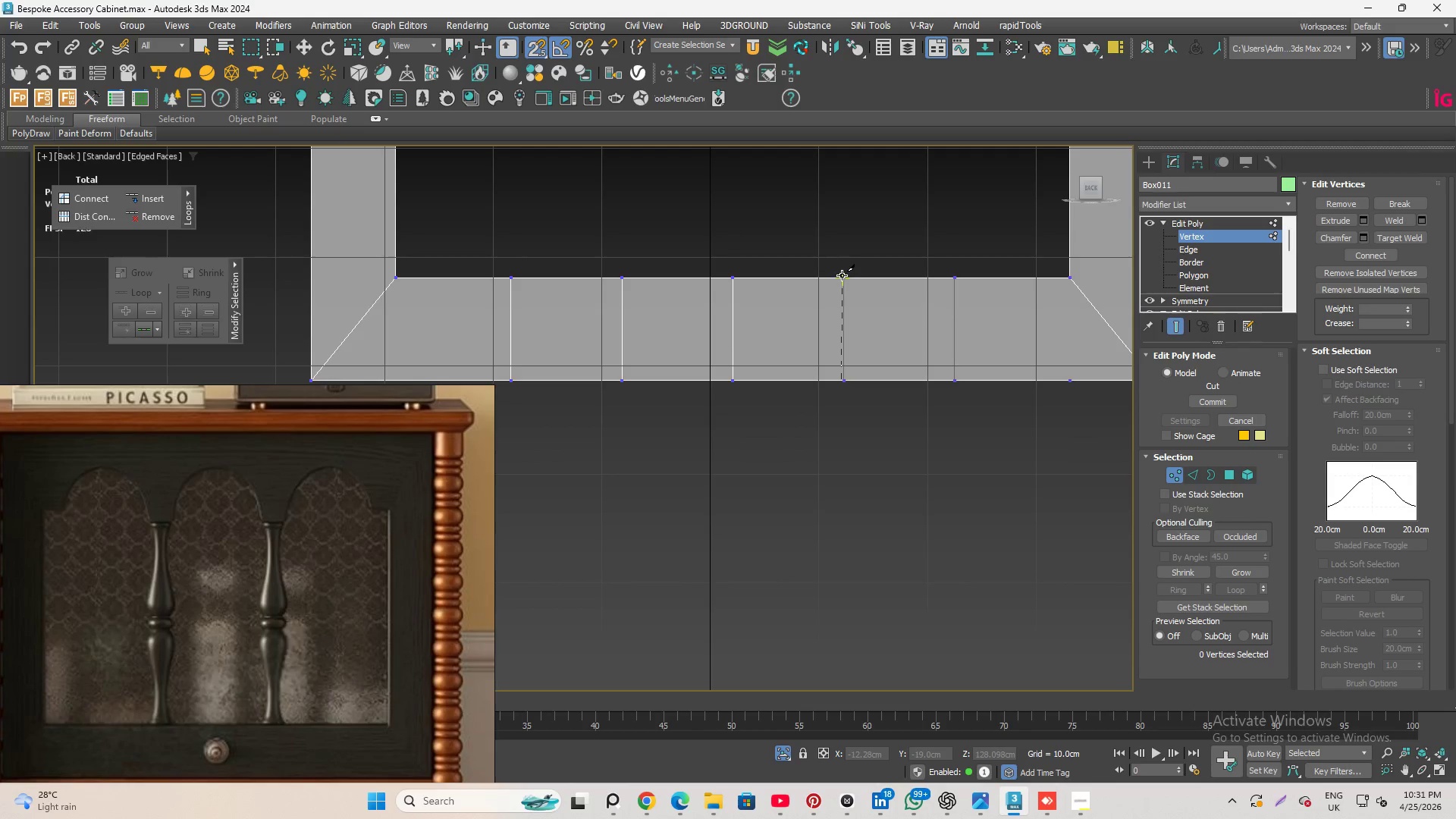 
left_click([843, 275])
 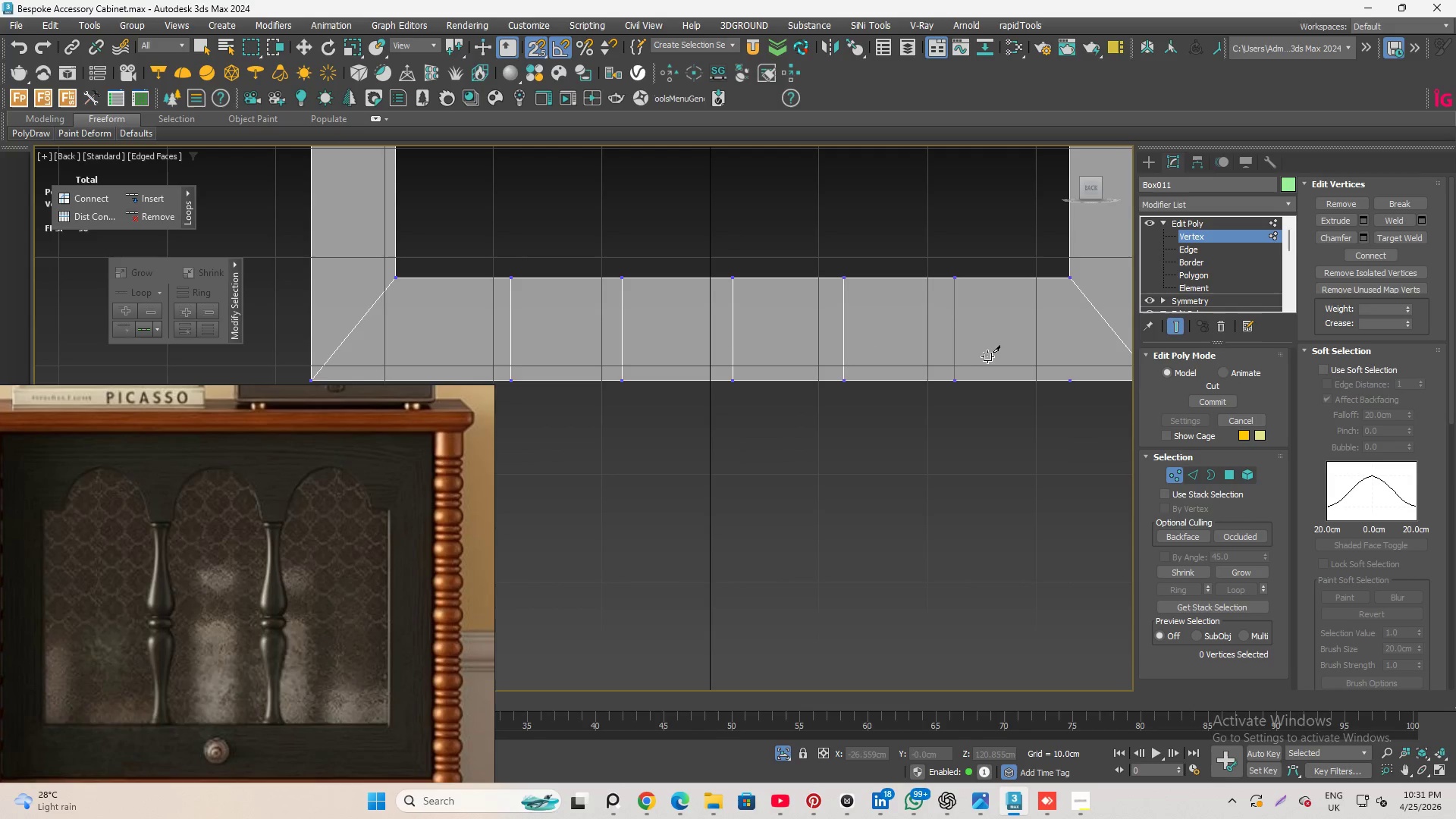 
left_click([959, 372])
 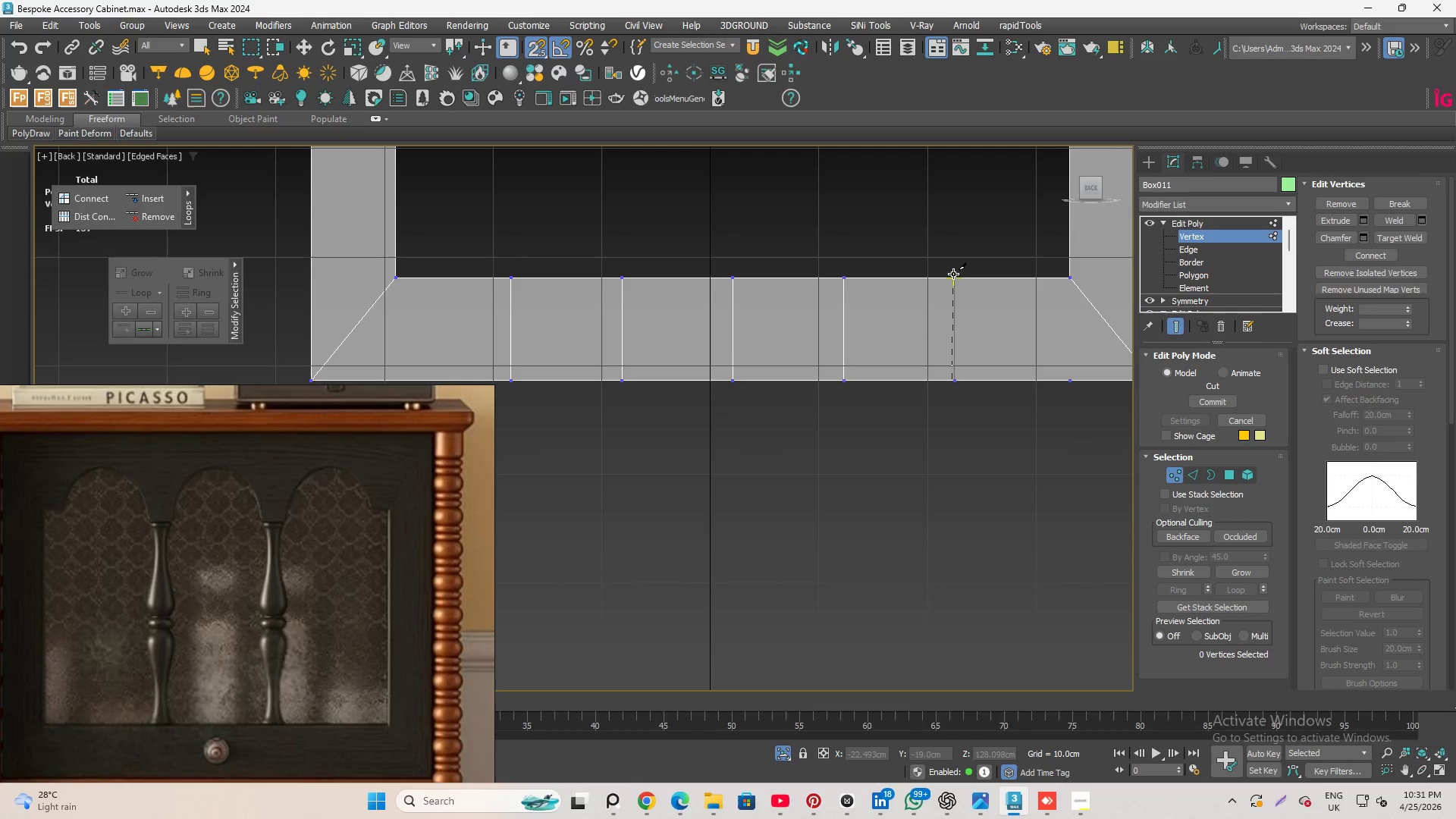 
left_click([953, 274])
 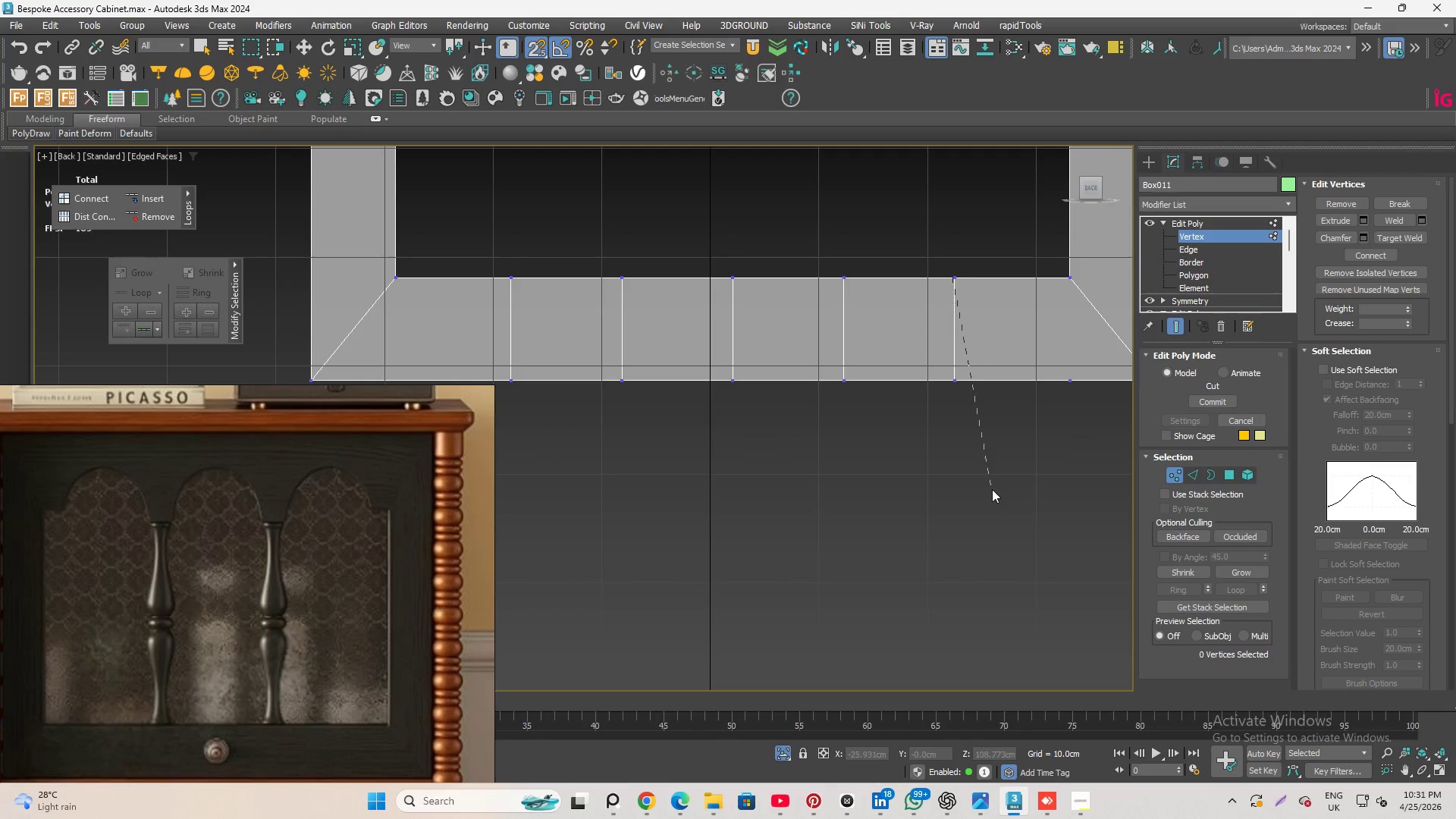 
right_click([992, 491])
 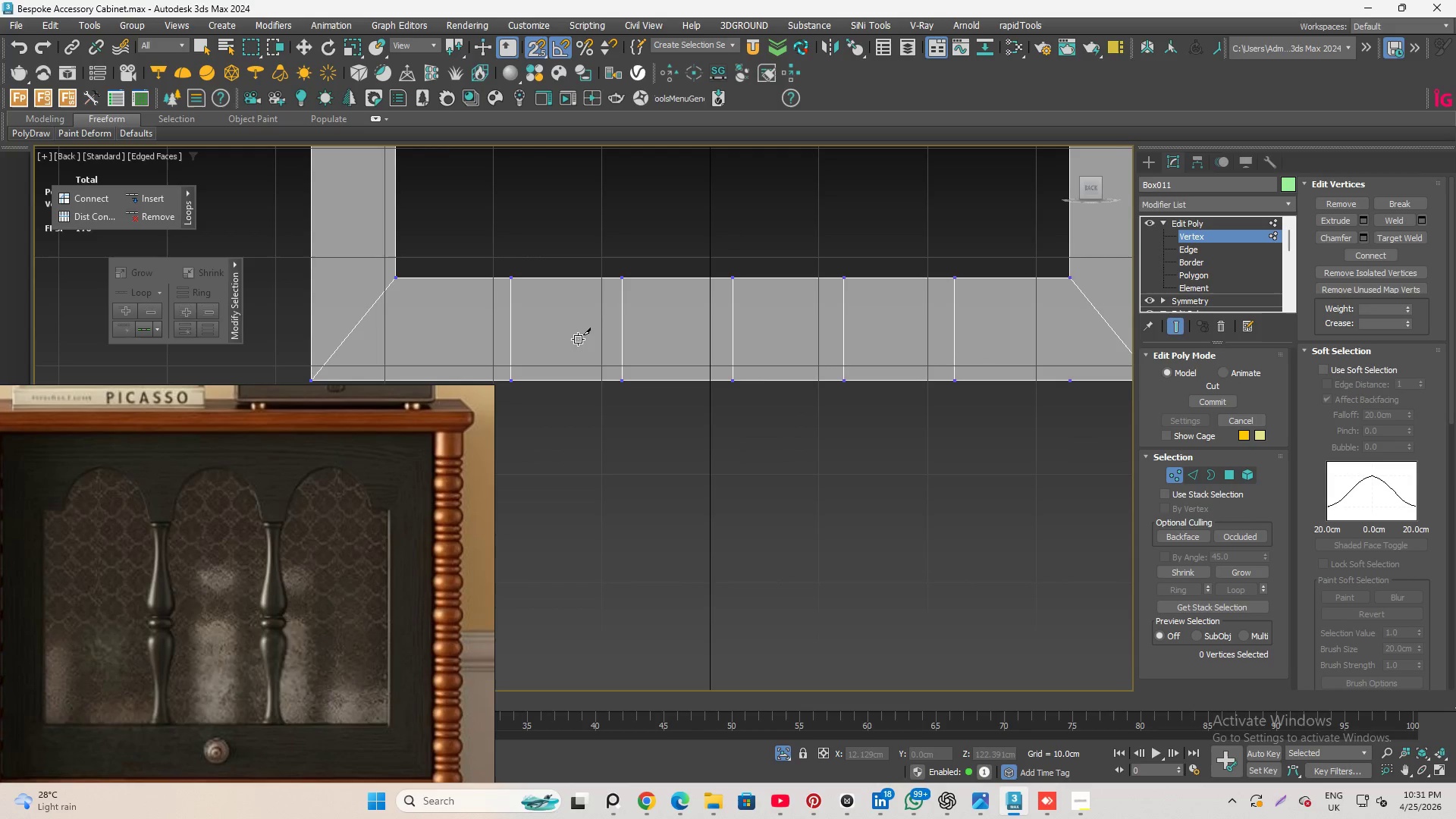 
scroll: coordinate [575, 345], scroll_direction: down, amount: 2.0
 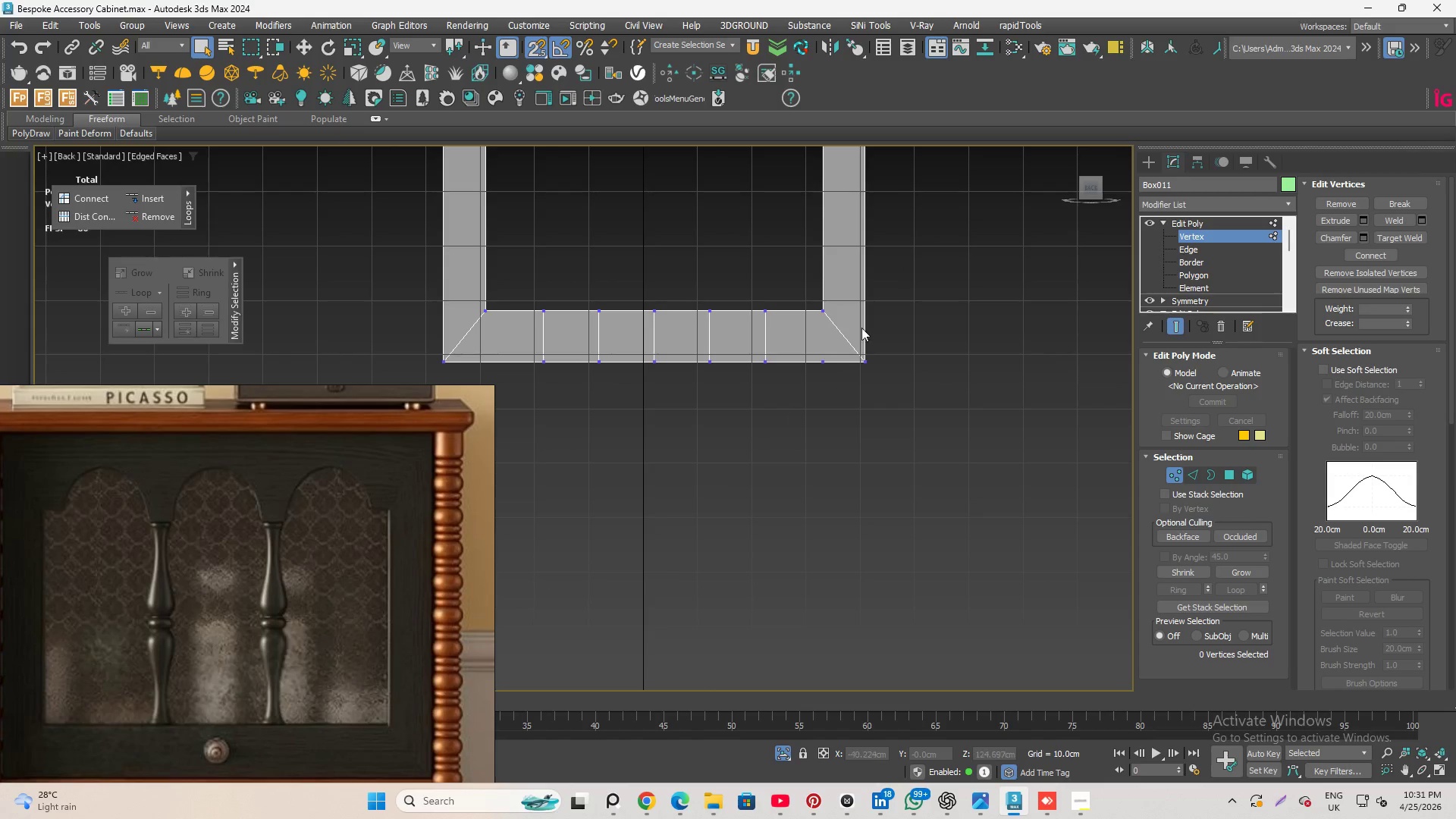 
hold_key(key=AltLeft, duration=1.03)
scroll: coordinate [823, 351], scroll_direction: up, amount: 4.0
 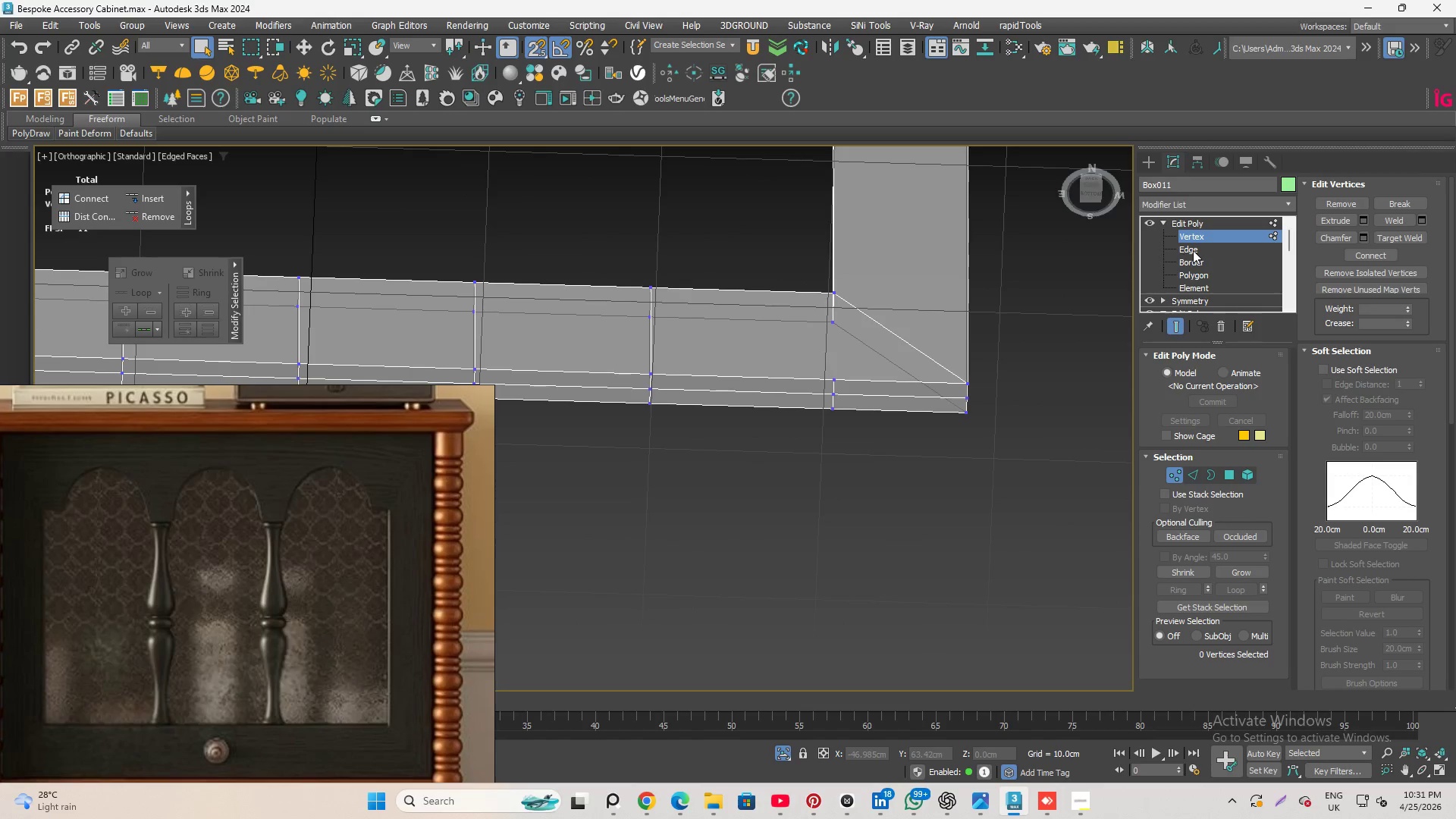 
left_click([1193, 249])
 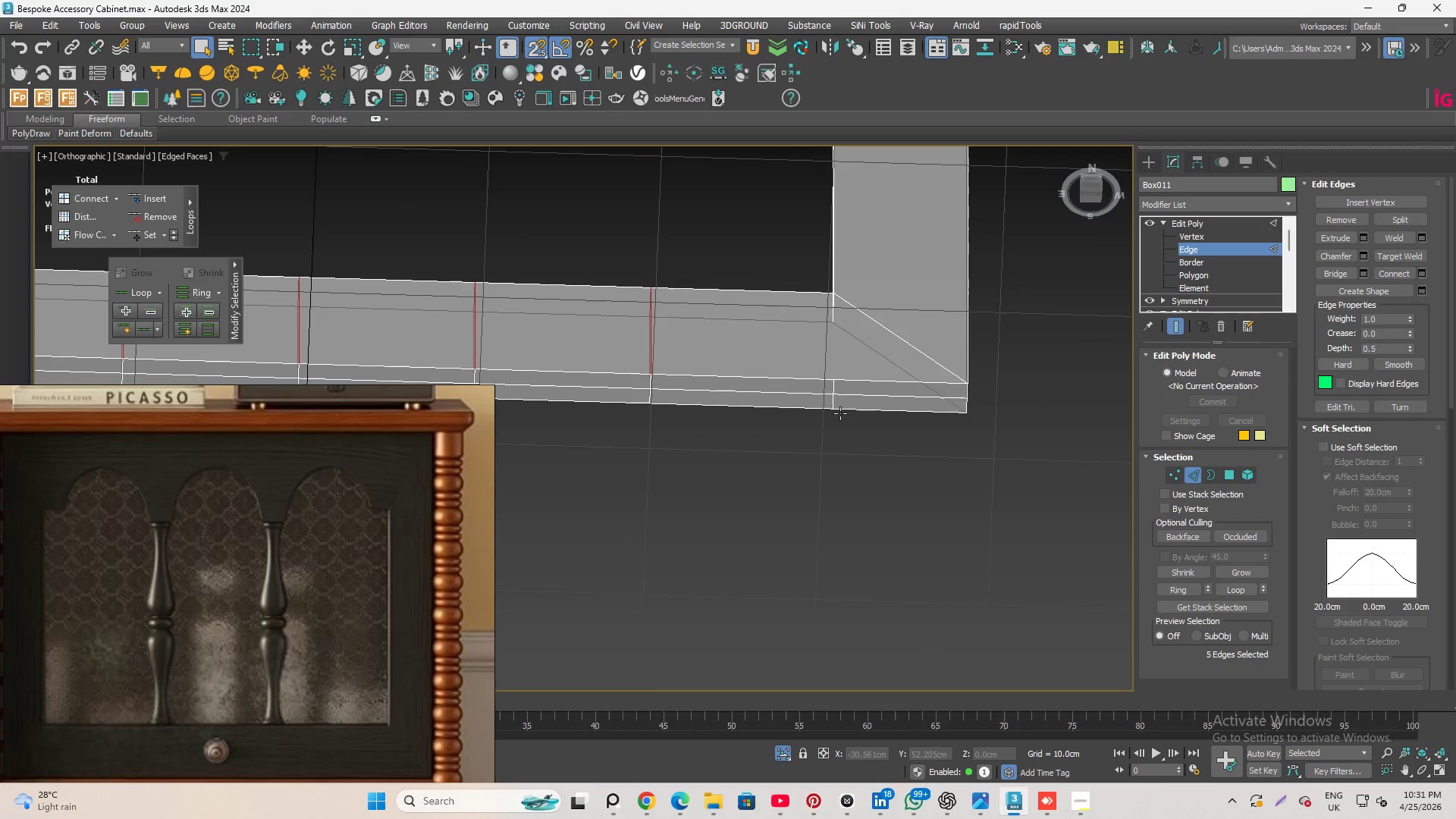 
scroll: coordinate [856, 397], scroll_direction: up, amount: 2.0
 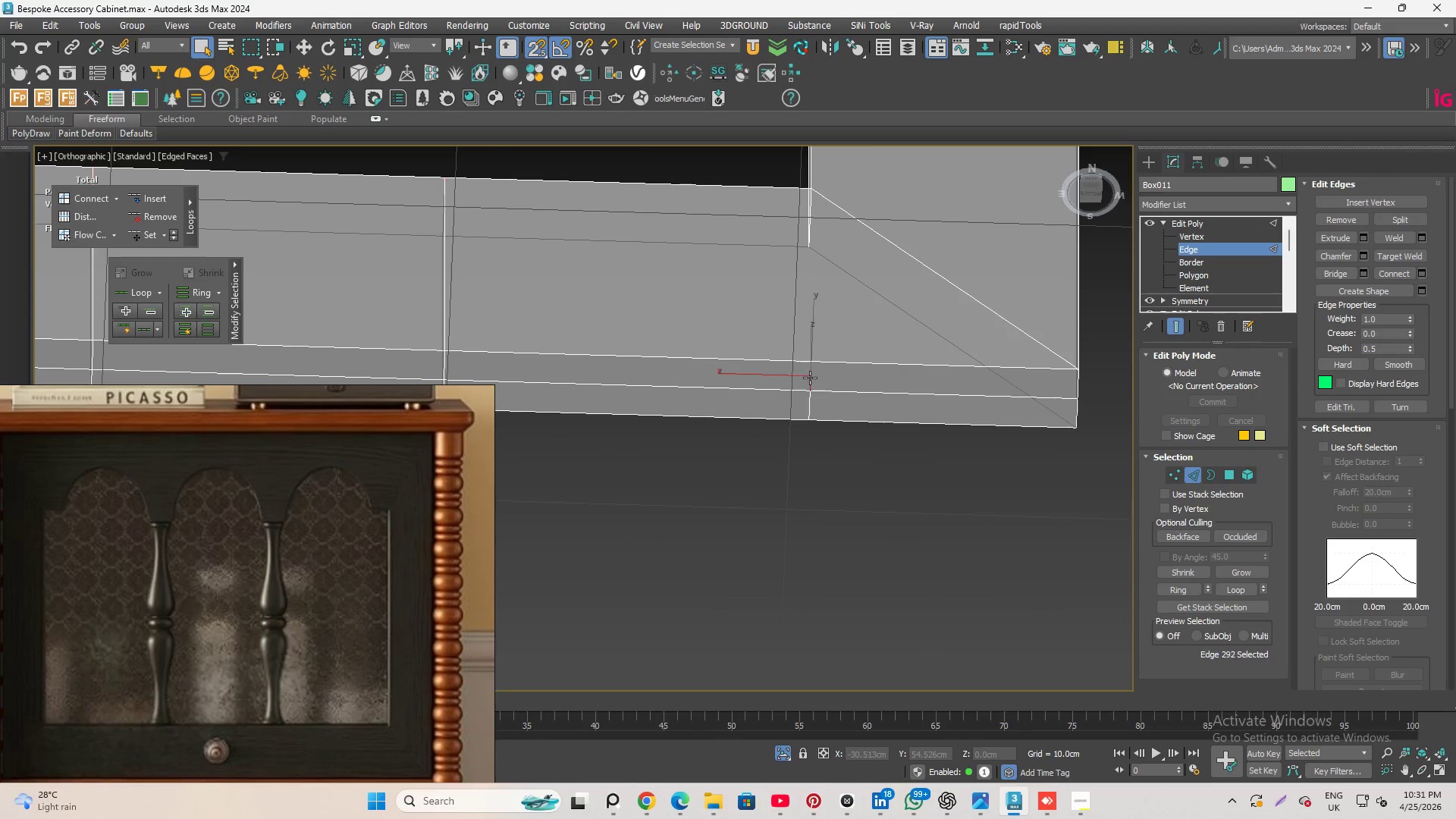 
double_click([810, 378])
 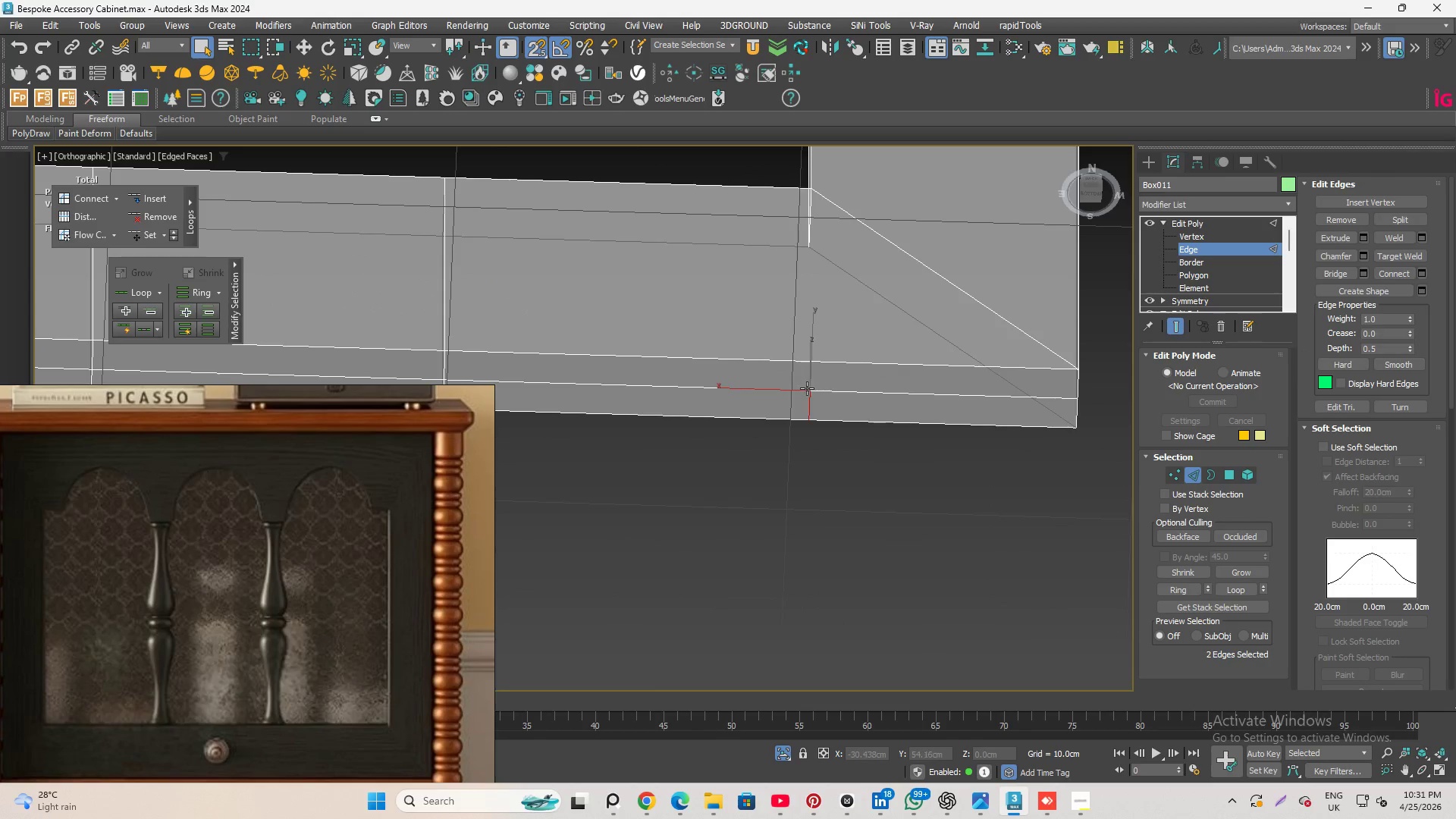 
key(Control+Backspace)
 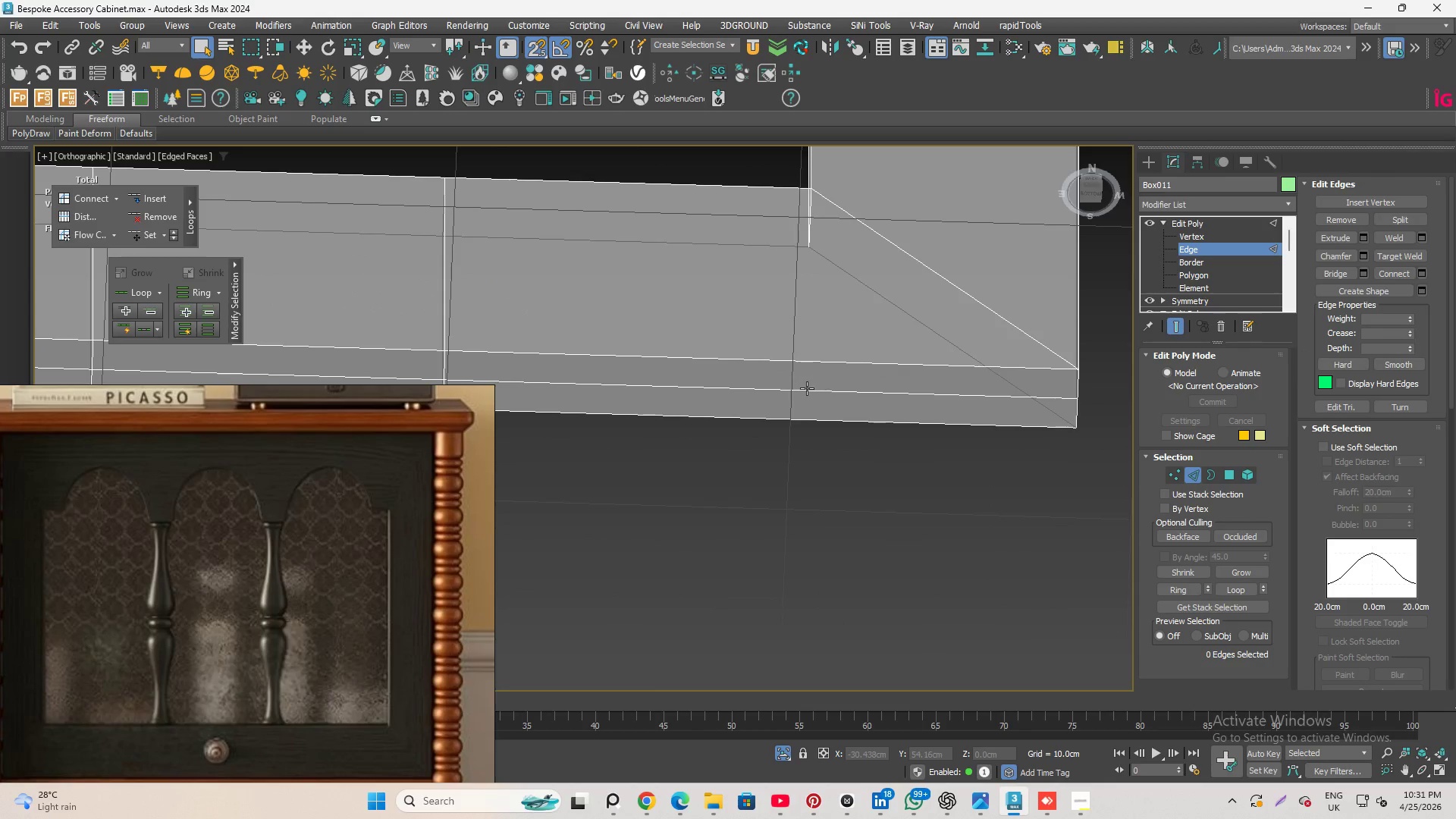 
hold_key(key=AltLeft, duration=0.8)
 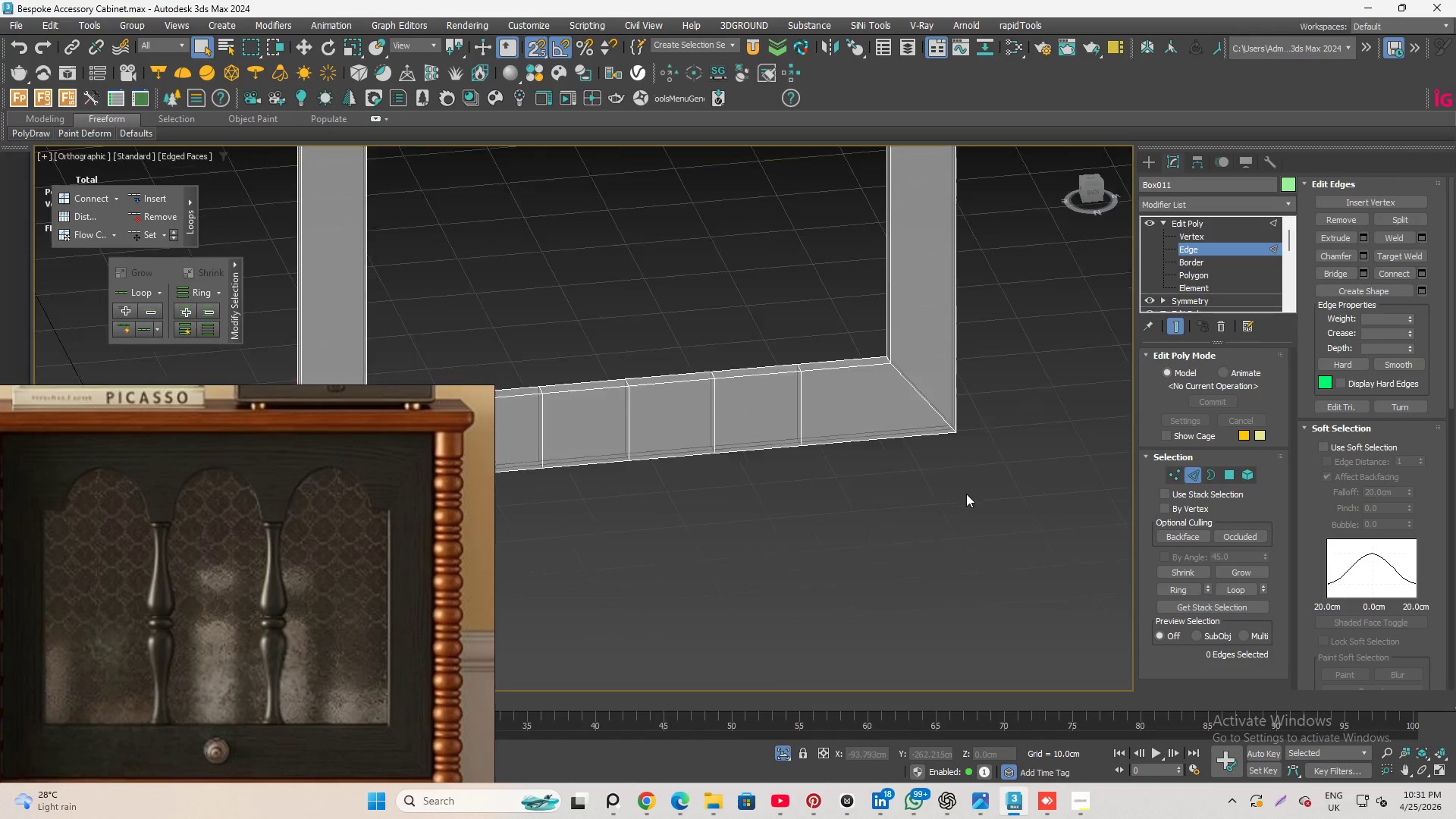 
scroll: coordinate [966, 494], scroll_direction: down, amount: 7.0
 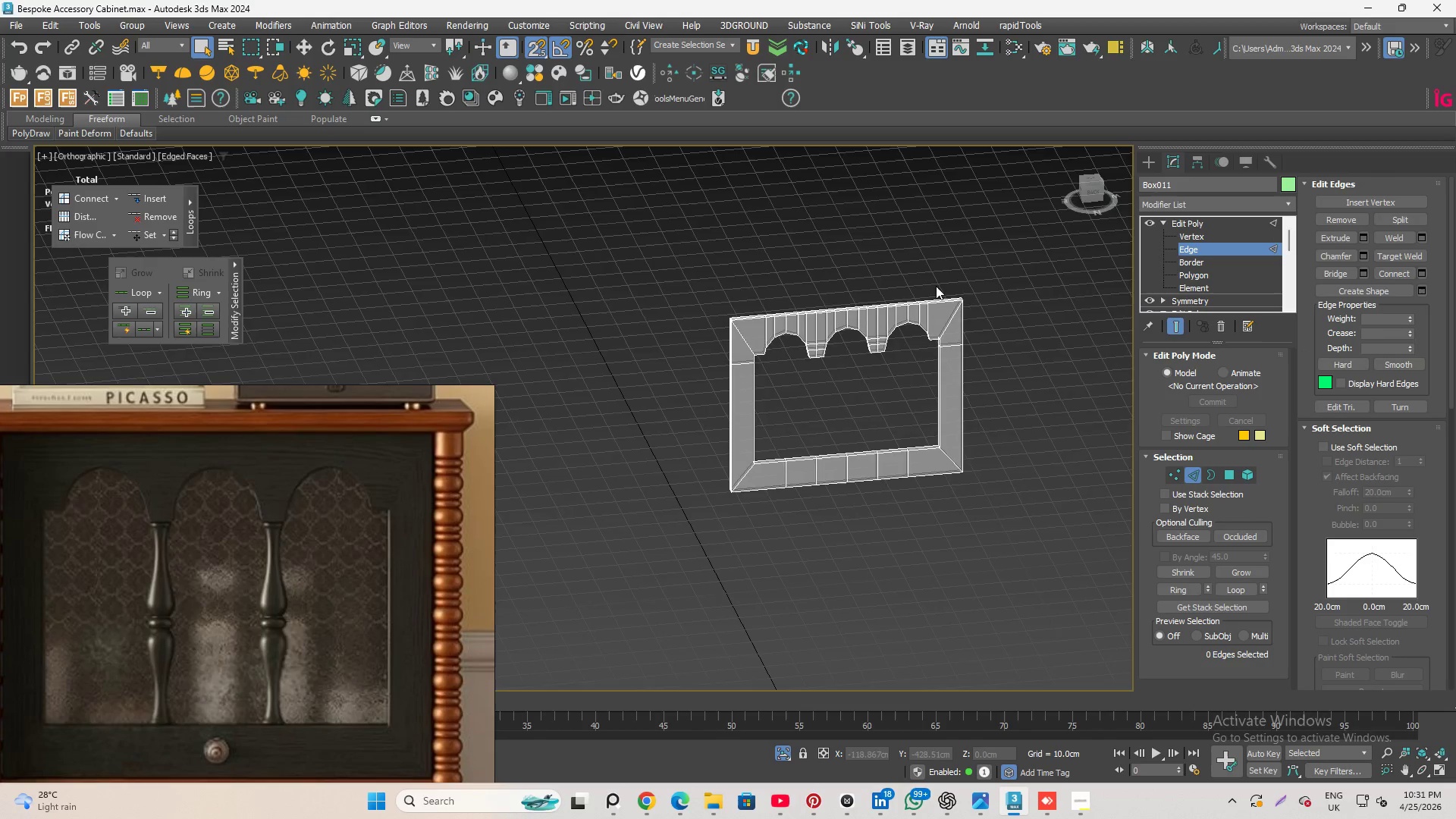 
scroll: coordinate [933, 290], scroll_direction: up, amount: 4.0
 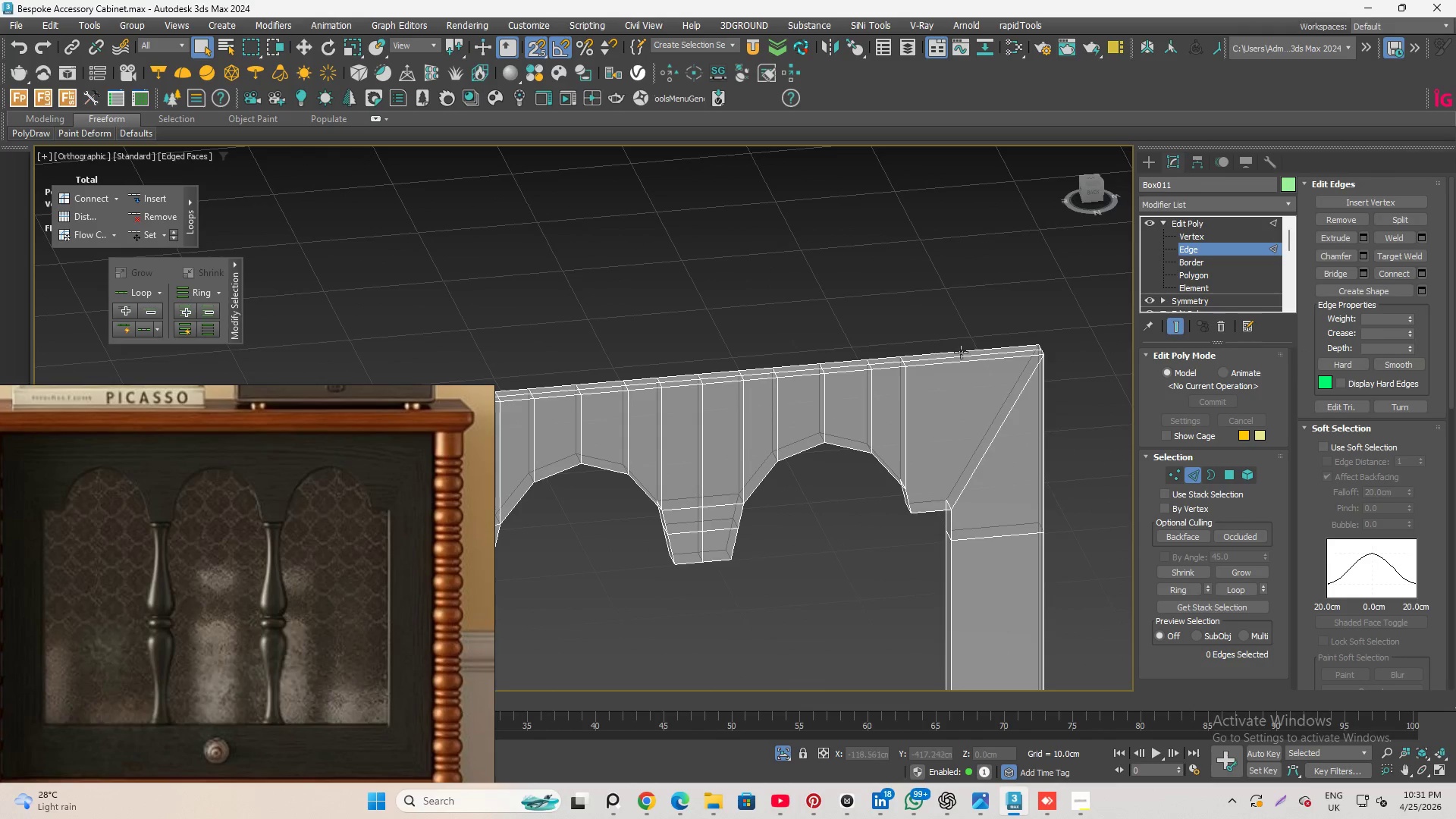 
scroll: coordinate [977, 350], scroll_direction: down, amount: 2.0
 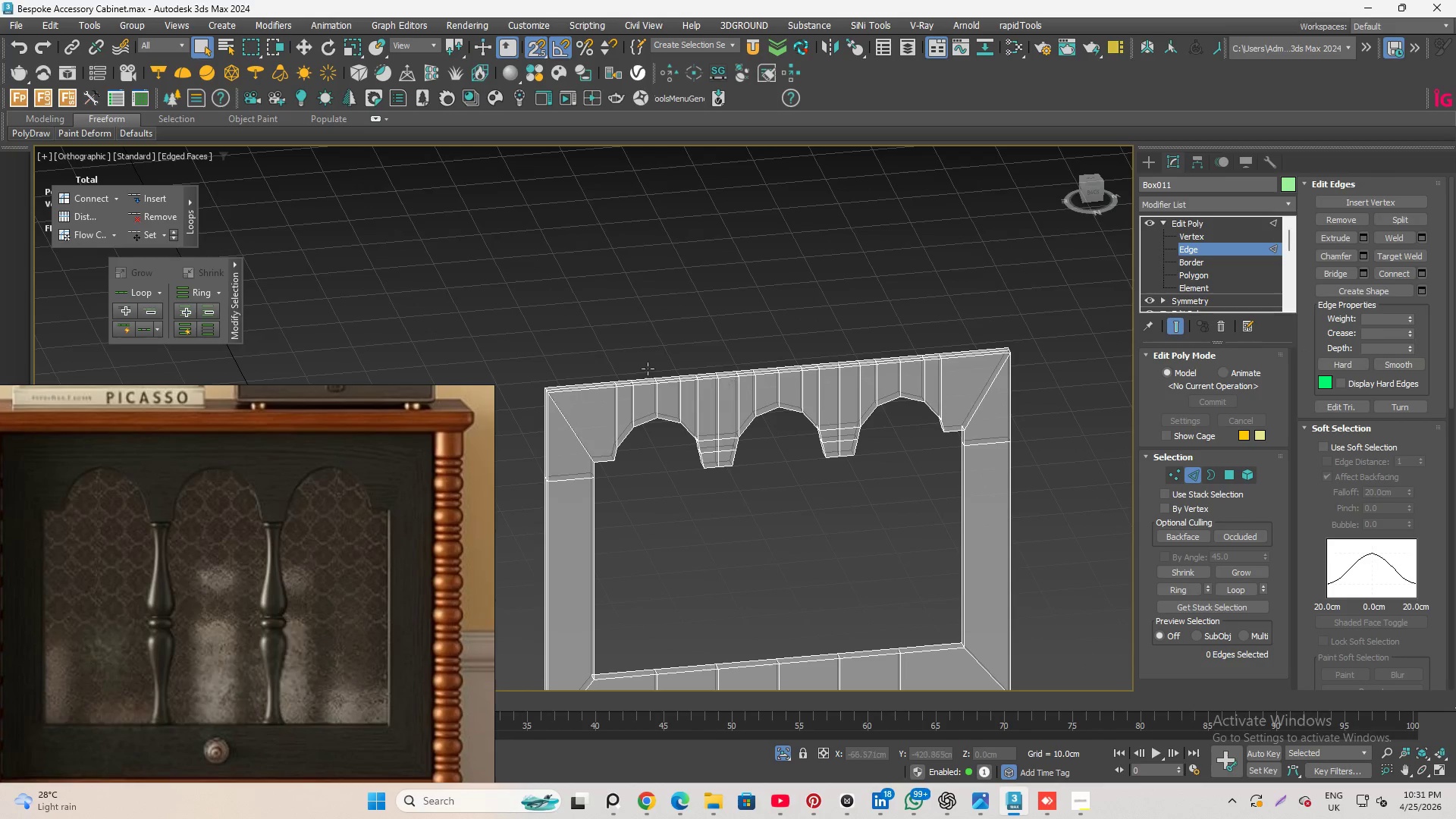 
scroll: coordinate [587, 347], scroll_direction: none, amount: 0.0
 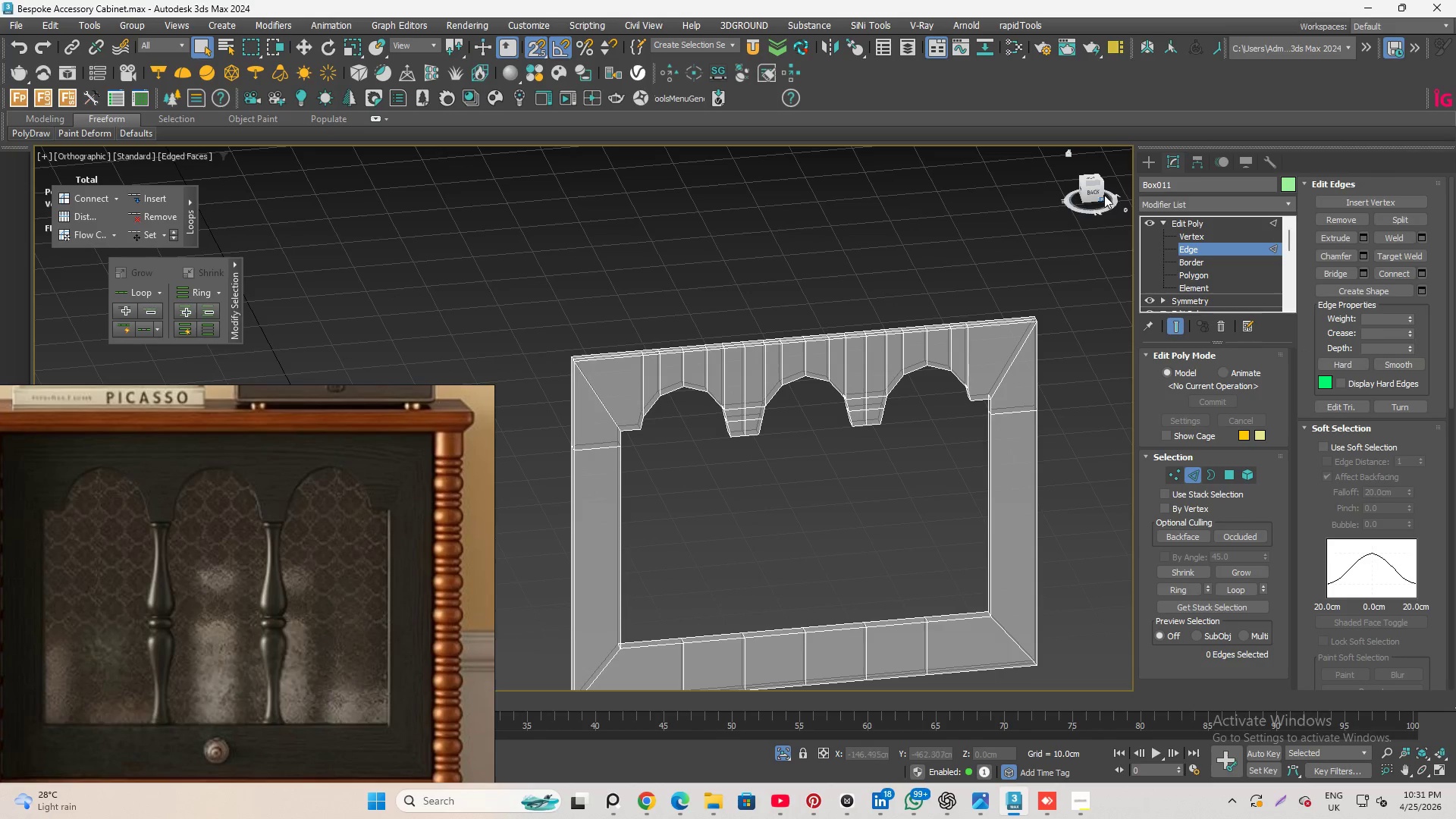 
left_click([1094, 191])
 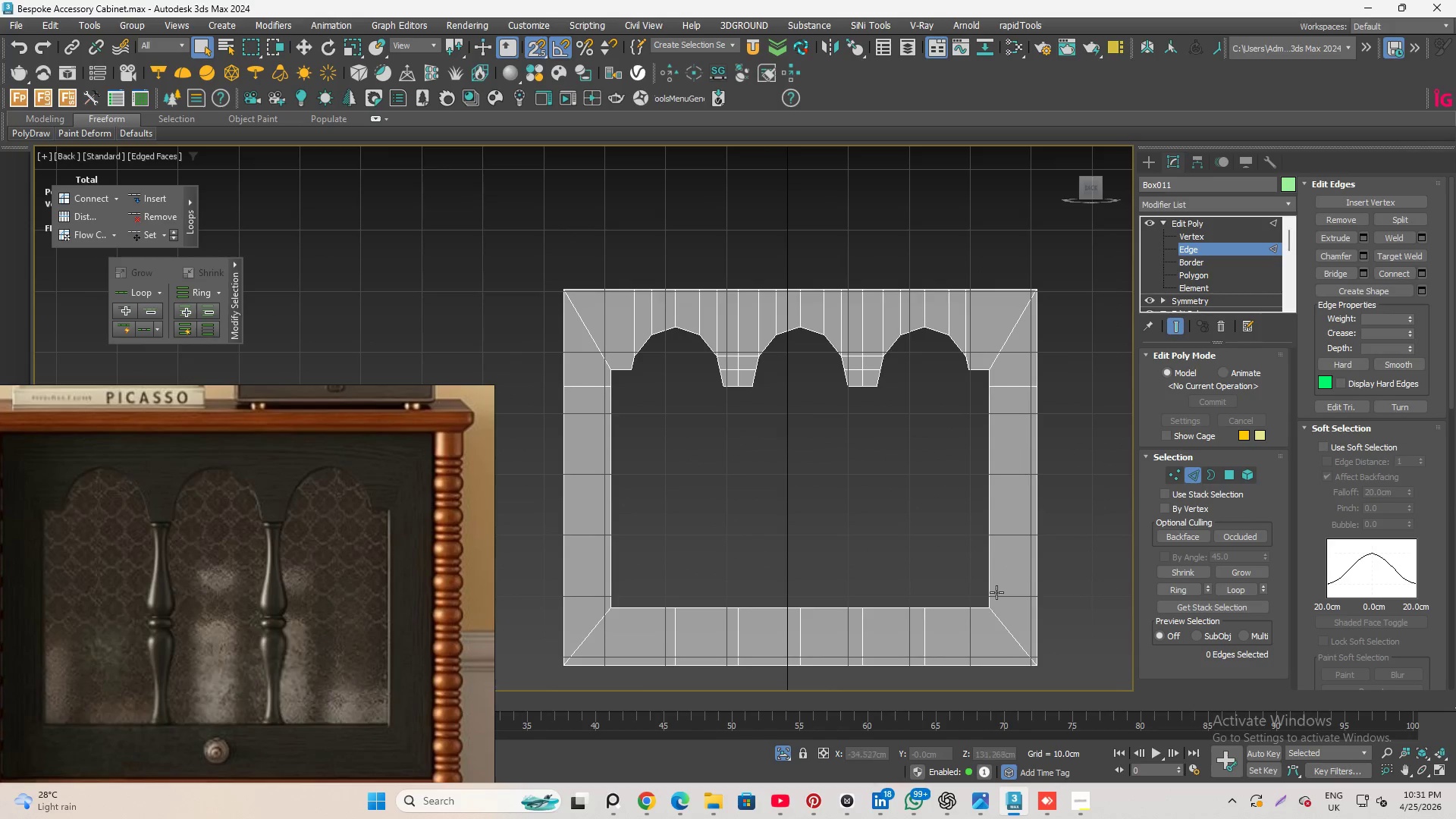 
scroll: coordinate [987, 615], scroll_direction: up, amount: 1.0
 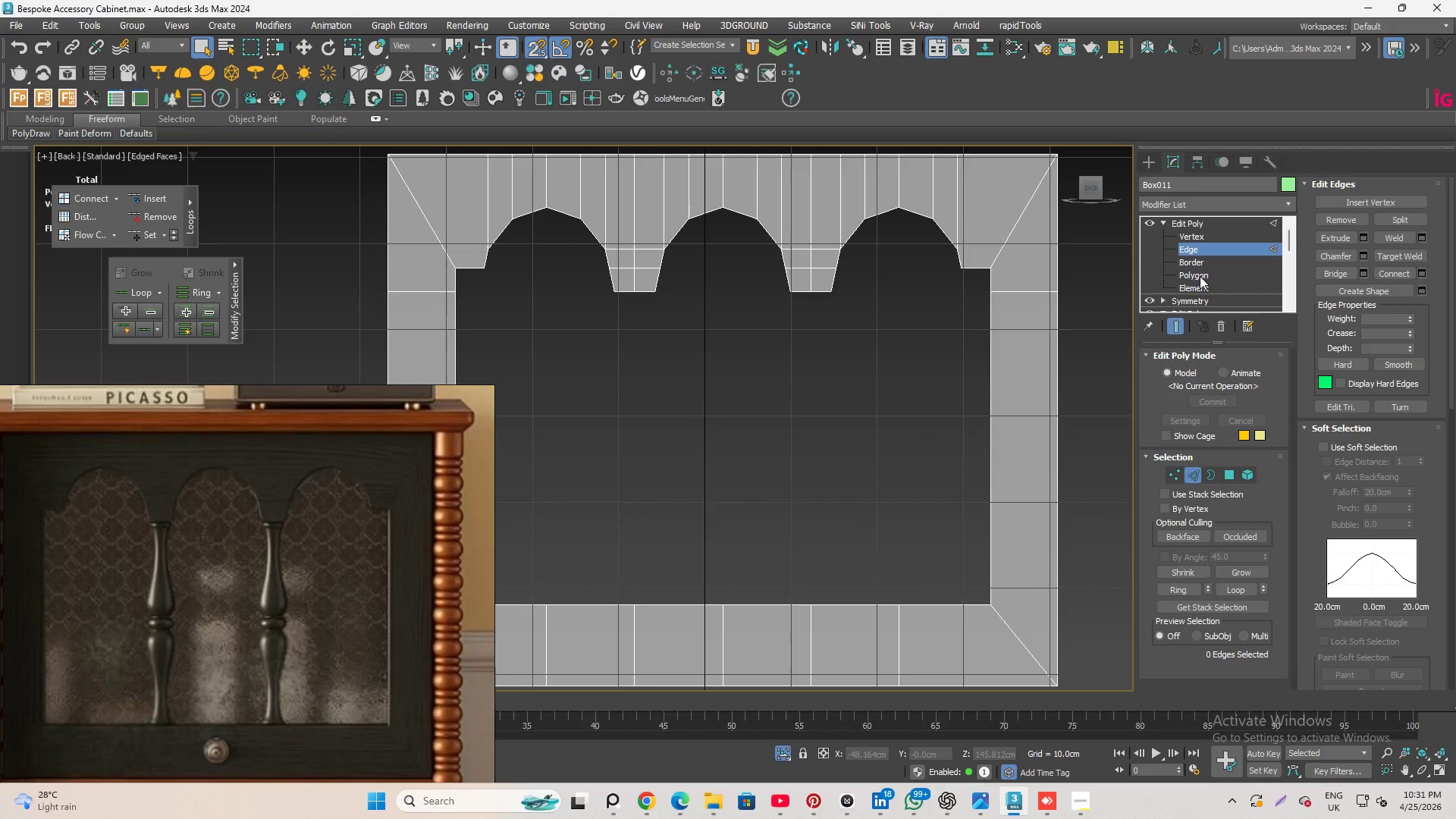 
left_click([1203, 271])
 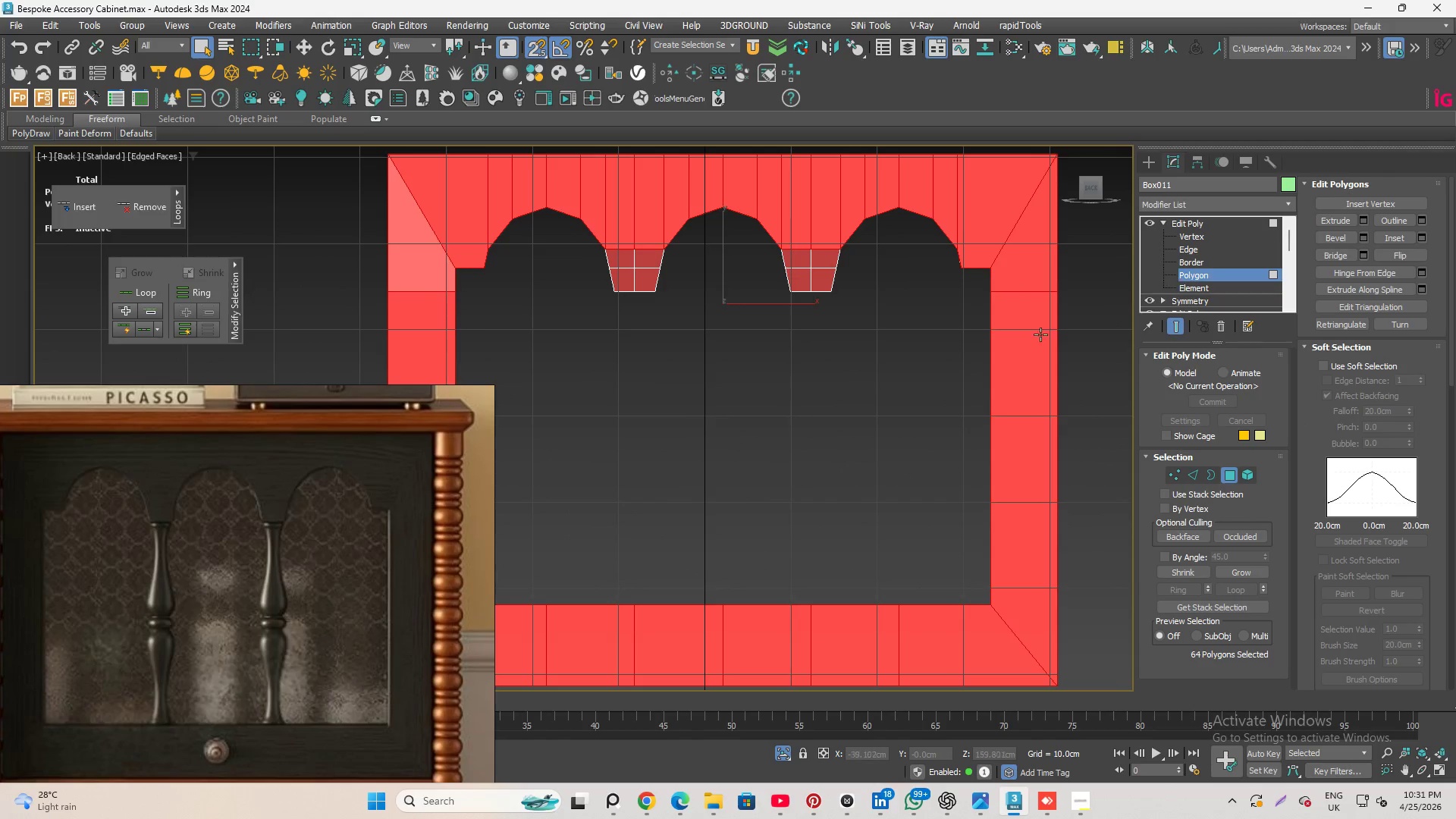 
scroll: coordinate [1026, 354], scroll_direction: down, amount: 1.0
 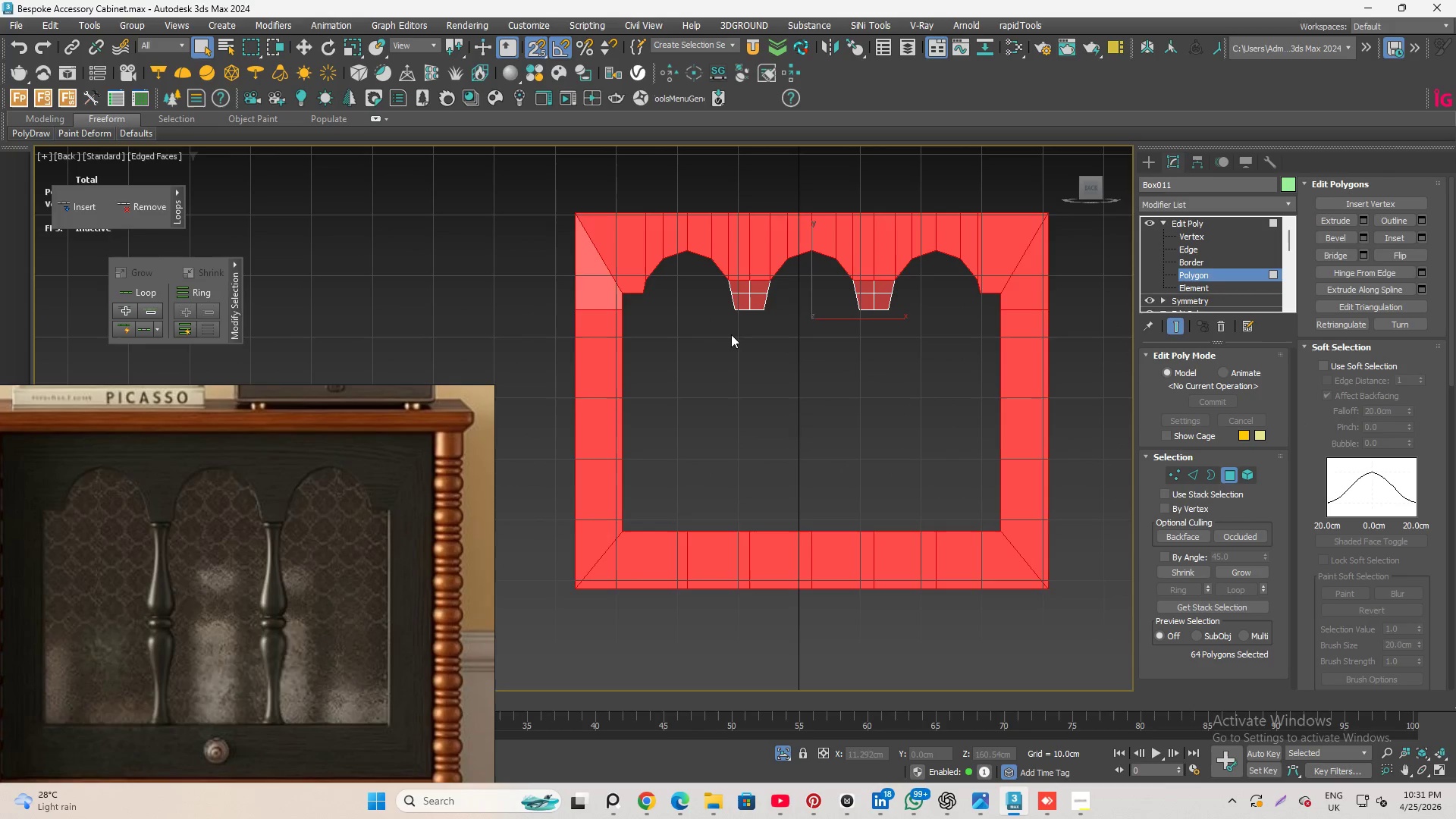 
hold_key(key=ControlLeft, duration=5.61)
 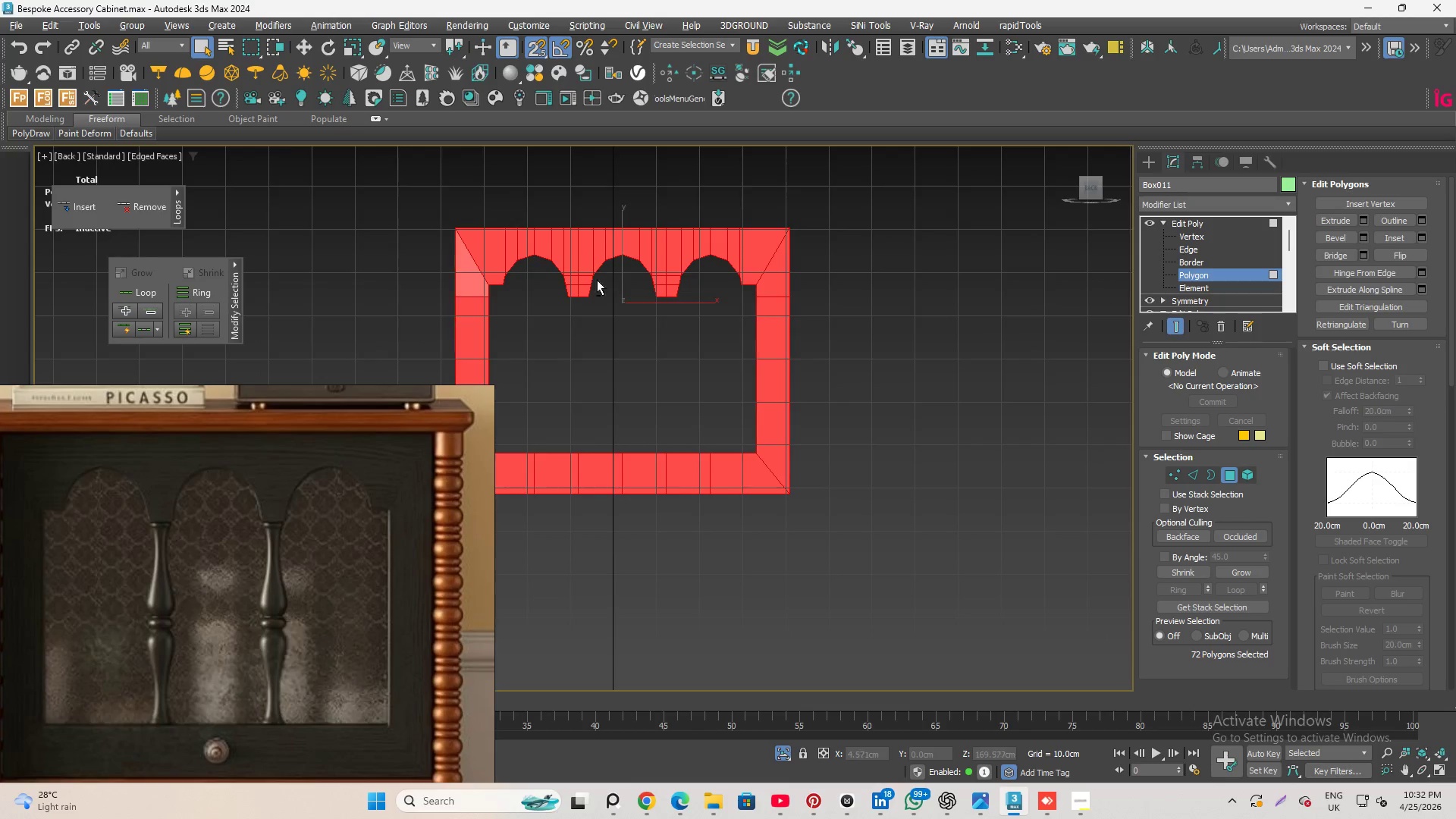 
scroll: coordinate [723, 275], scroll_direction: up, amount: 2.0
 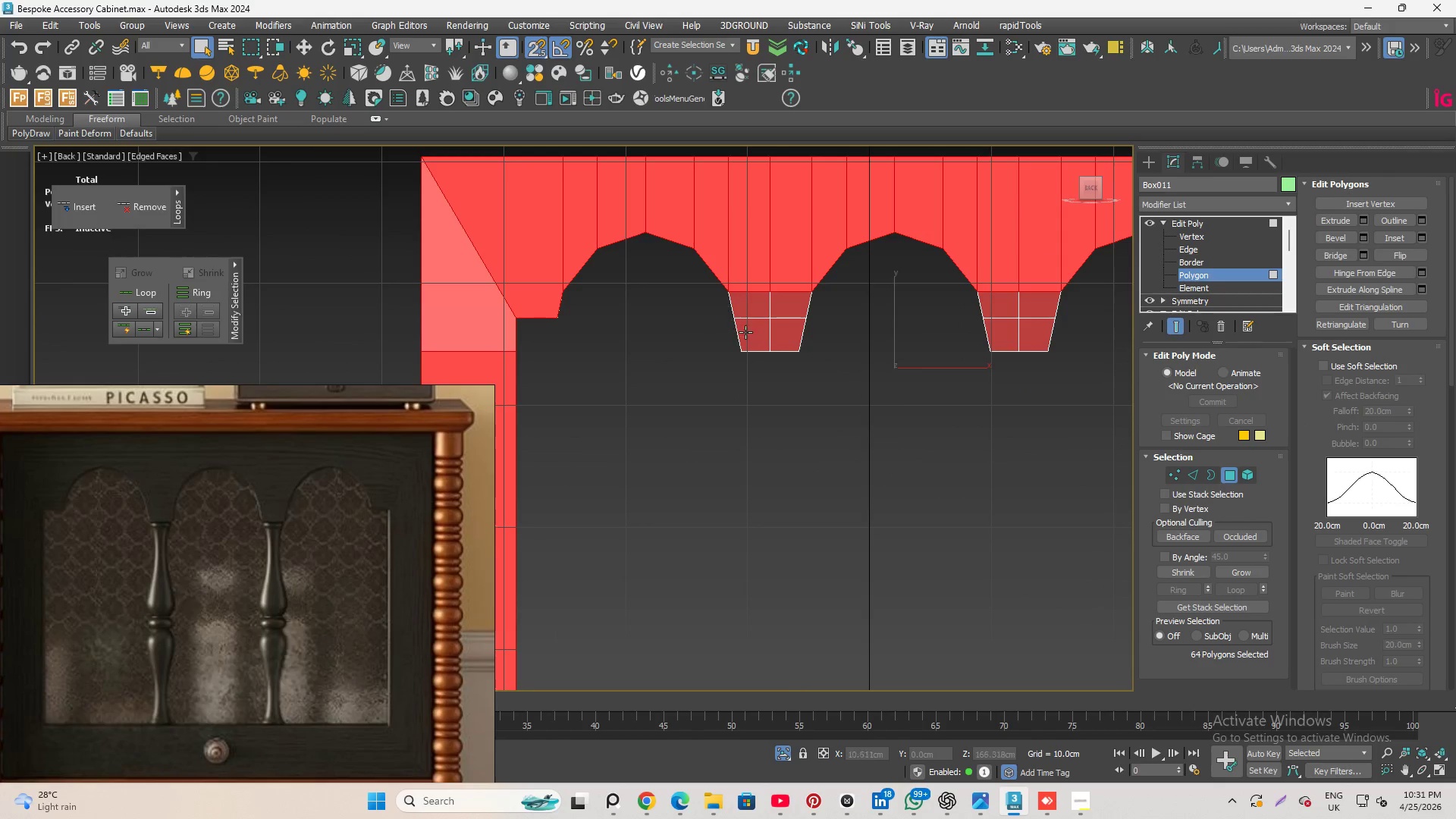 
left_click([763, 332])
 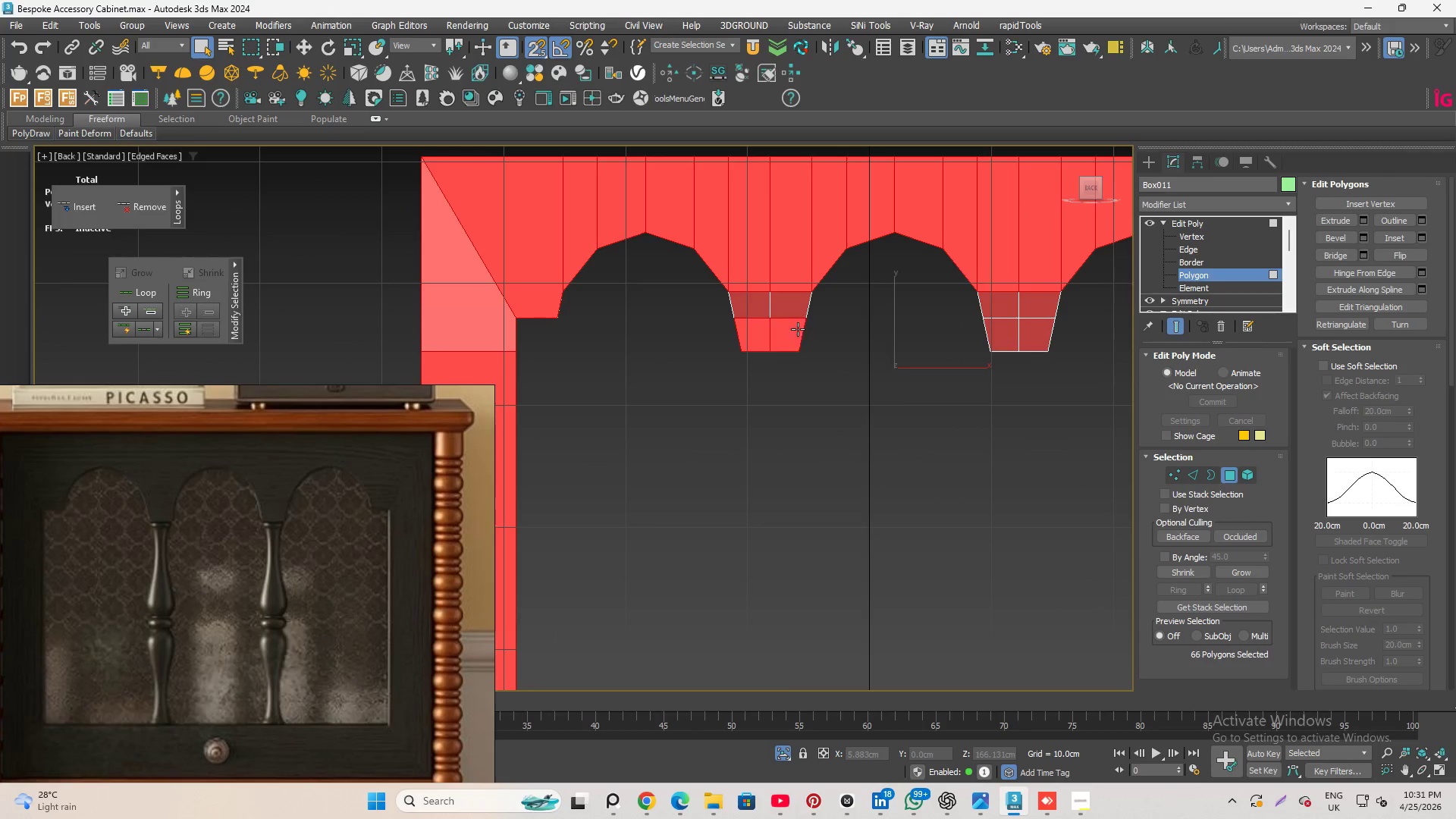 
double_click([796, 296])
 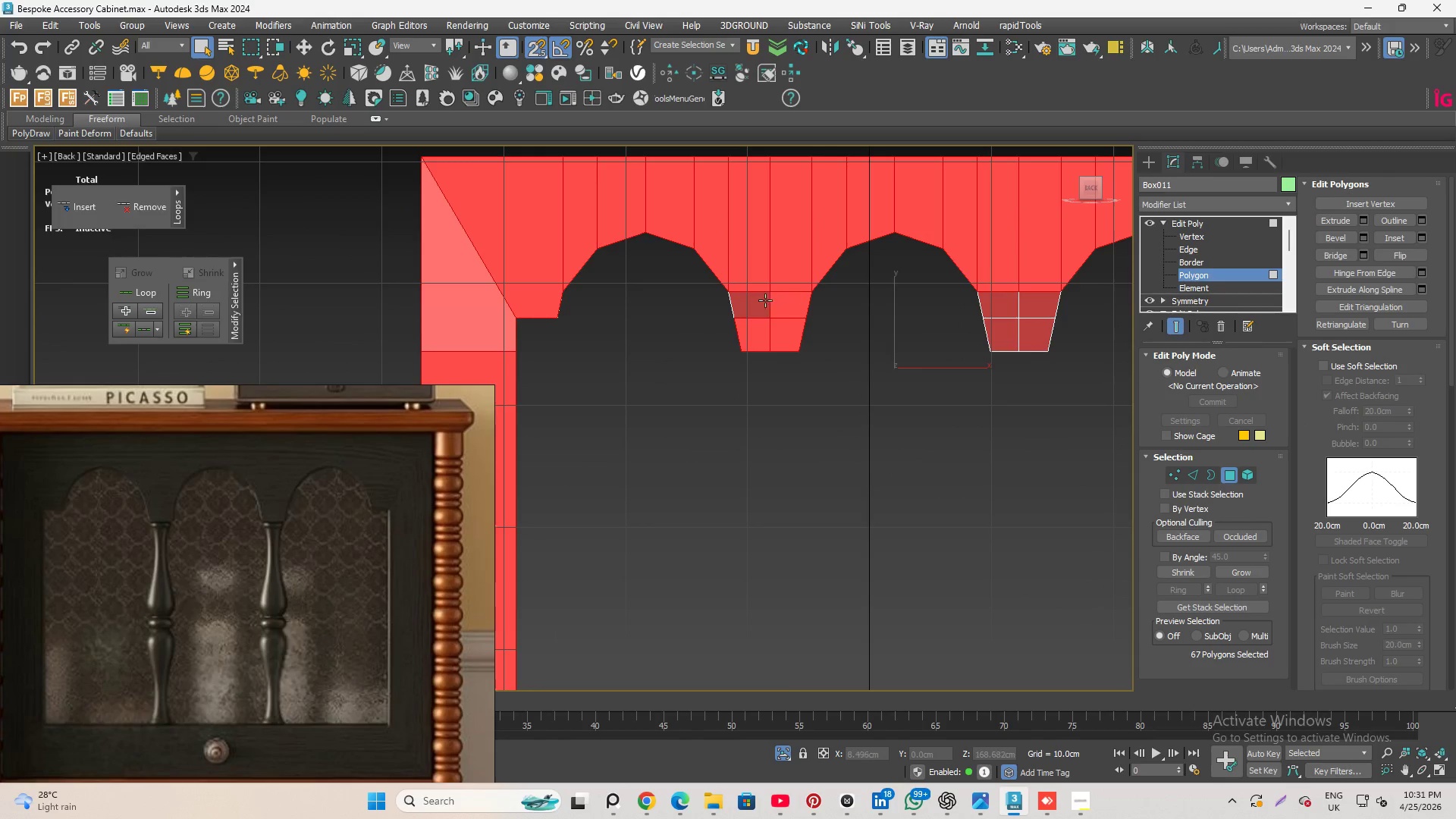 
triple_click([764, 300])
 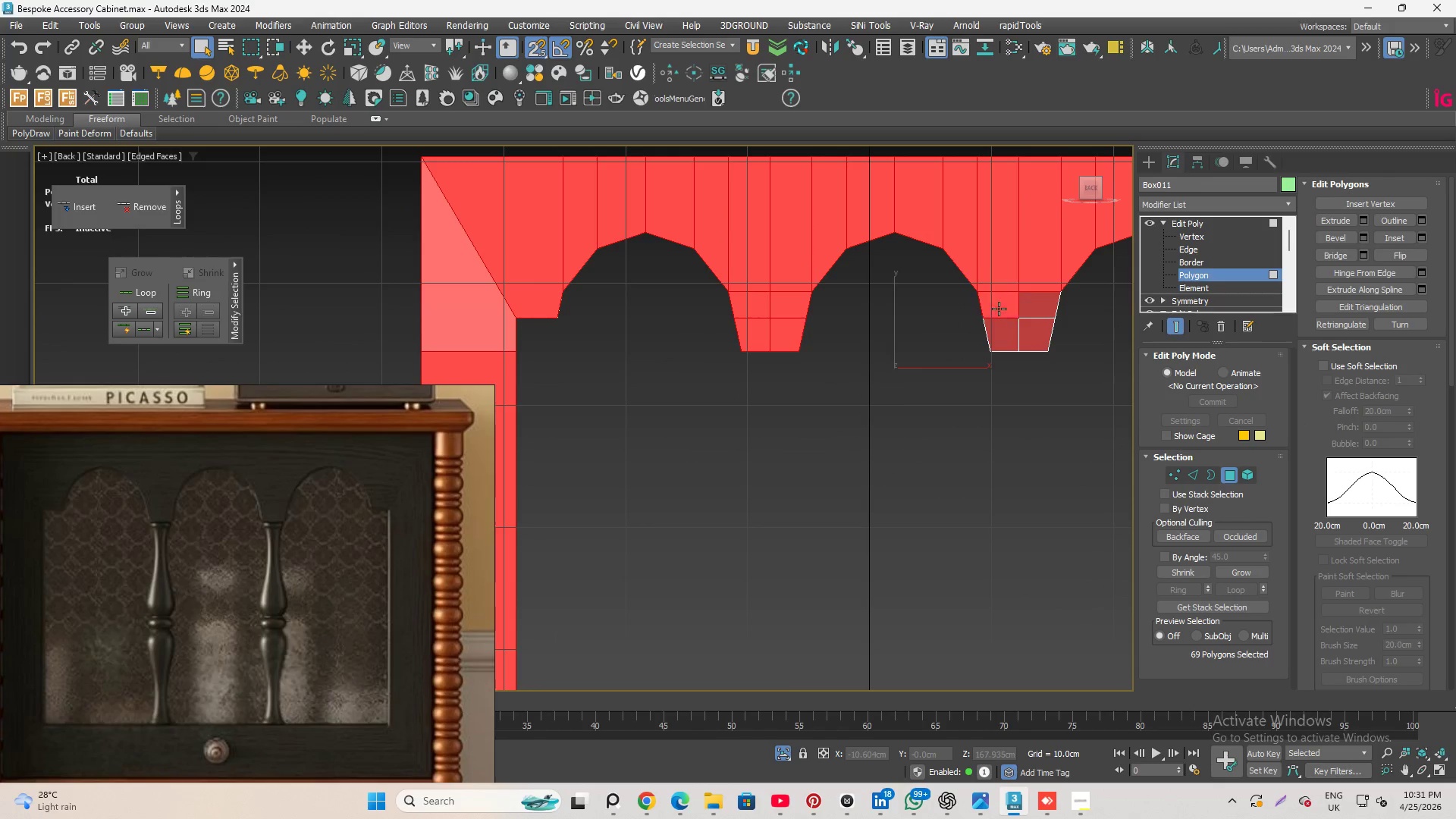 
double_click([1041, 303])
 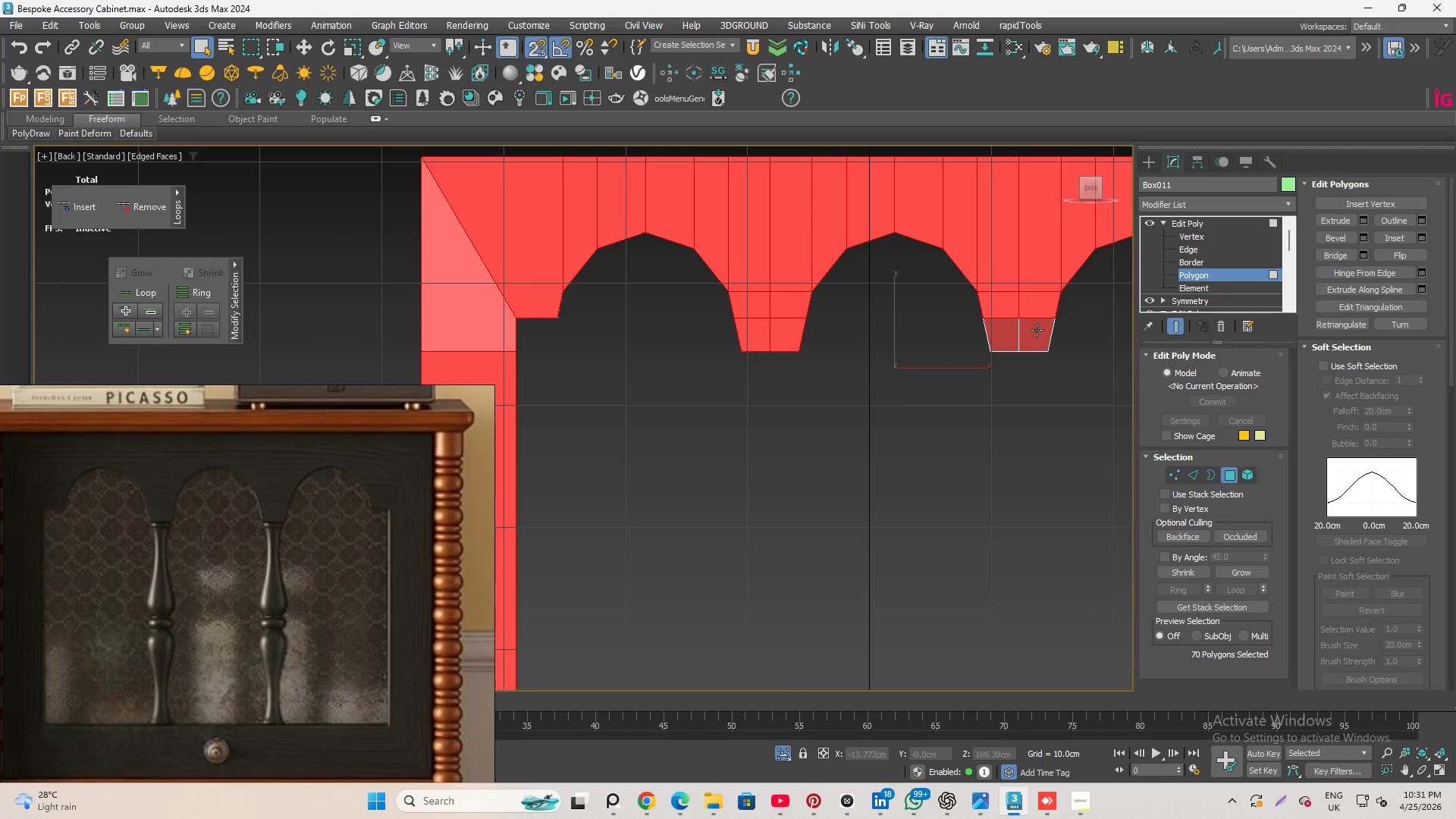 
triple_click([1037, 334])
 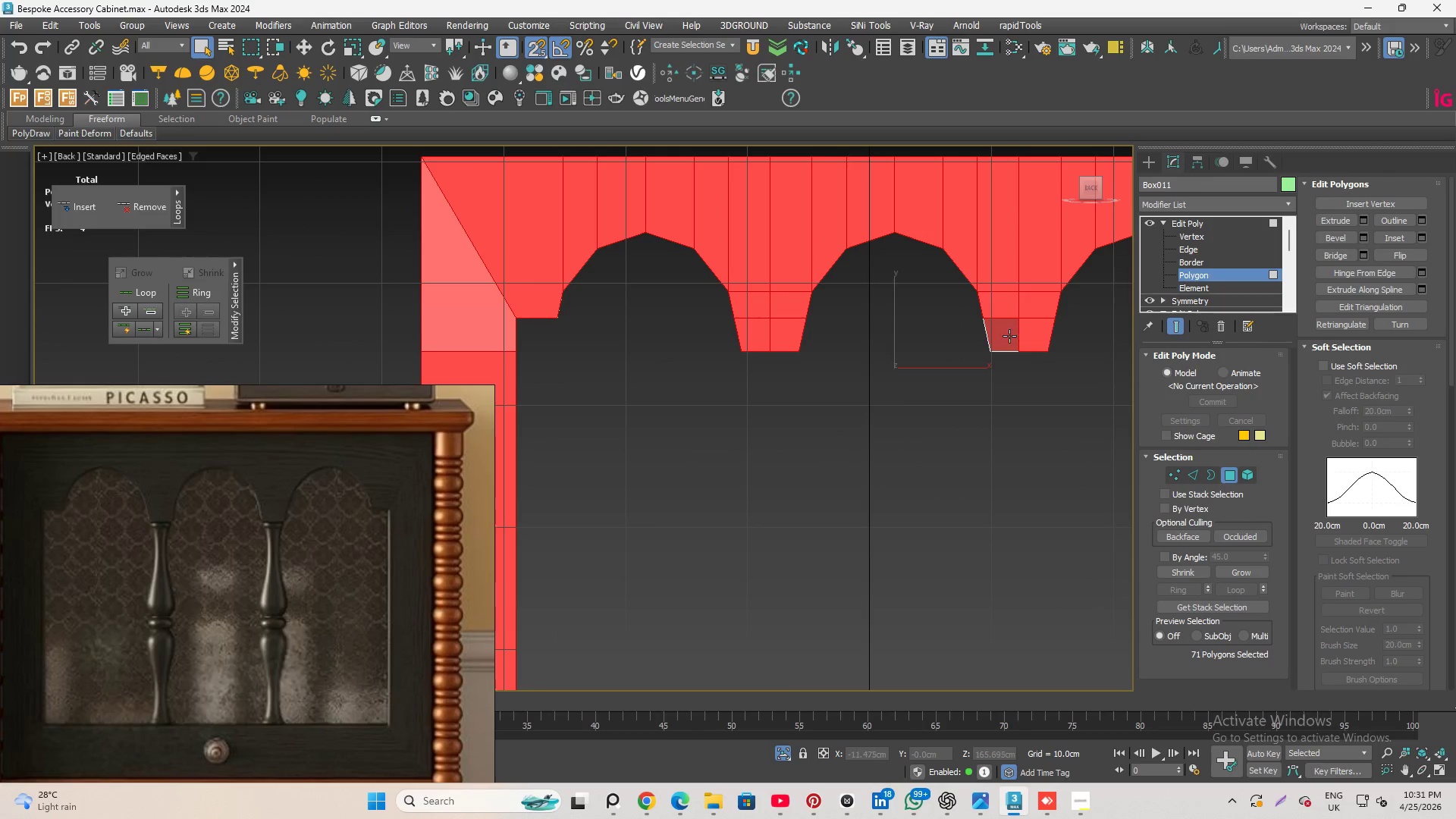 
triple_click([1009, 336])
 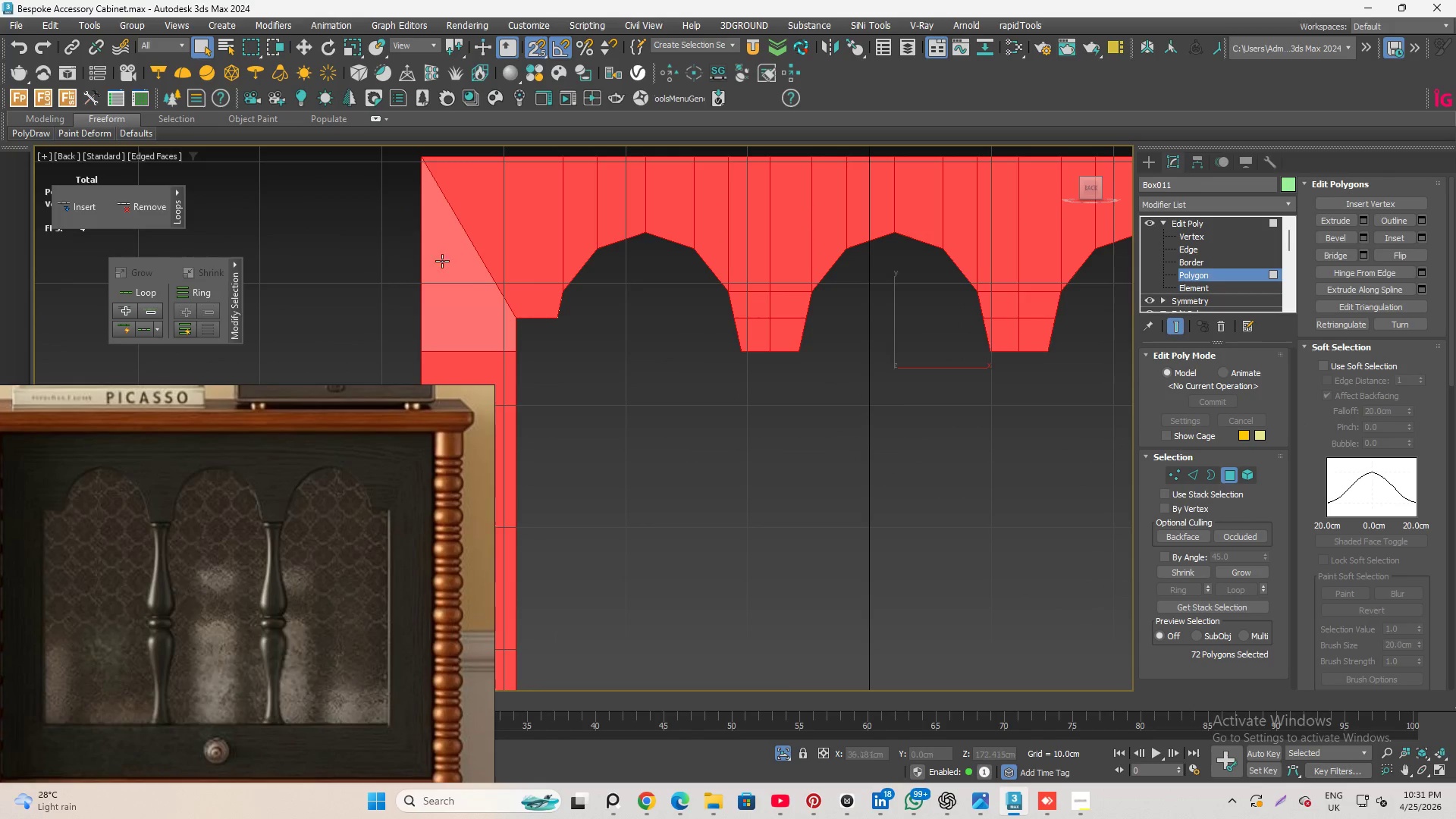 
left_click([472, 277])
 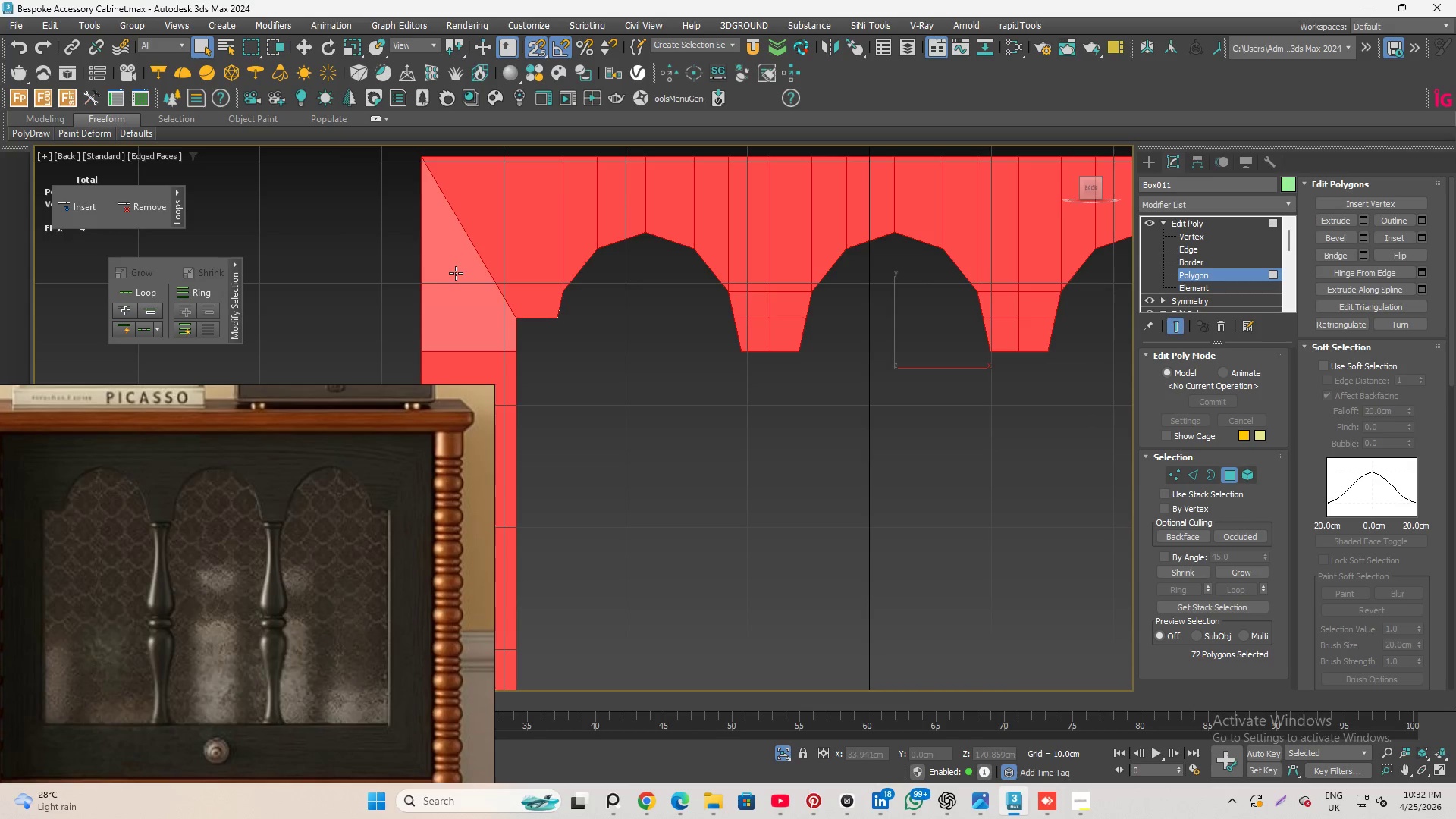 
hold_key(key=AltLeft, duration=1.06)
 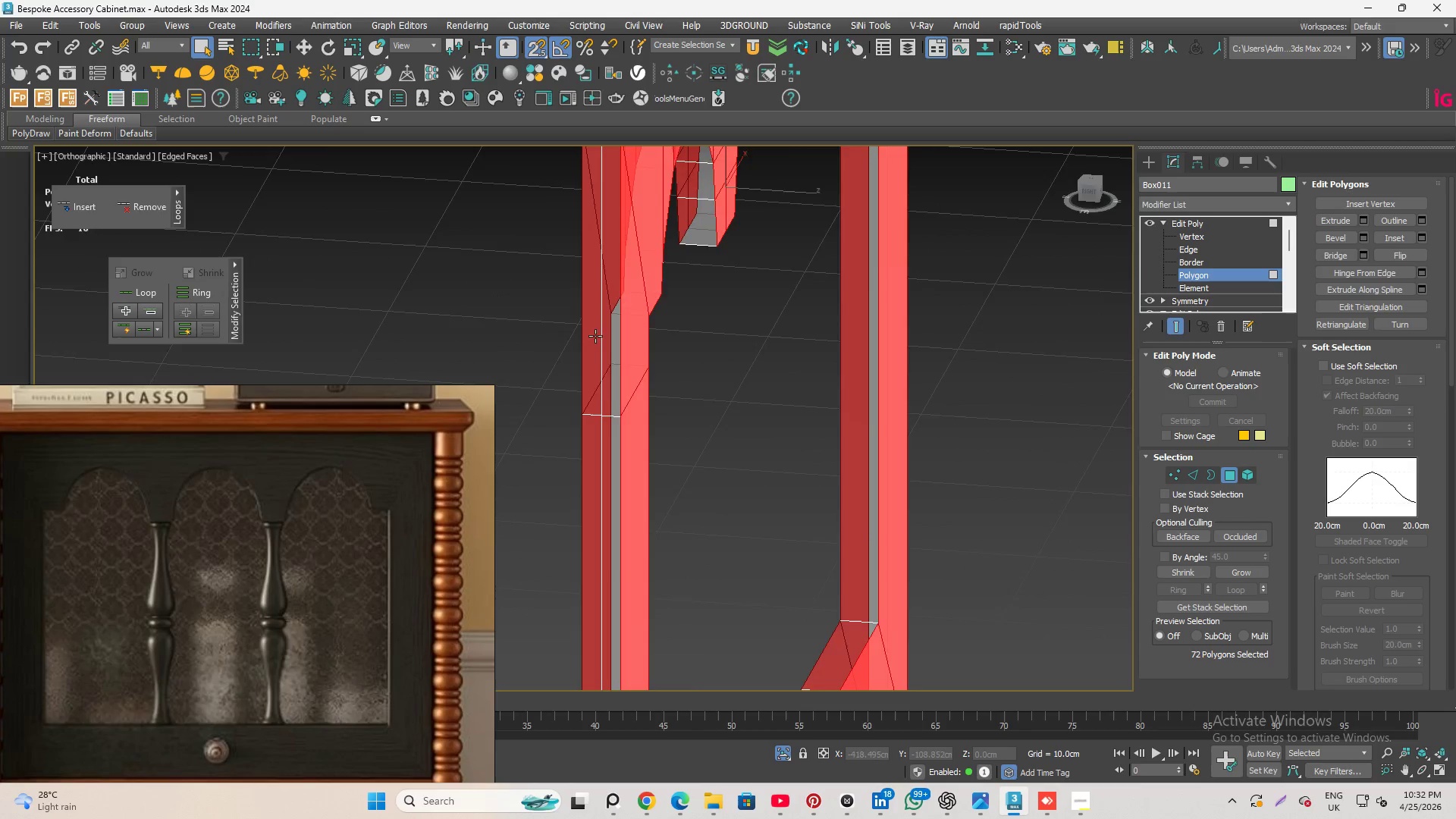 
scroll: coordinate [479, 265], scroll_direction: down, amount: 3.0
 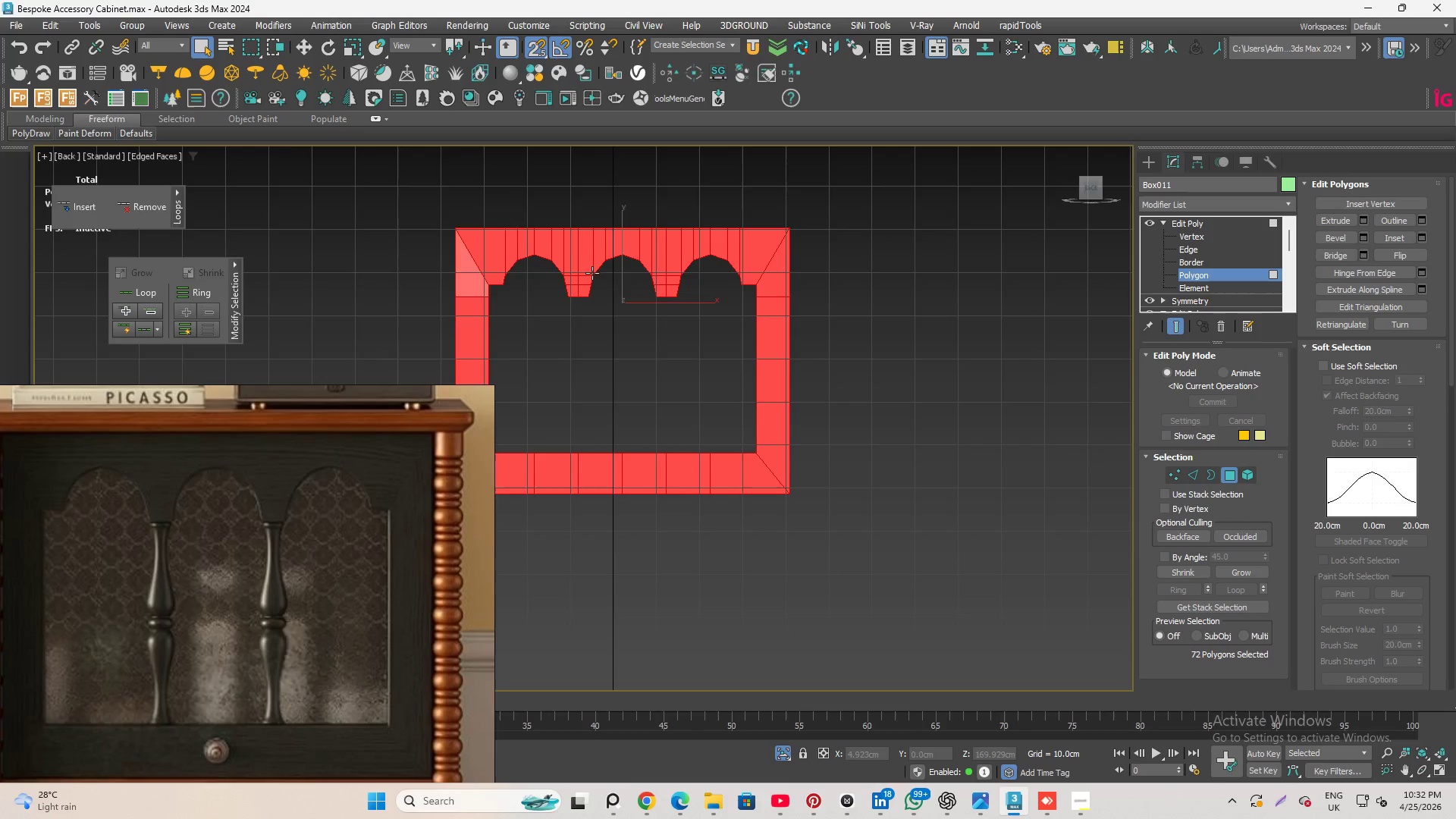 
hold_key(key=AltLeft, duration=3.02)
 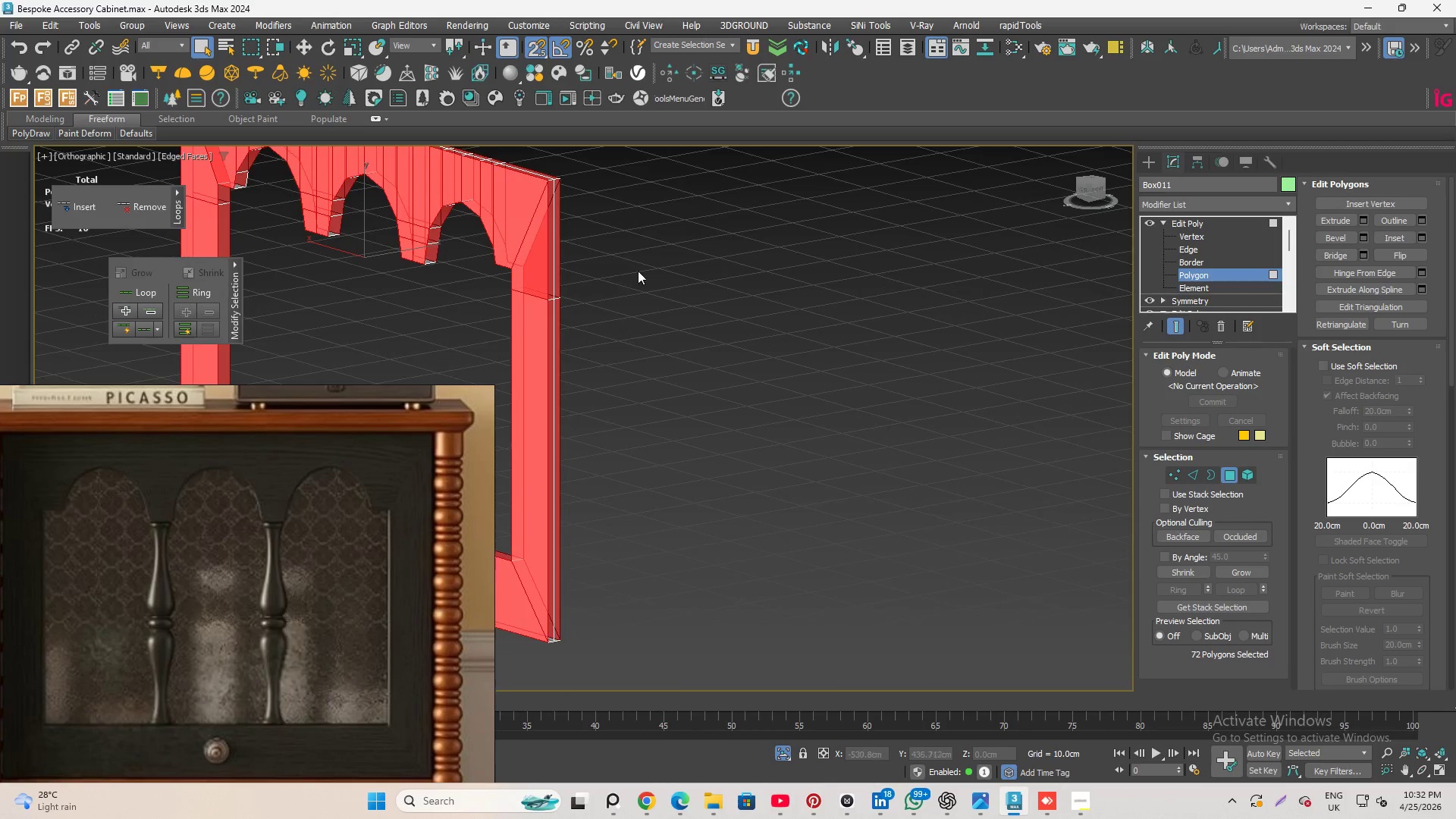 
scroll: coordinate [570, 328], scroll_direction: up, amount: 5.0
 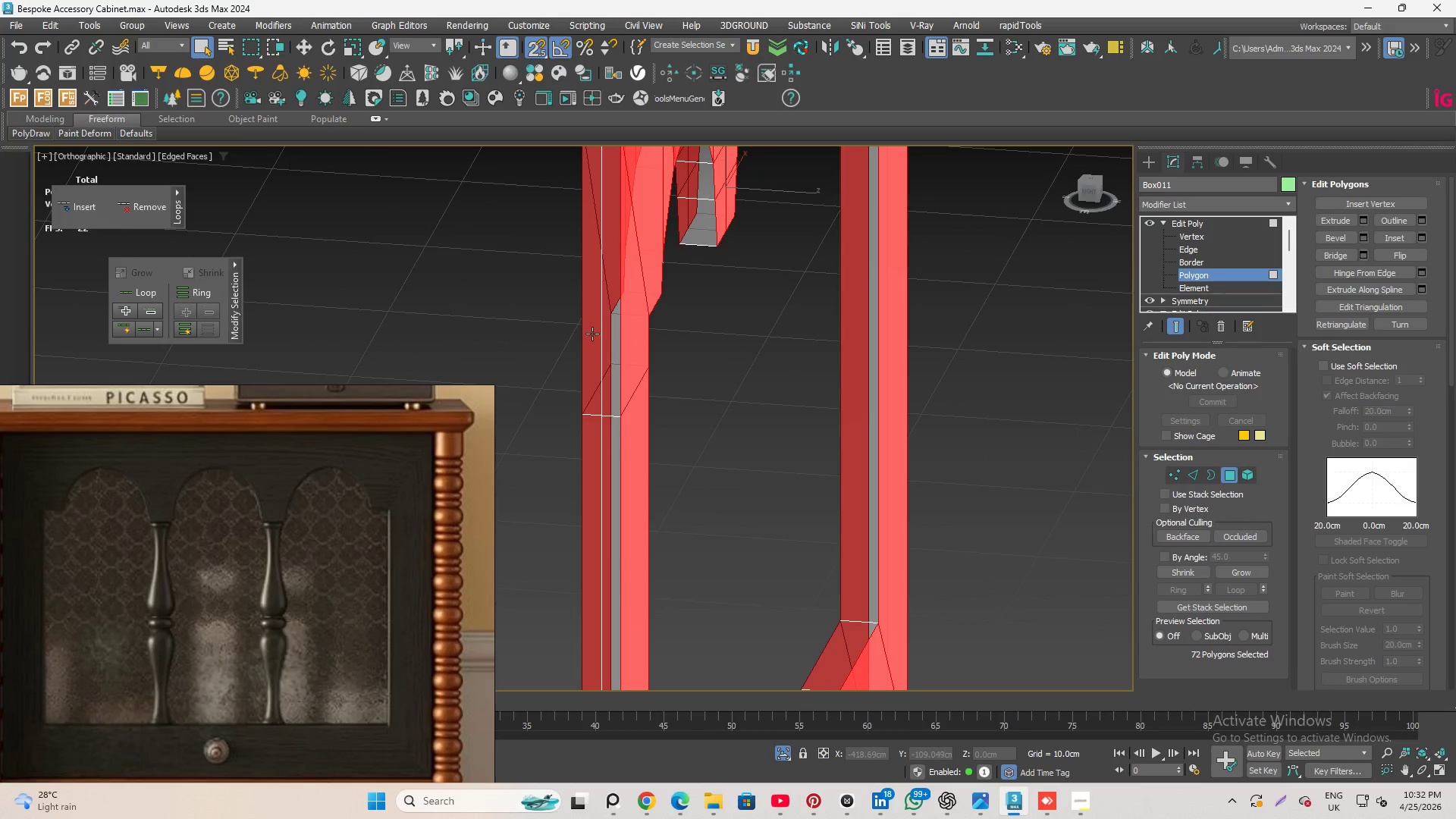 
hold_key(key=AltLeft, duration=1.98)
scroll: coordinate [576, 275], scroll_direction: down, amount: 6.0
 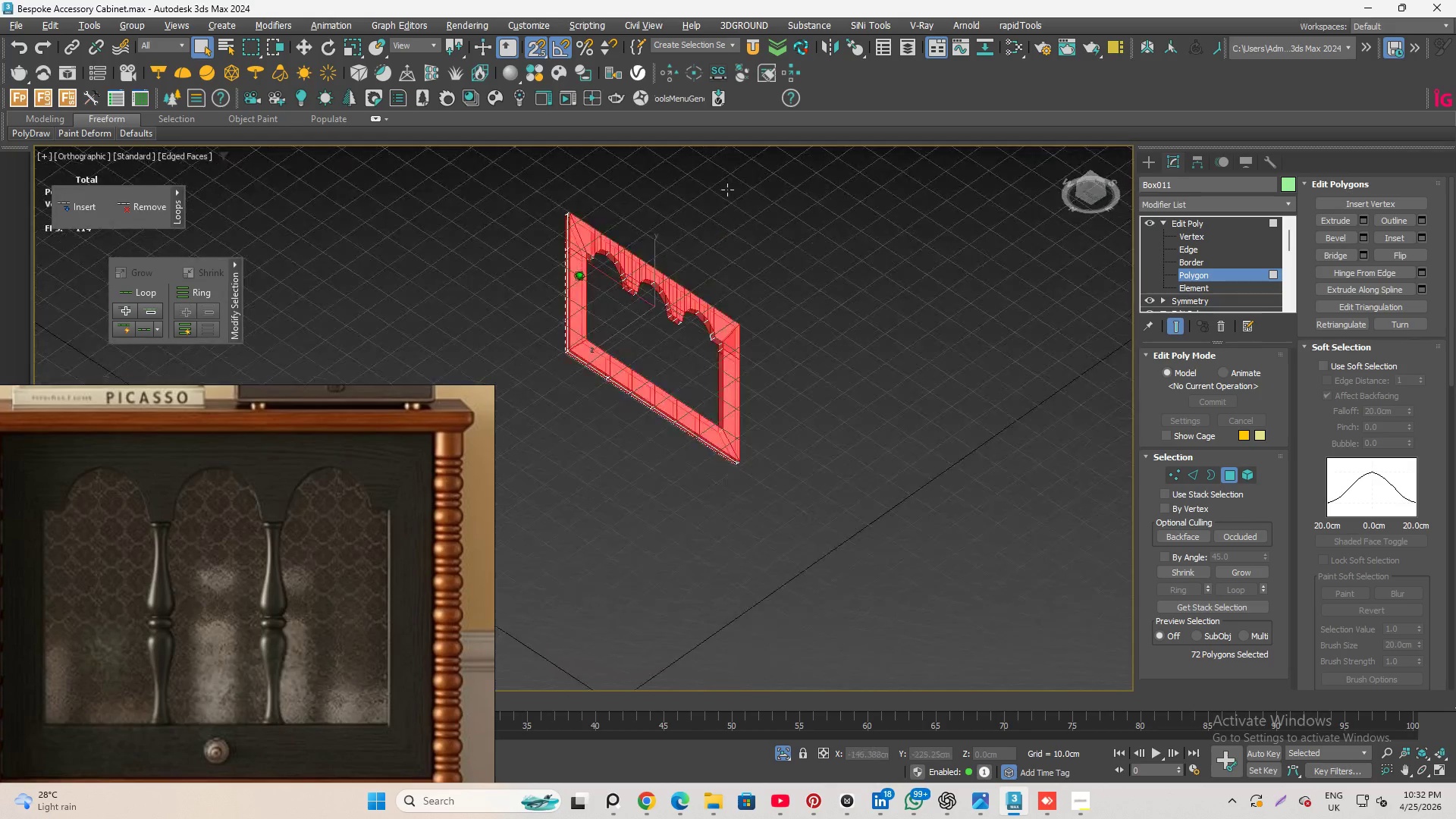 
scroll: coordinate [550, 200], scroll_direction: up, amount: 5.0
 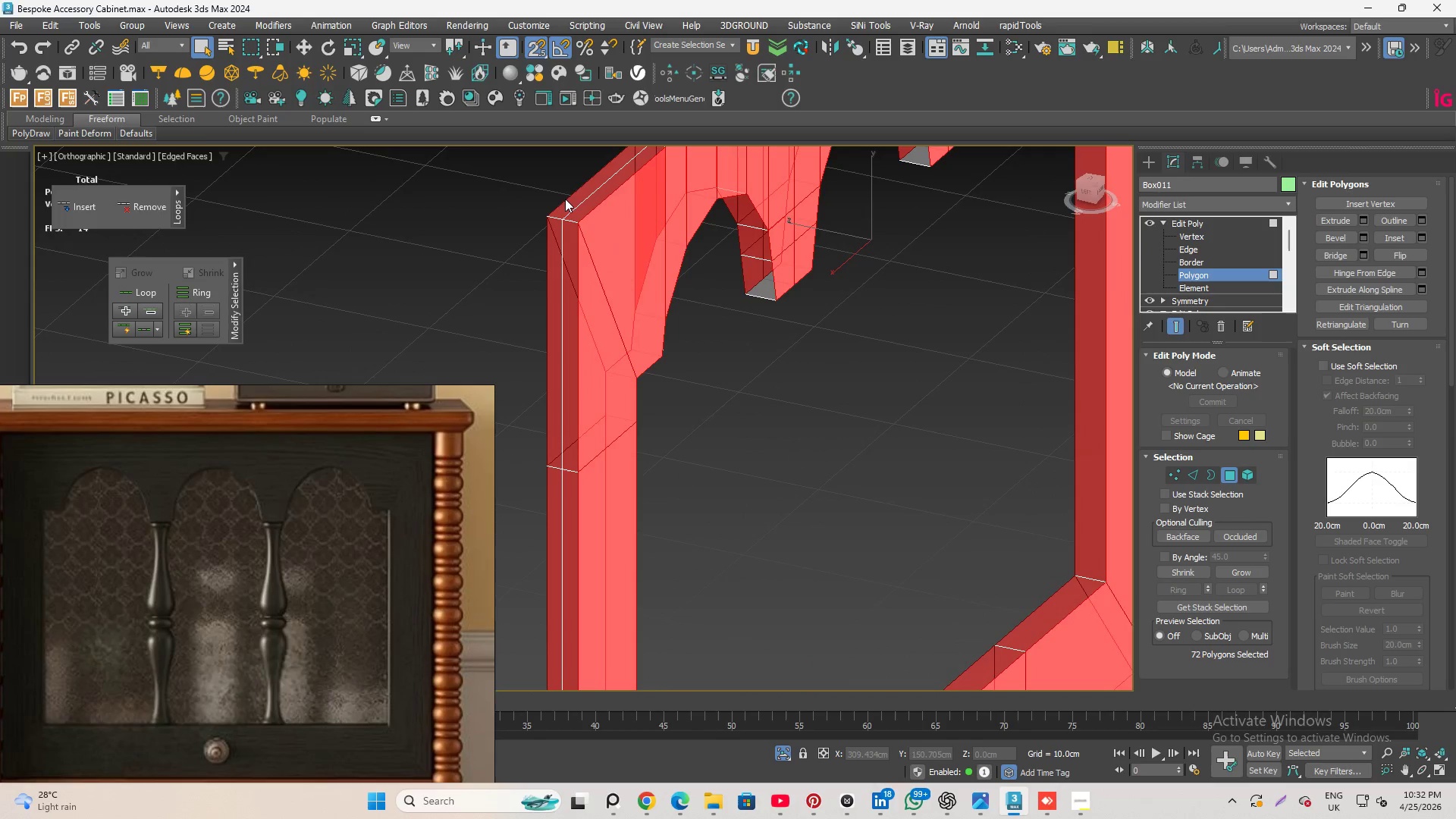 
key(Alt+AltLeft)
 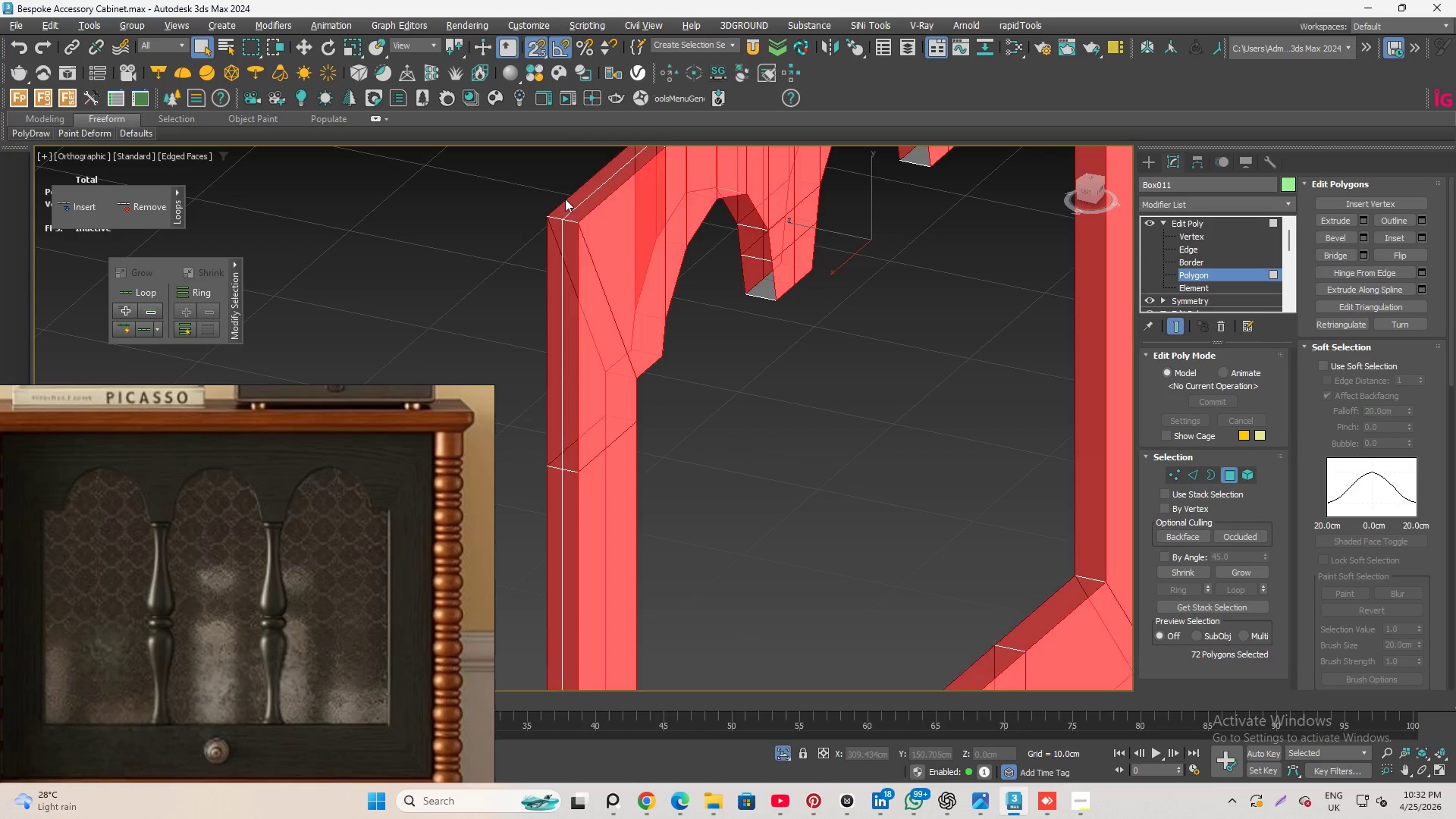 
key(Alt+X)
 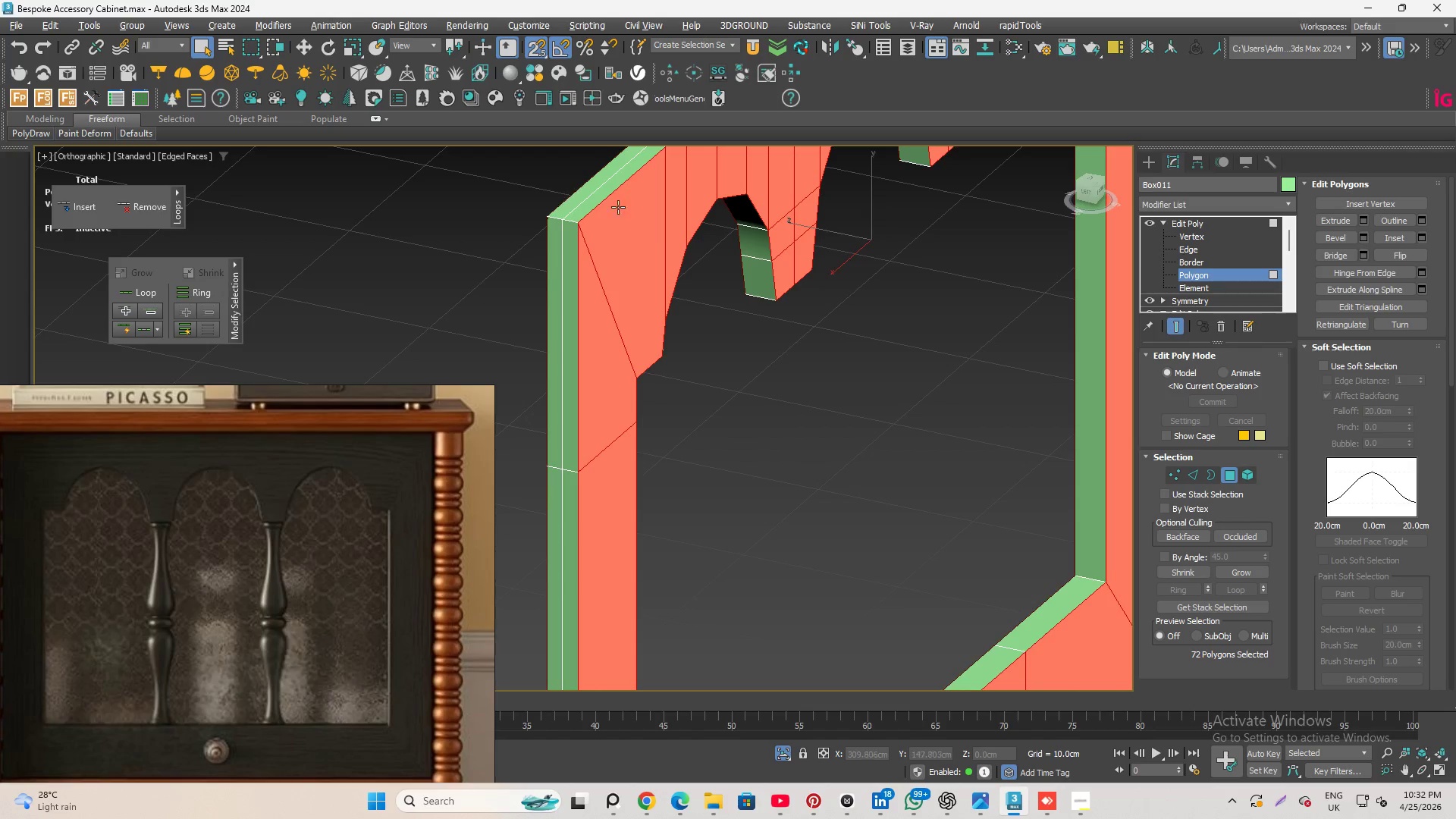 
hold_key(key=AltLeft, duration=3.36)
 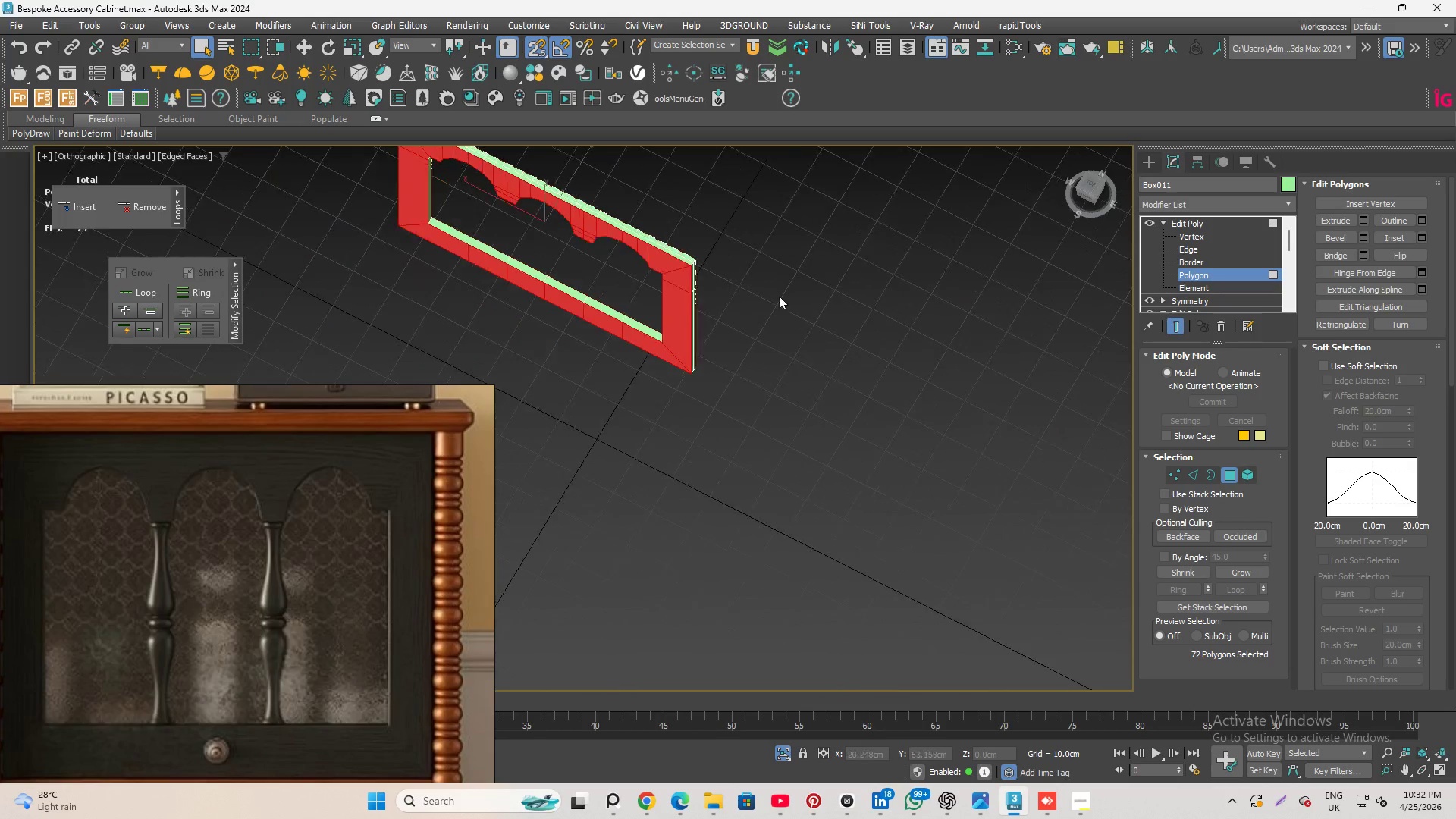 
scroll: coordinate [668, 228], scroll_direction: down, amount: 3.0
 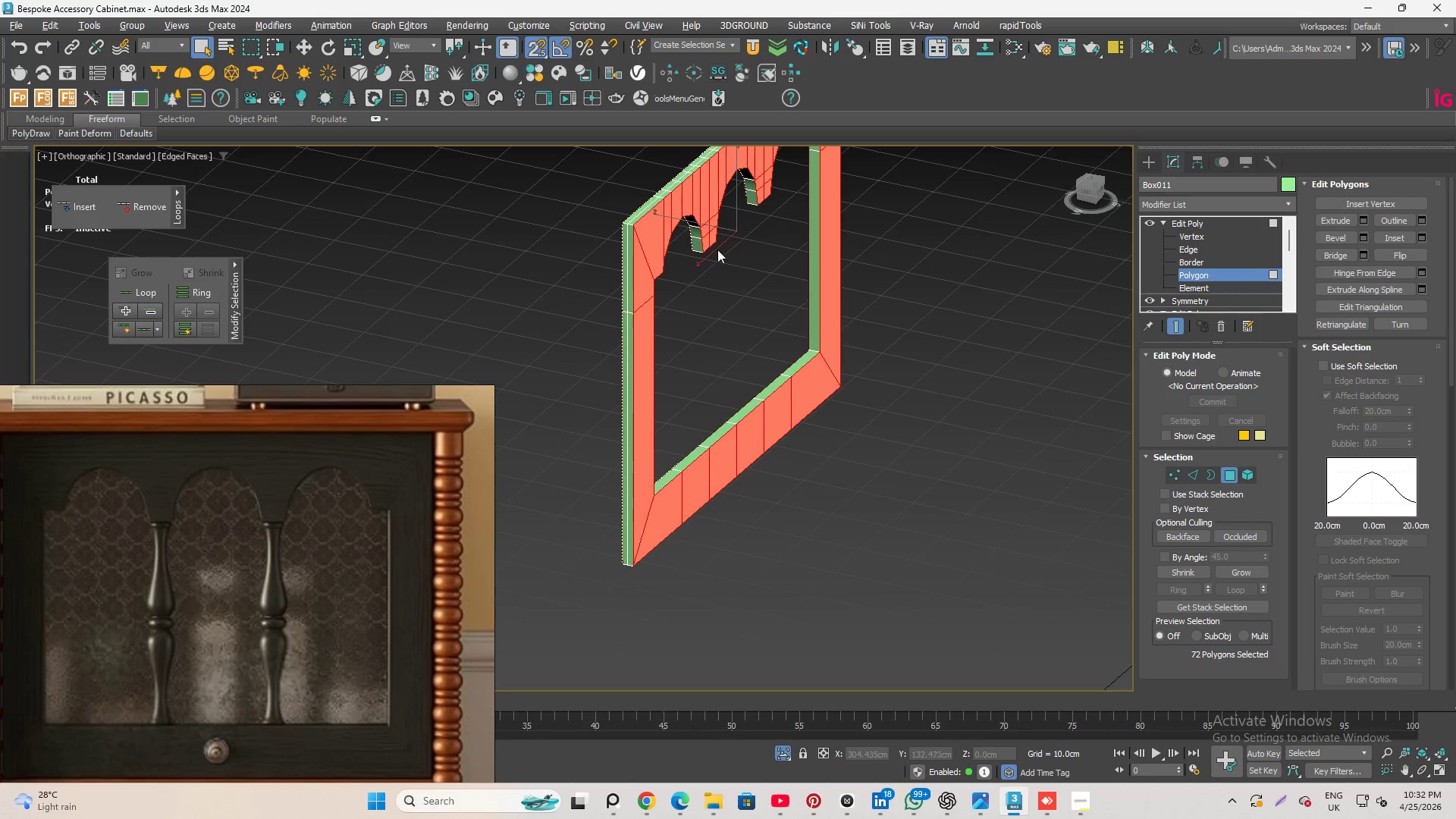 
scroll: coordinate [627, 211], scroll_direction: up, amount: 3.0
 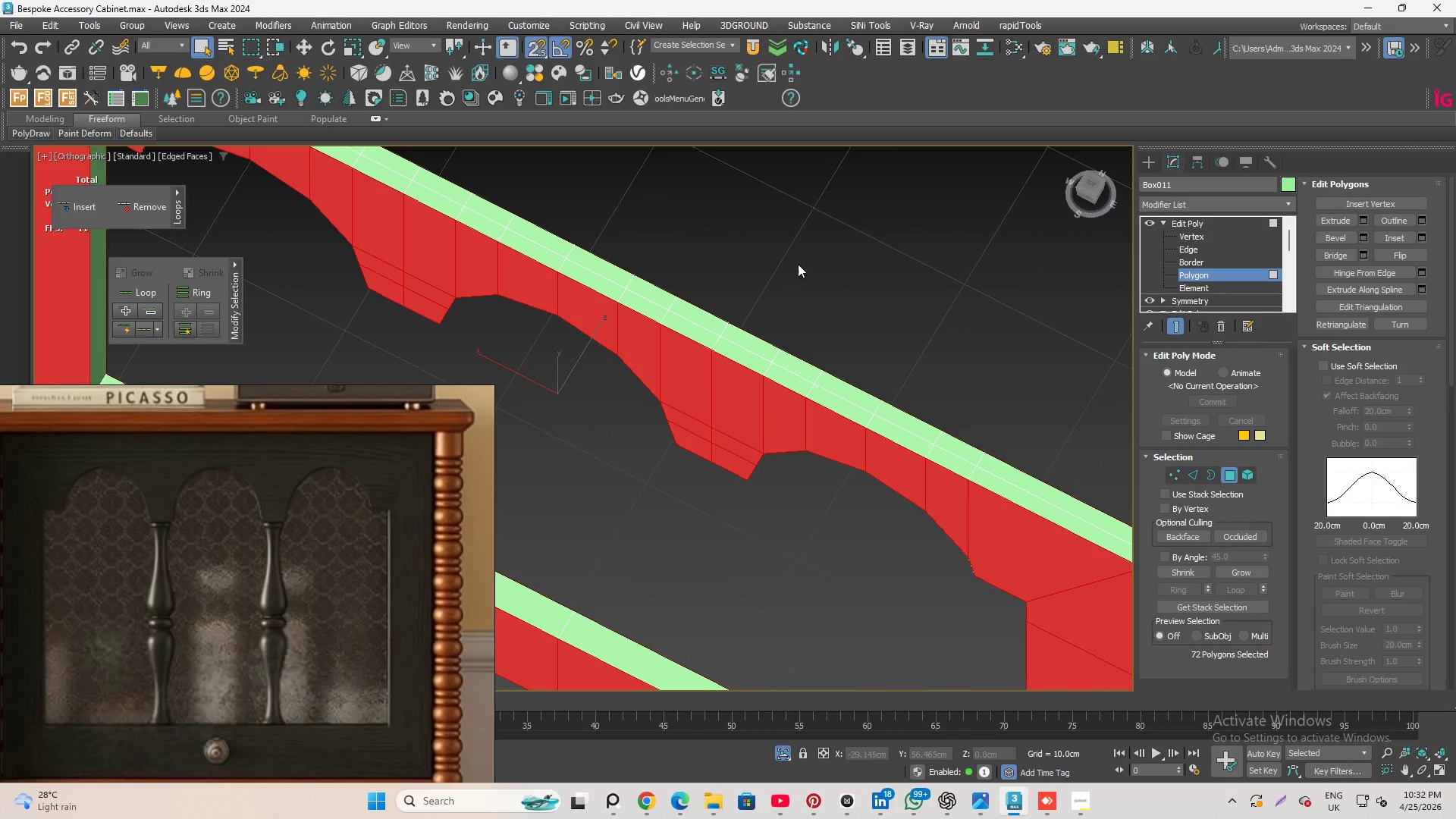 
hold_key(key=AltLeft, duration=1.31)
scroll: coordinate [667, 284], scroll_direction: down, amount: 5.0
 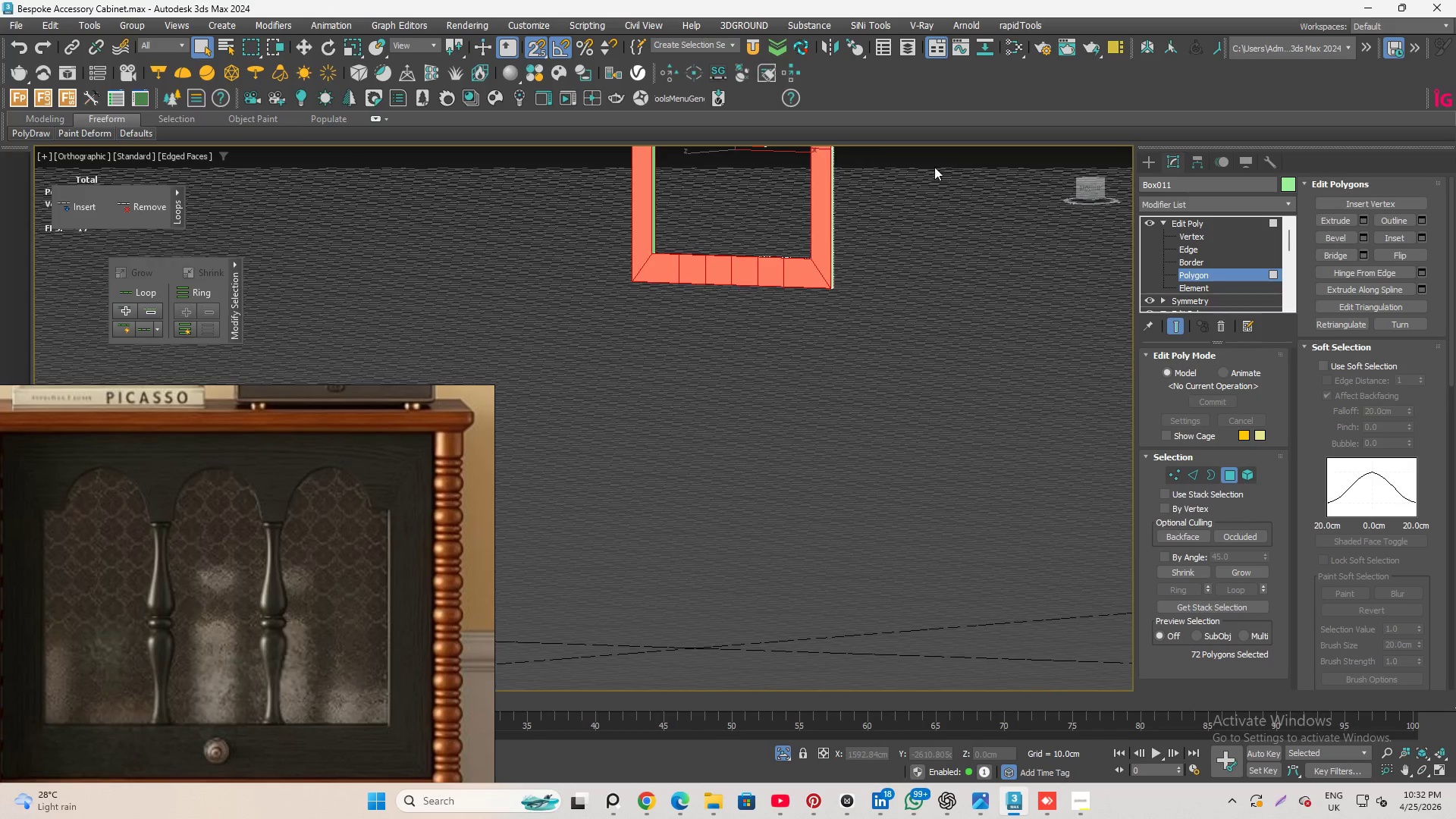 
hold_key(key=AltLeft, duration=1.84)
 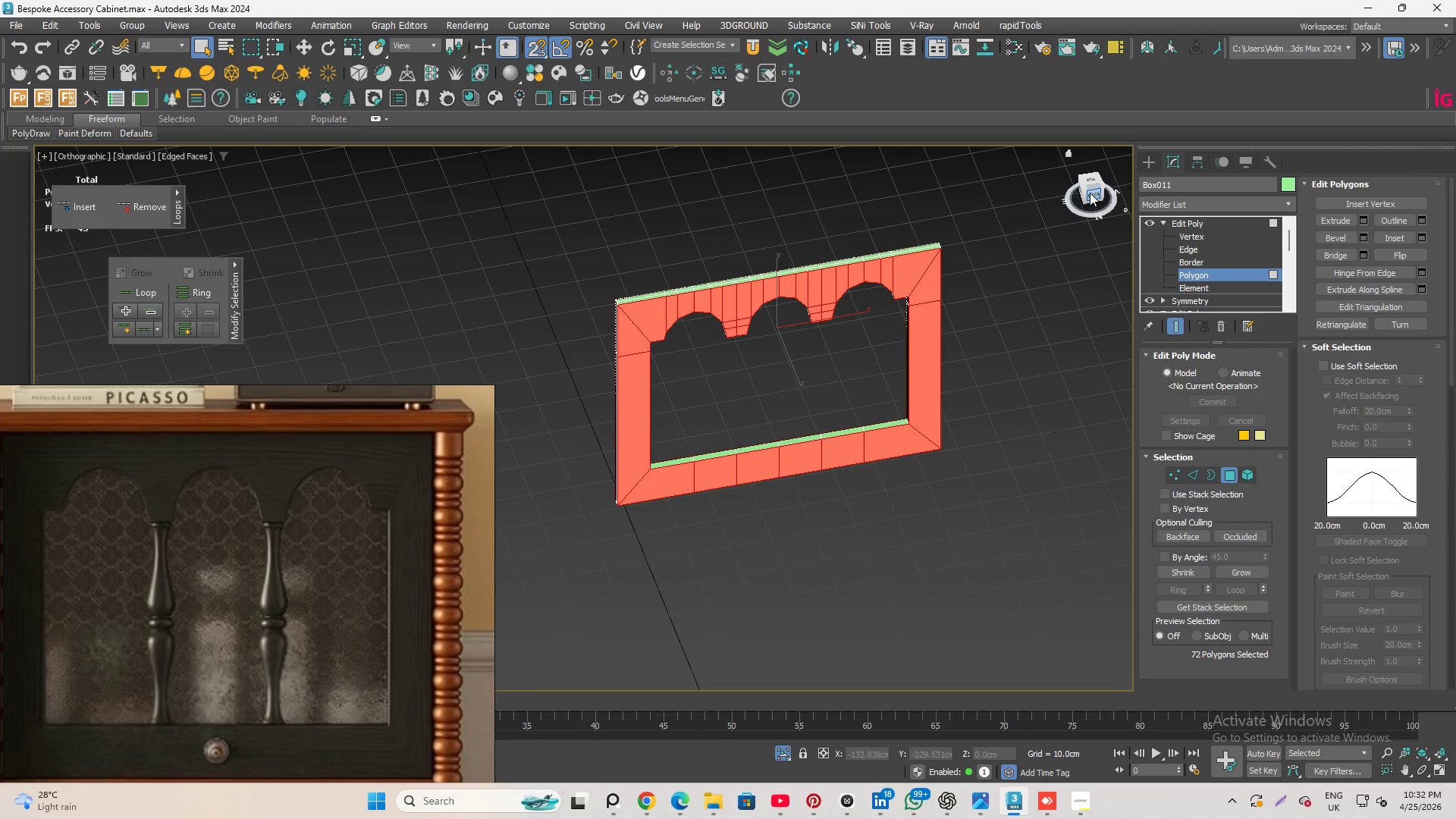 
scroll: coordinate [726, 226], scroll_direction: up, amount: 1.0
 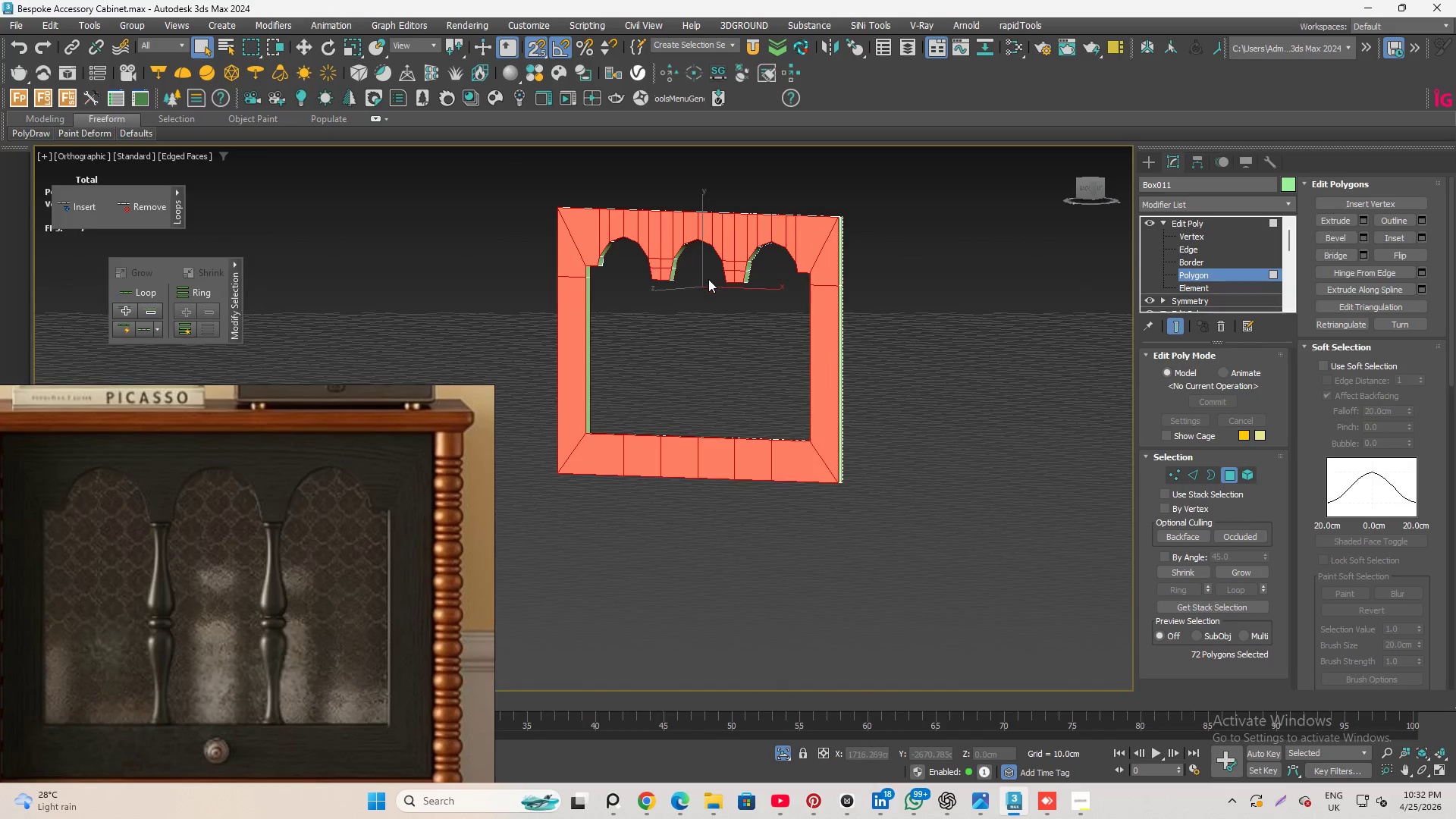 
left_click([1090, 193])
 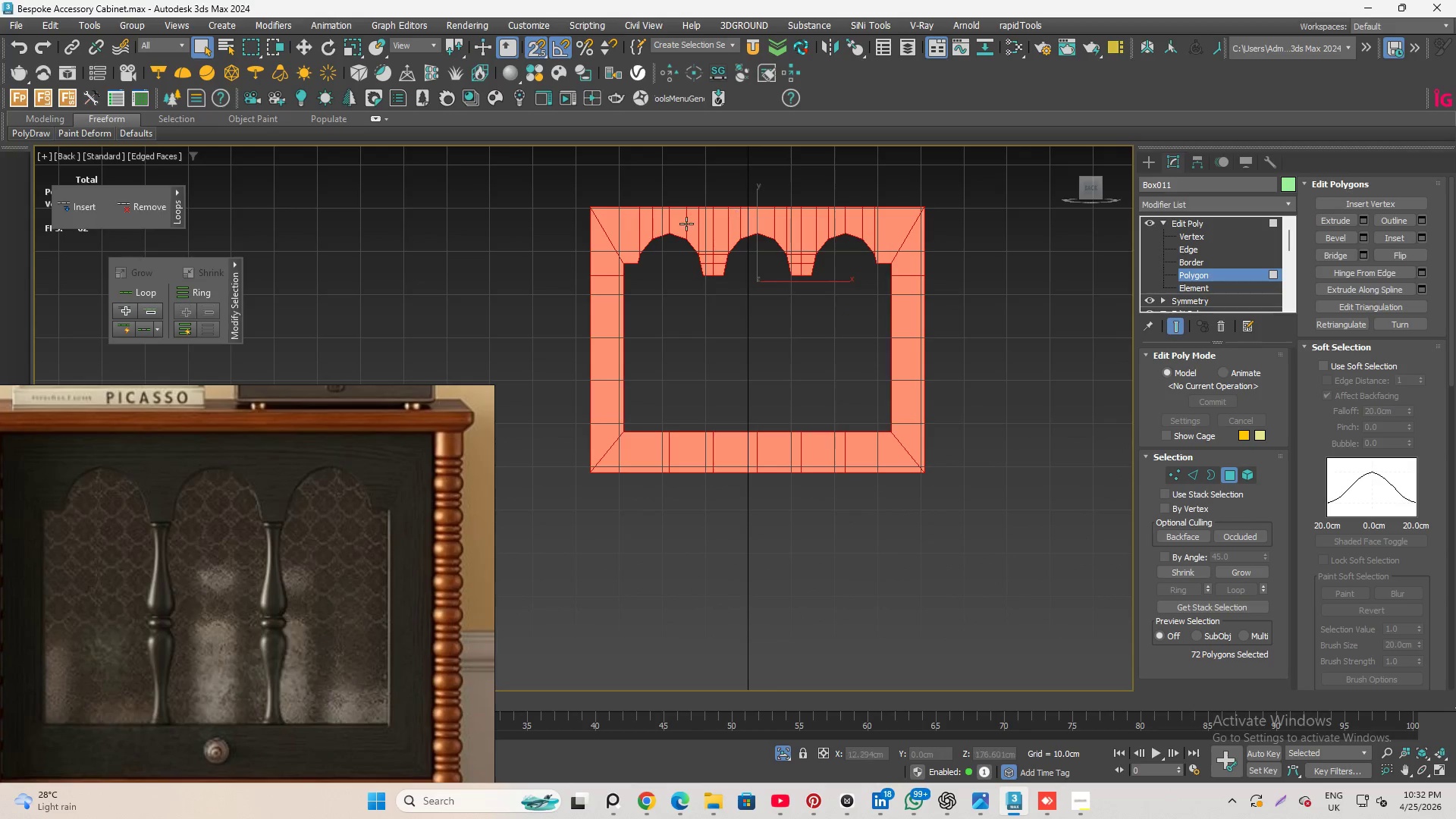 
scroll: coordinate [453, 227], scroll_direction: up, amount: 1.0
 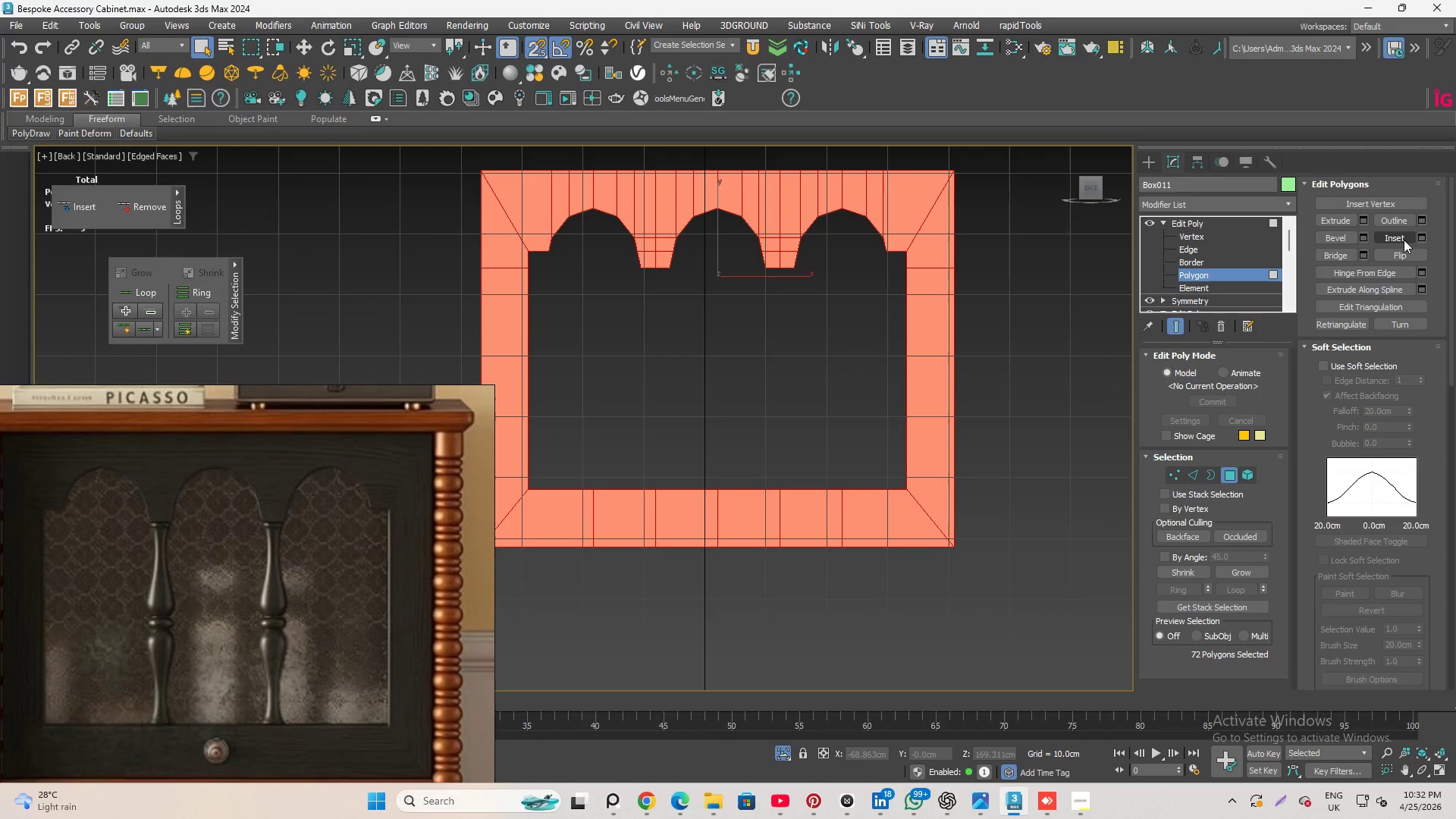 
left_click([1425, 237])
 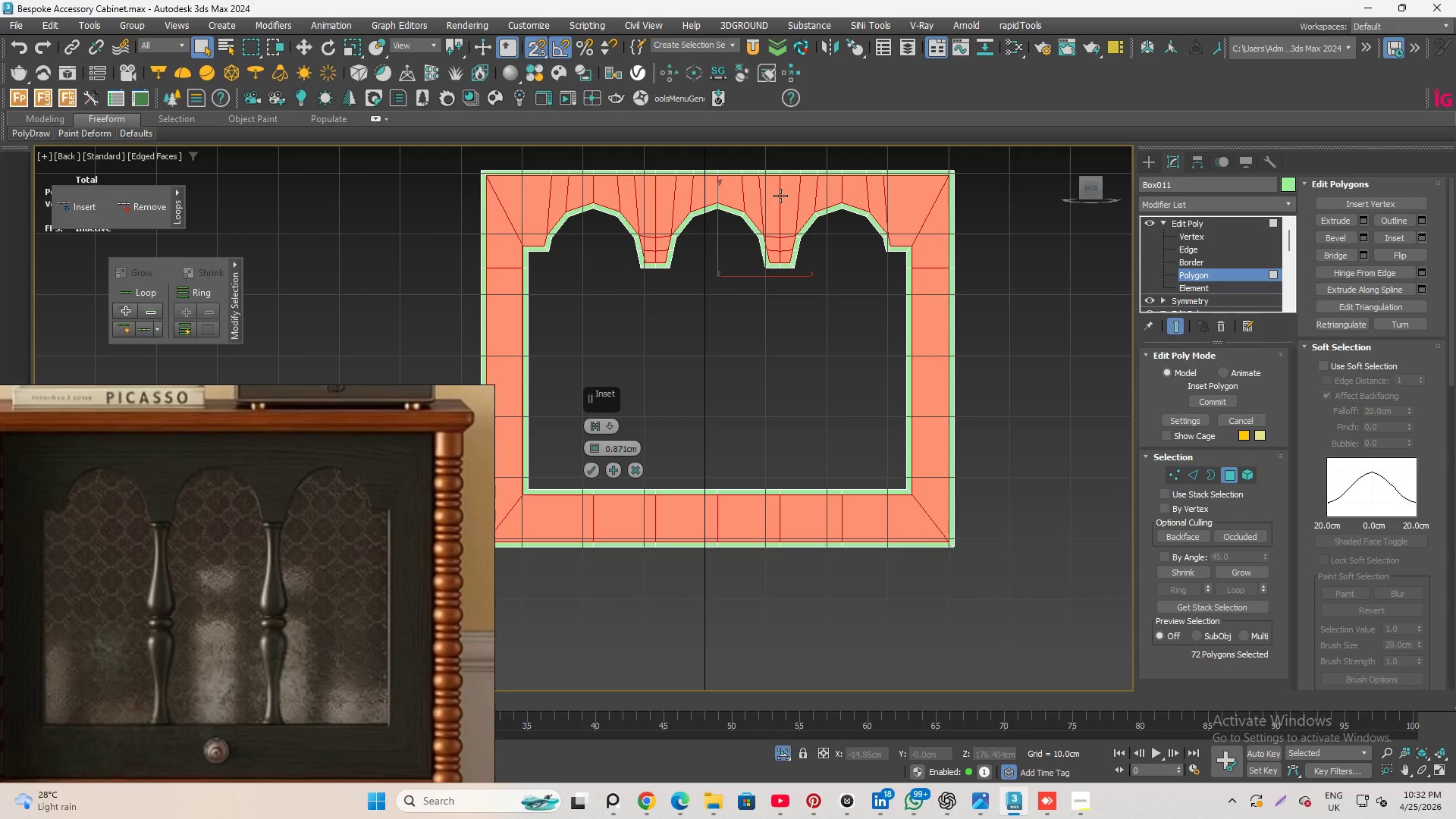 
scroll: coordinate [606, 187], scroll_direction: up, amount: 2.0
 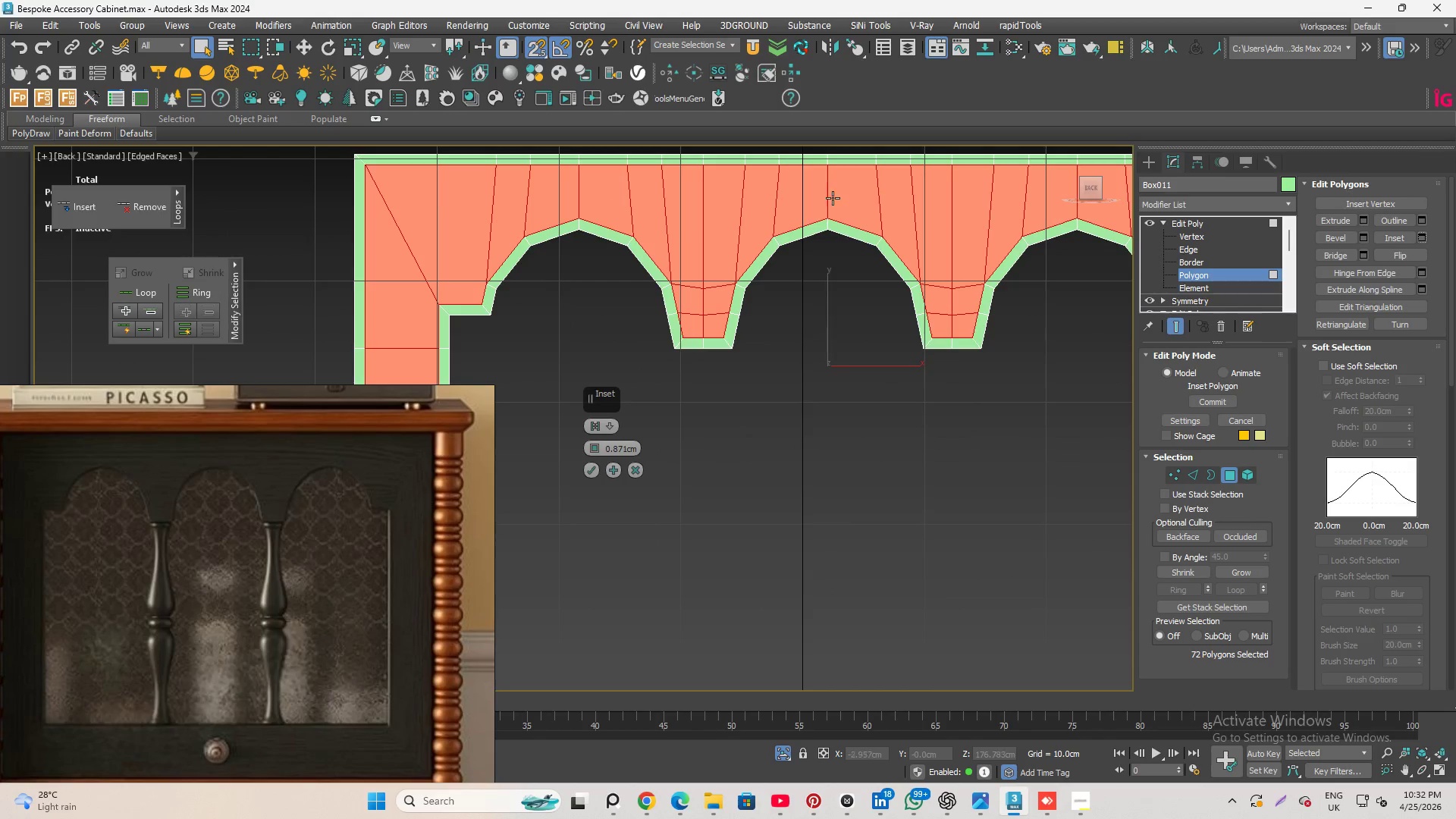 
scroll: coordinate [742, 199], scroll_direction: down, amount: 2.0
 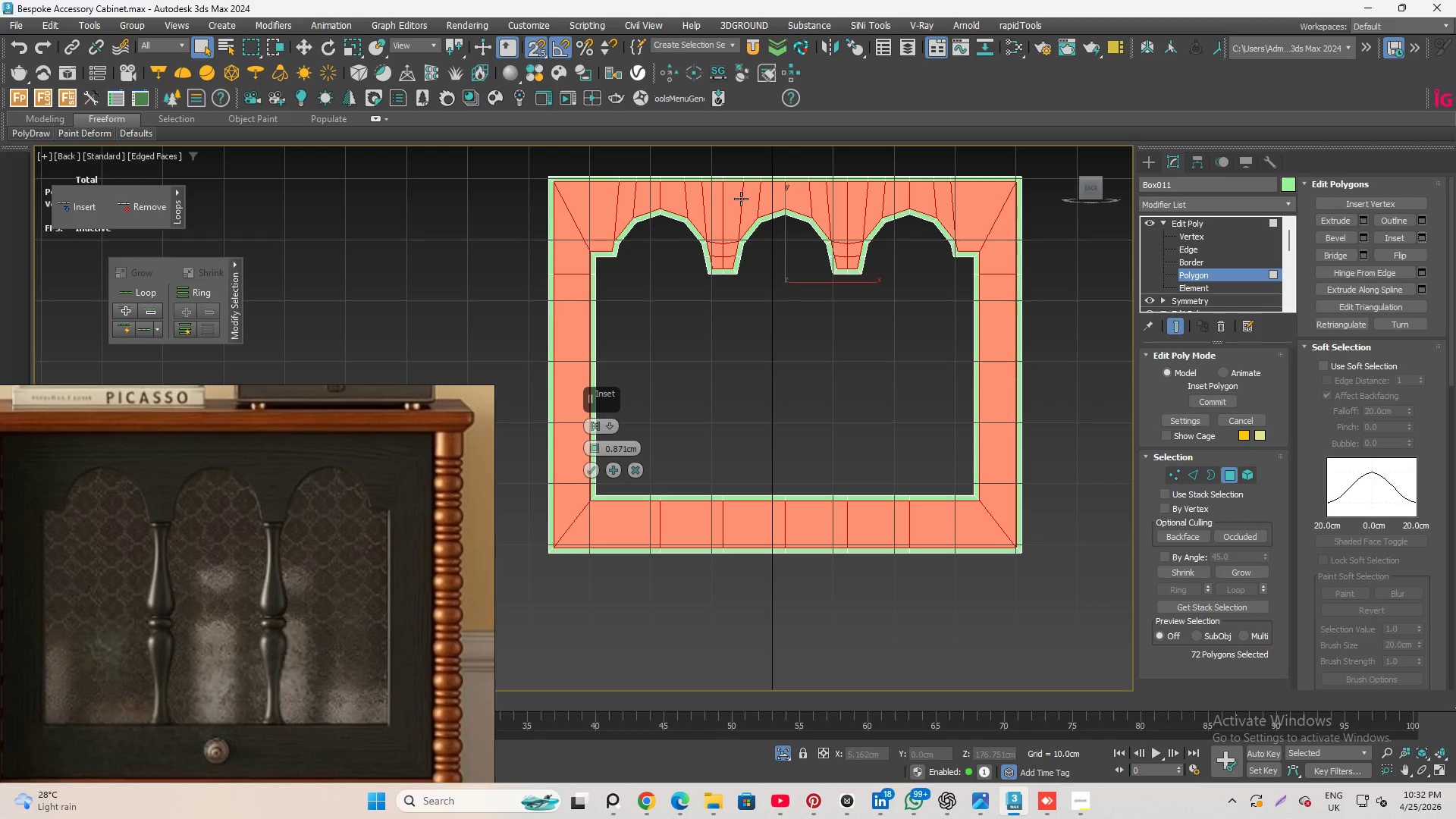 
mouse_move([656, 450])
 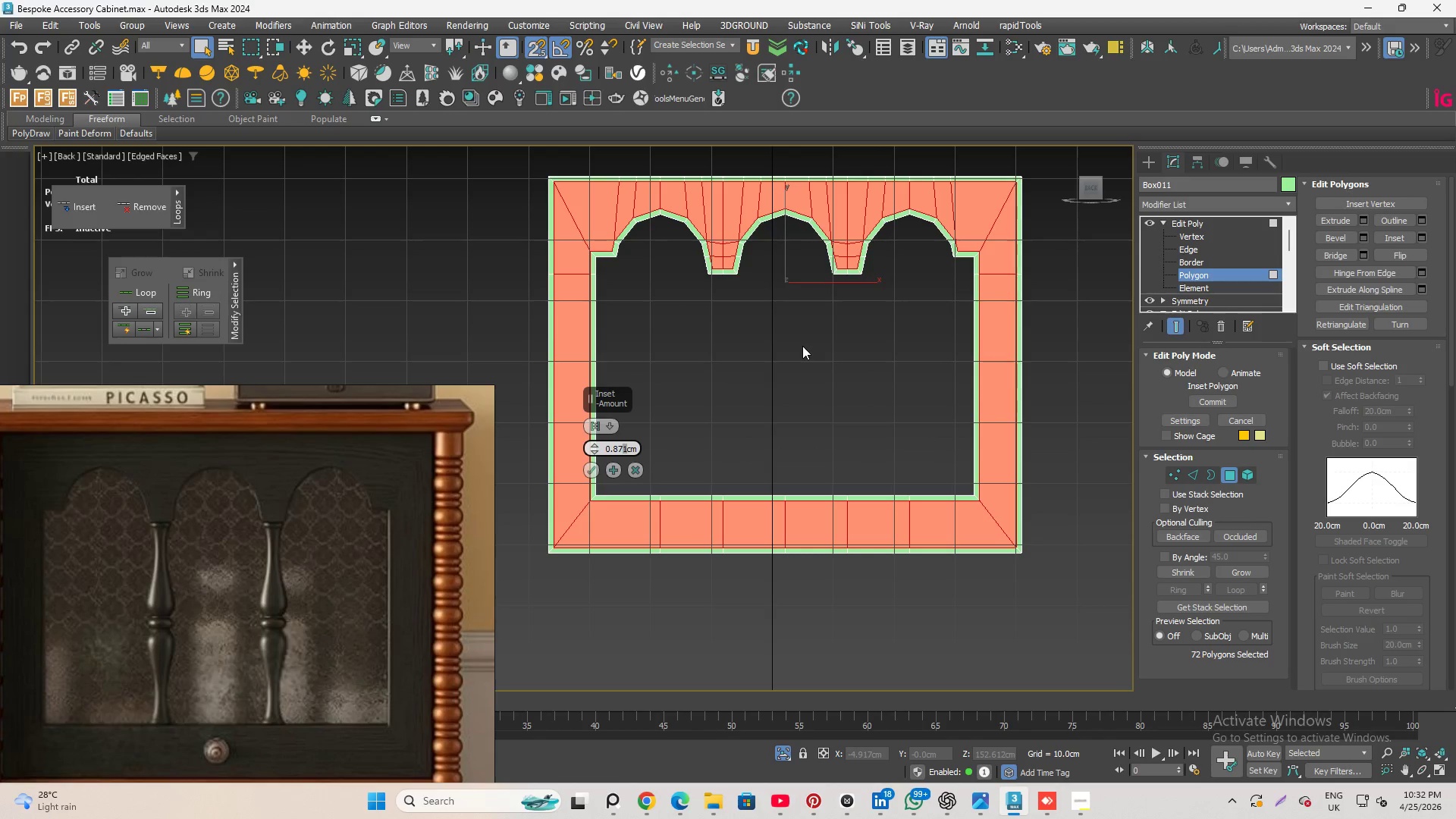 
key(5)
 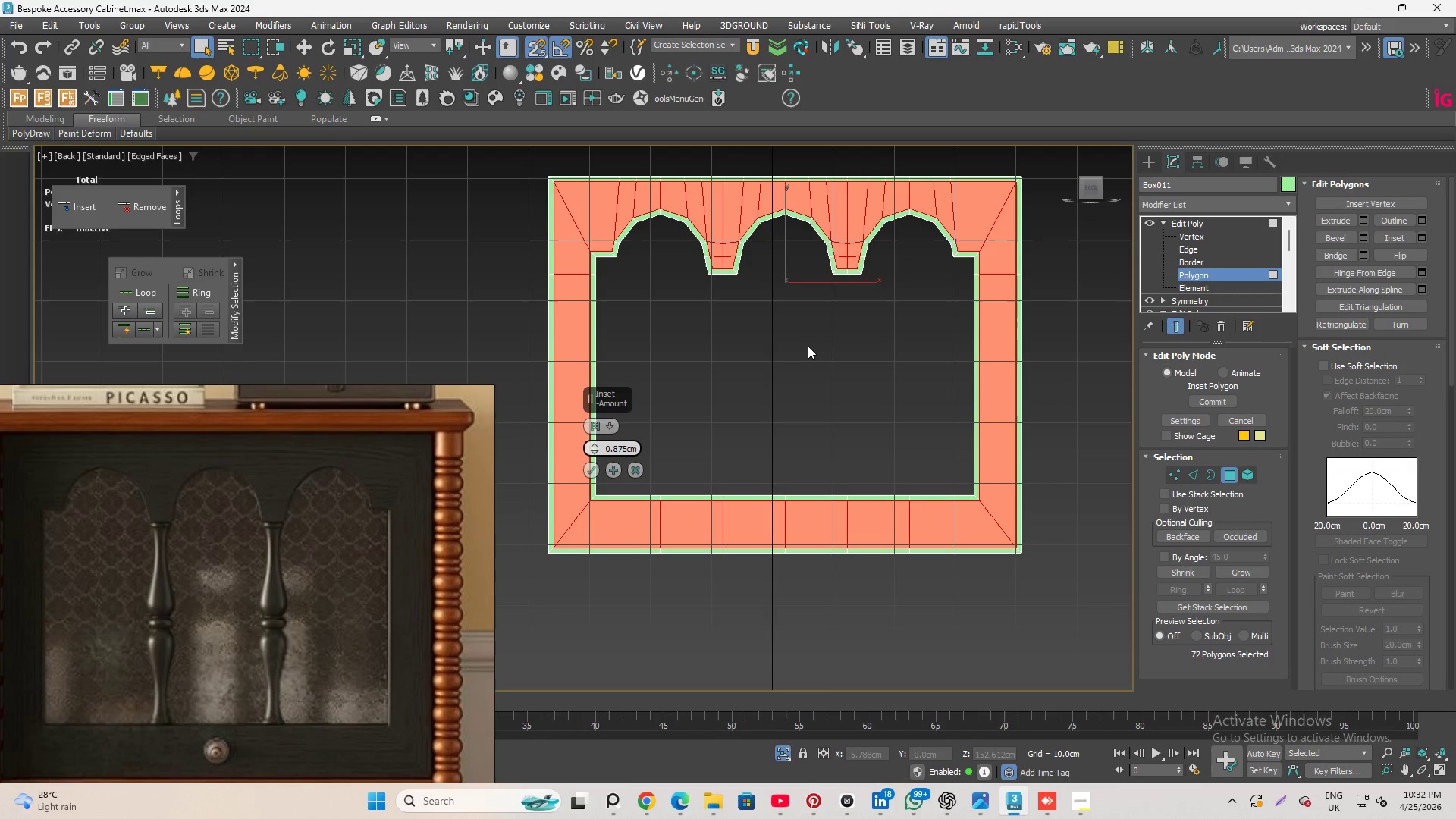 
key(Enter)
 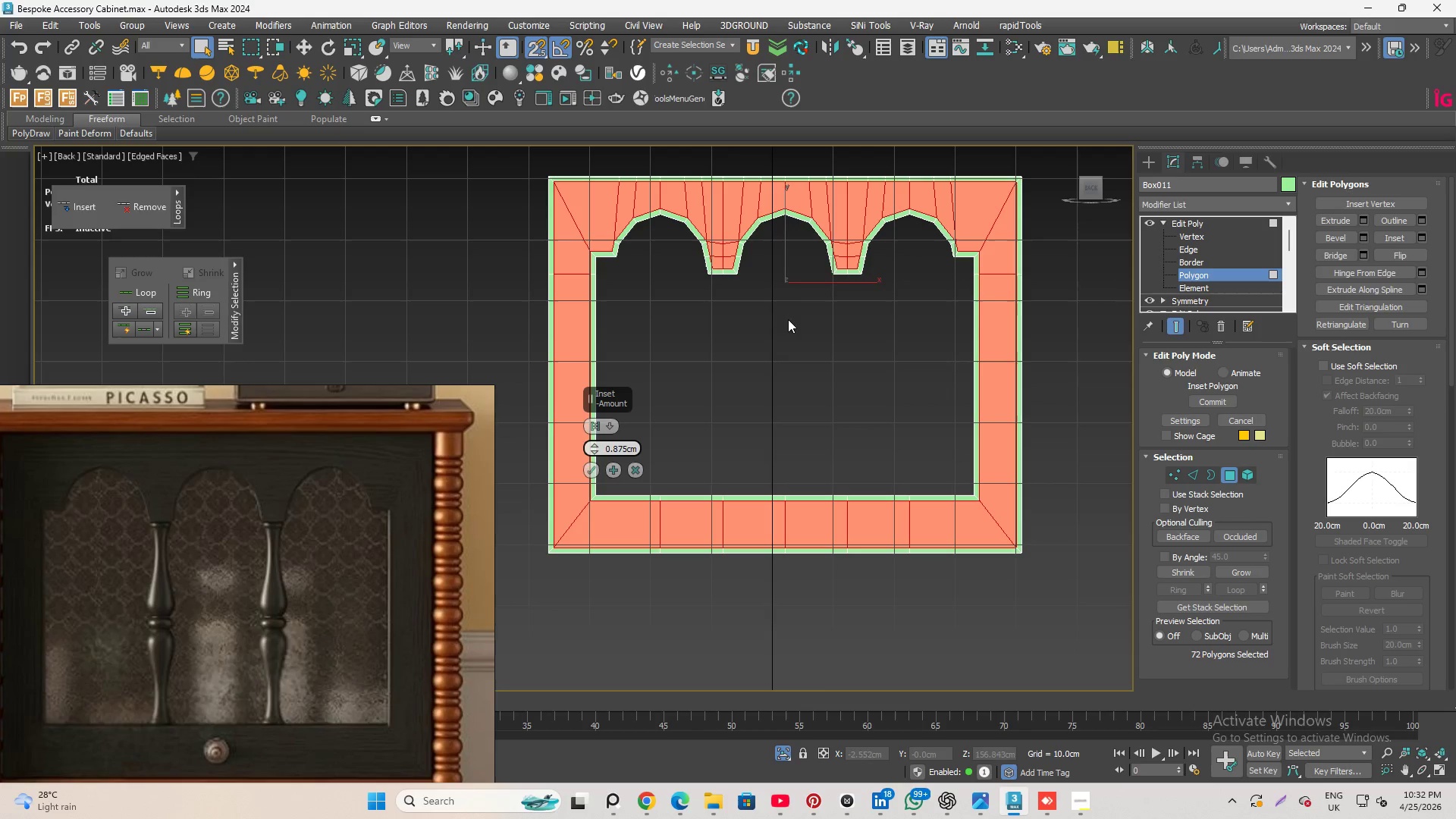 
scroll: coordinate [863, 243], scroll_direction: up, amount: 4.0
 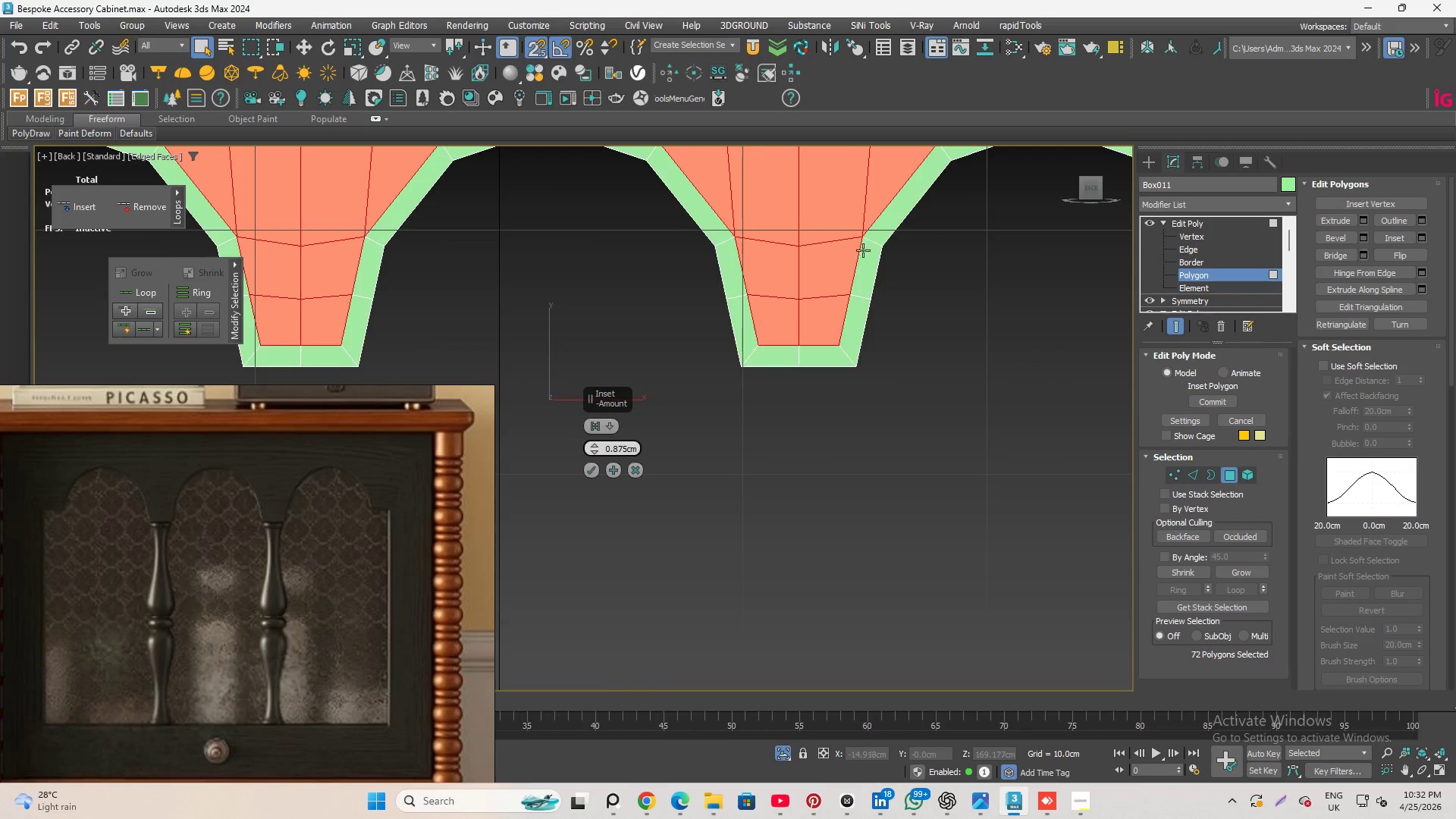 
hold_key(key=AltLeft, duration=1.67)
 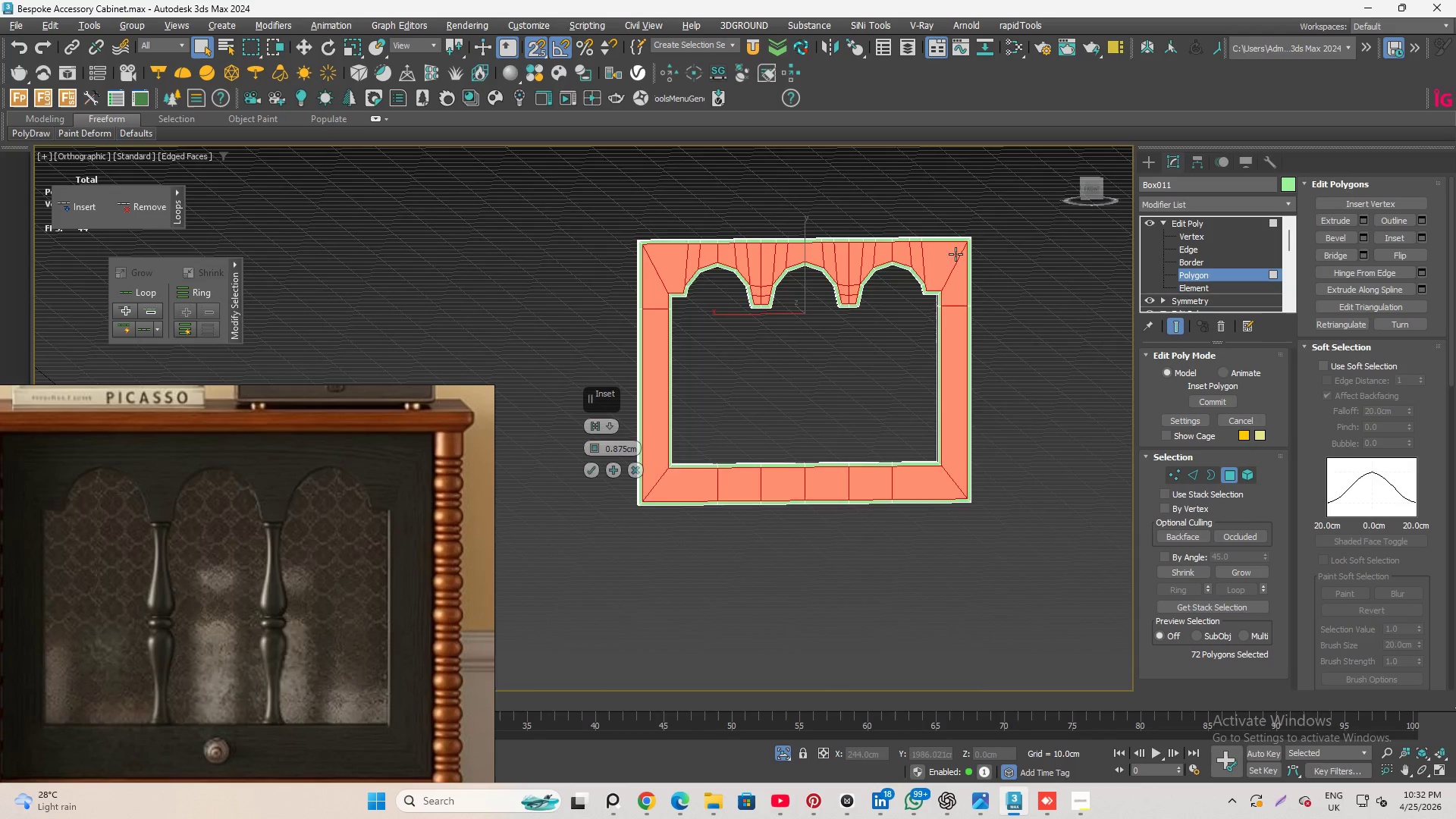 
scroll: coordinate [854, 303], scroll_direction: down, amount: 5.0
 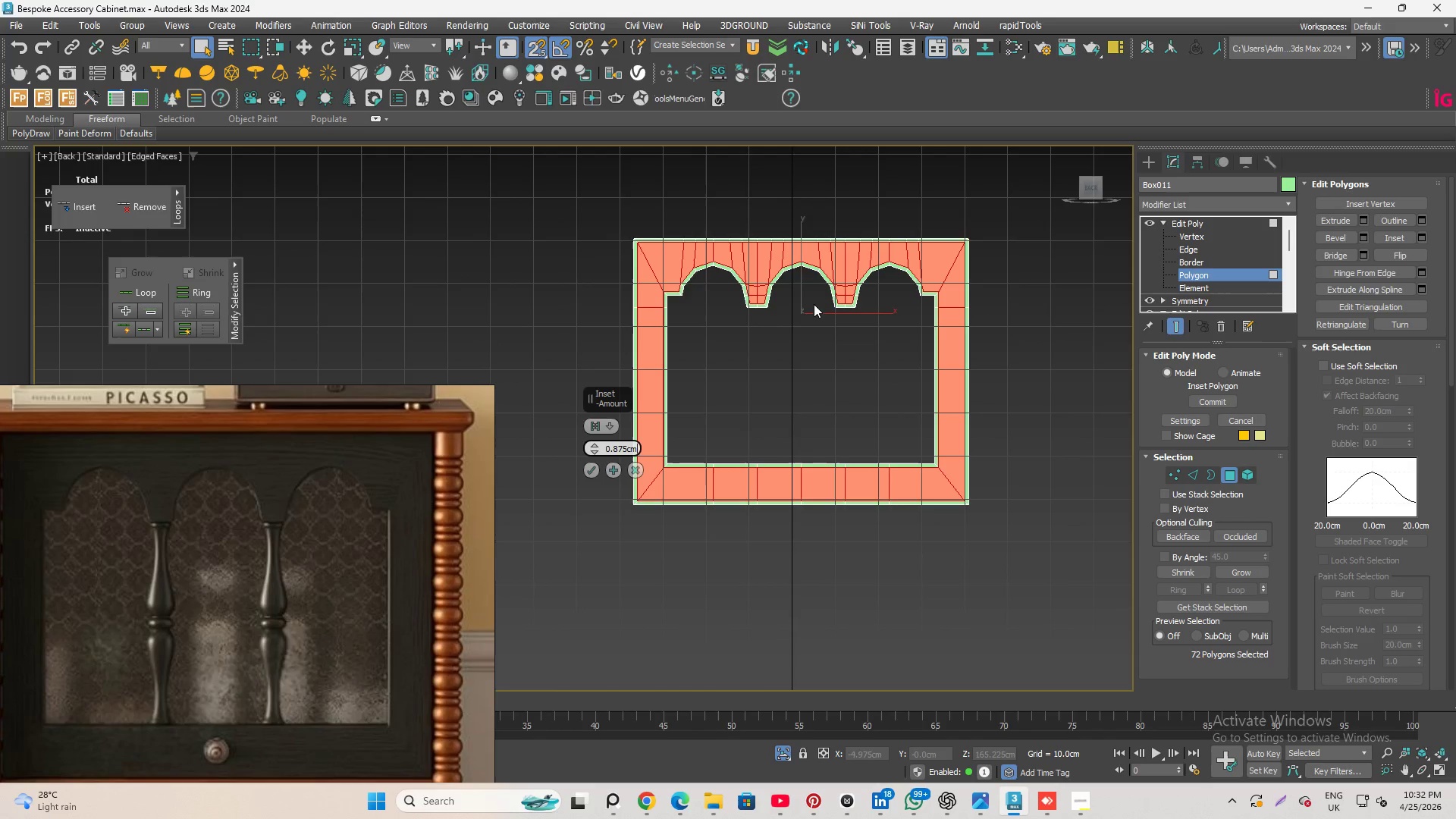 
scroll: coordinate [686, 317], scroll_direction: up, amount: 8.0
 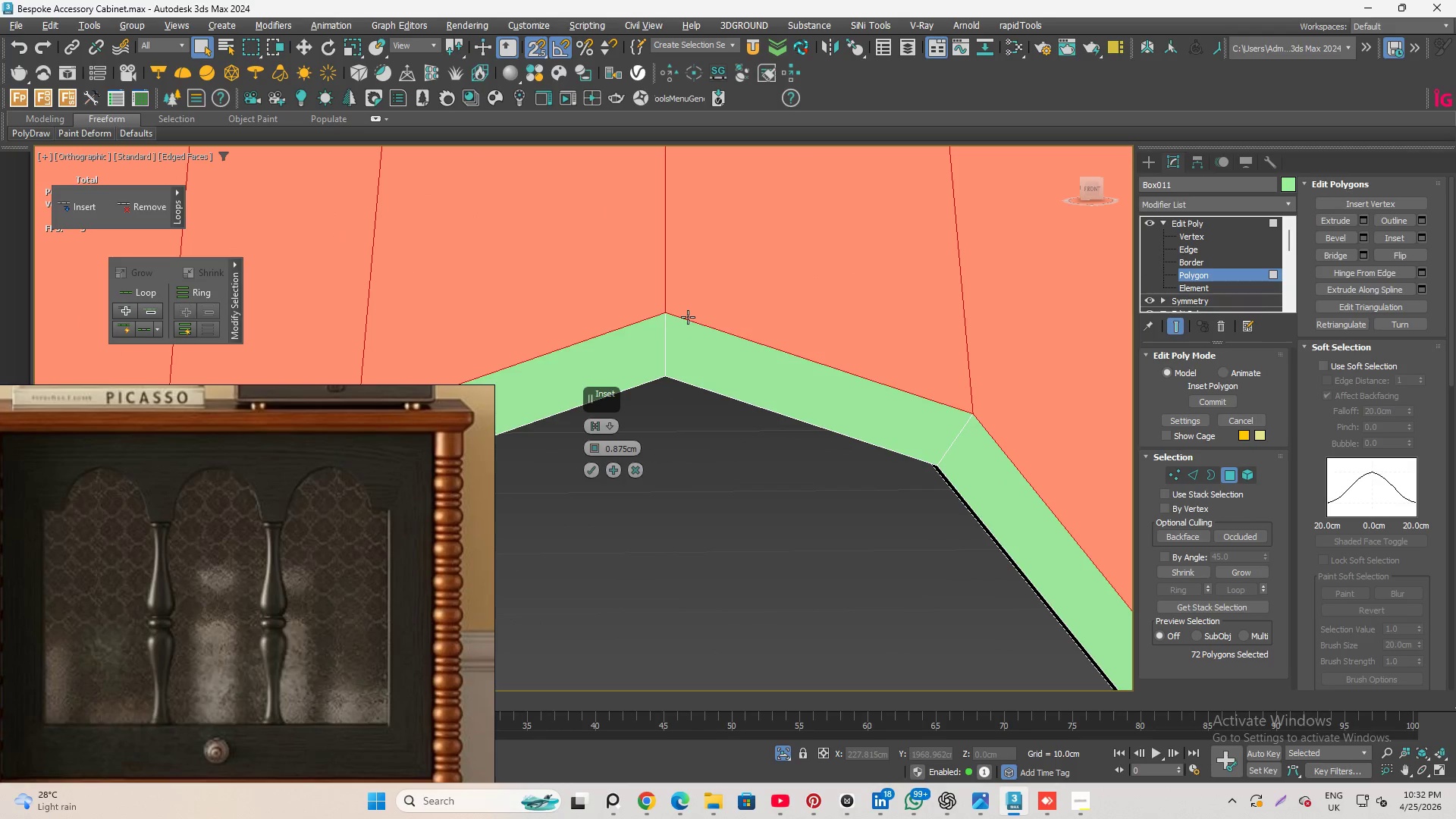 
scroll: coordinate [714, 313], scroll_direction: down, amount: 1.0
 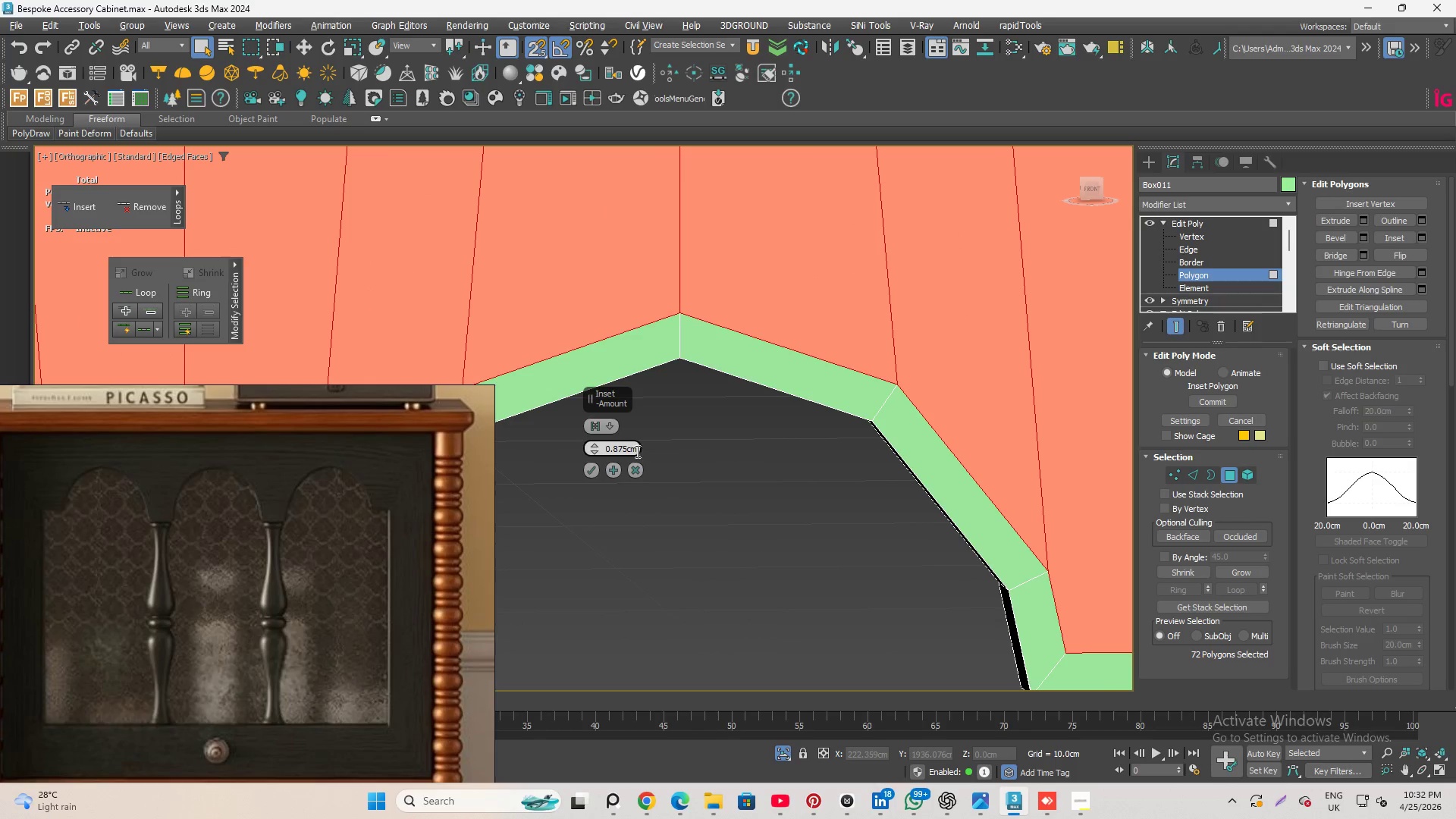 
left_click_drag(start_coordinate=[637, 451], to_coordinate=[603, 450])
 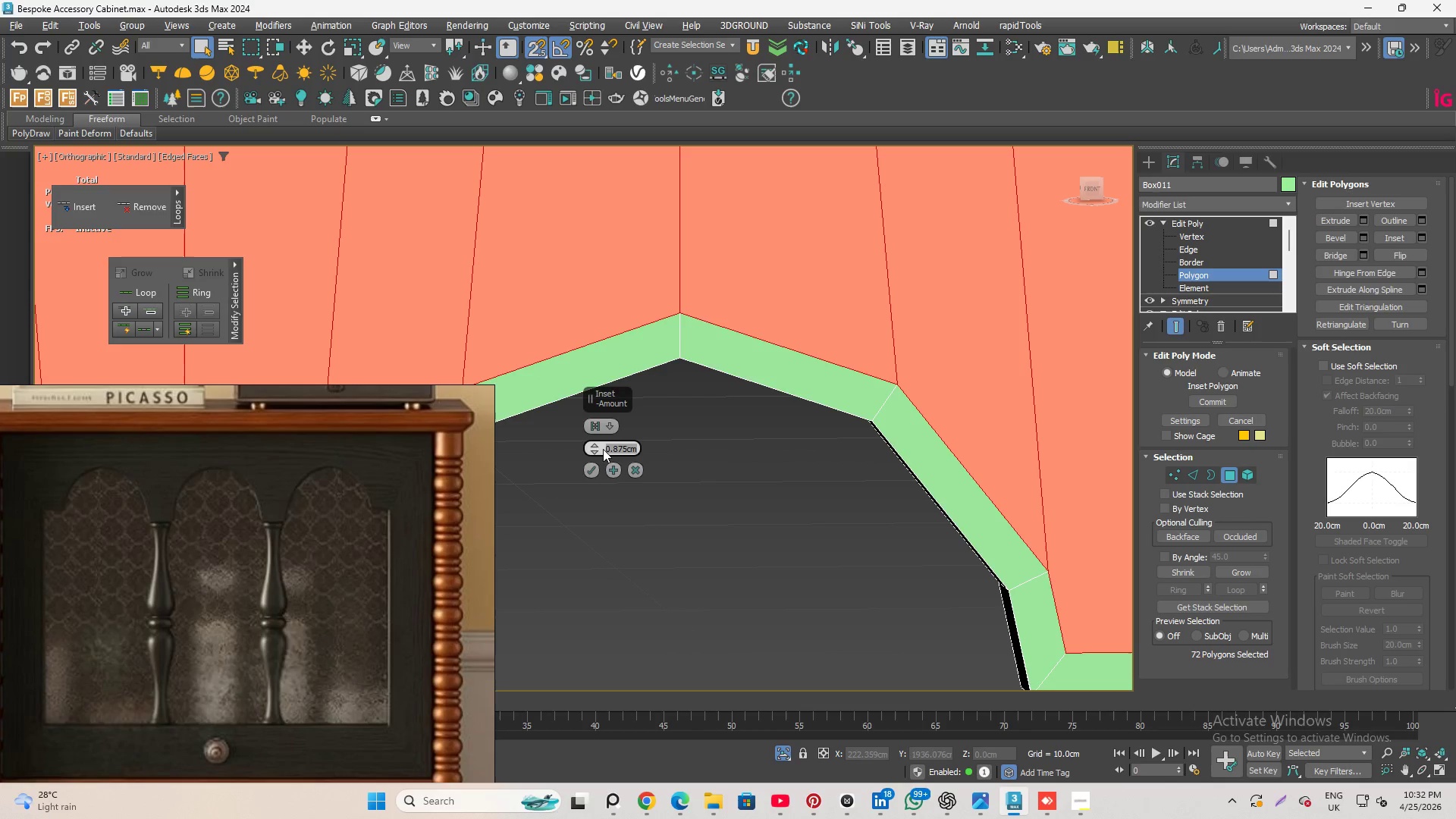 
key(Numpad1)
 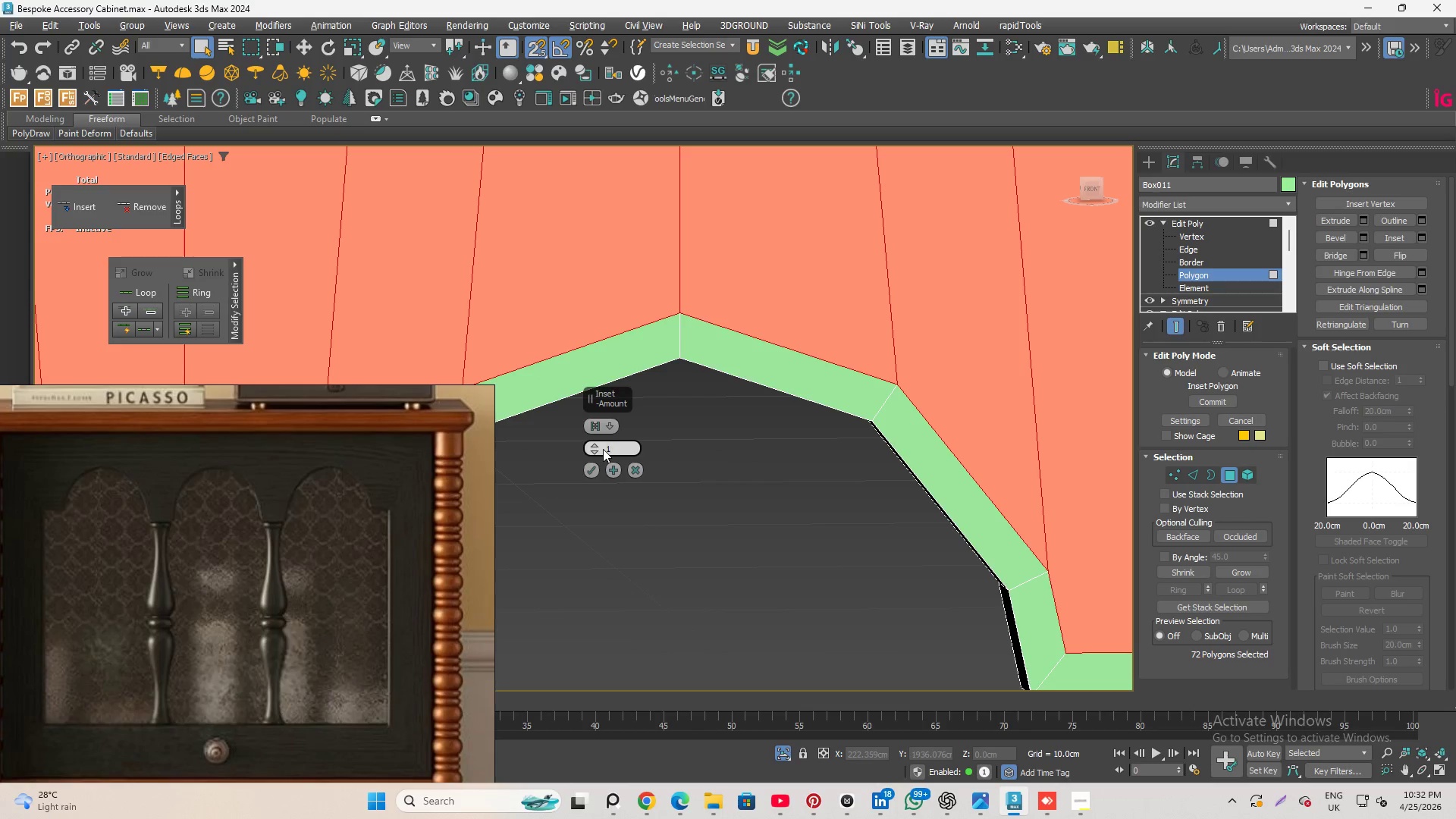 
key(Enter)
 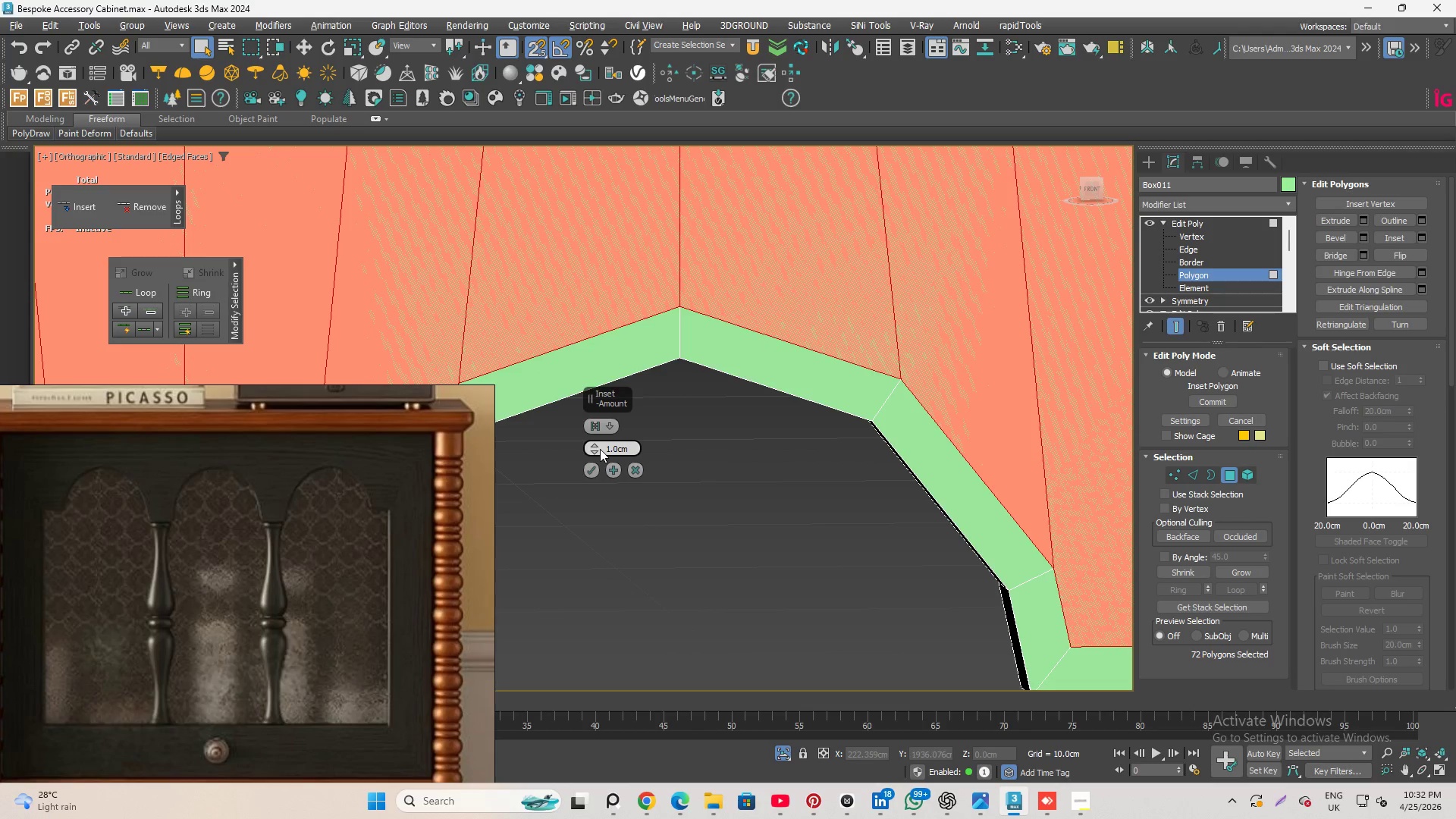 
scroll: coordinate [893, 324], scroll_direction: down, amount: 5.0
 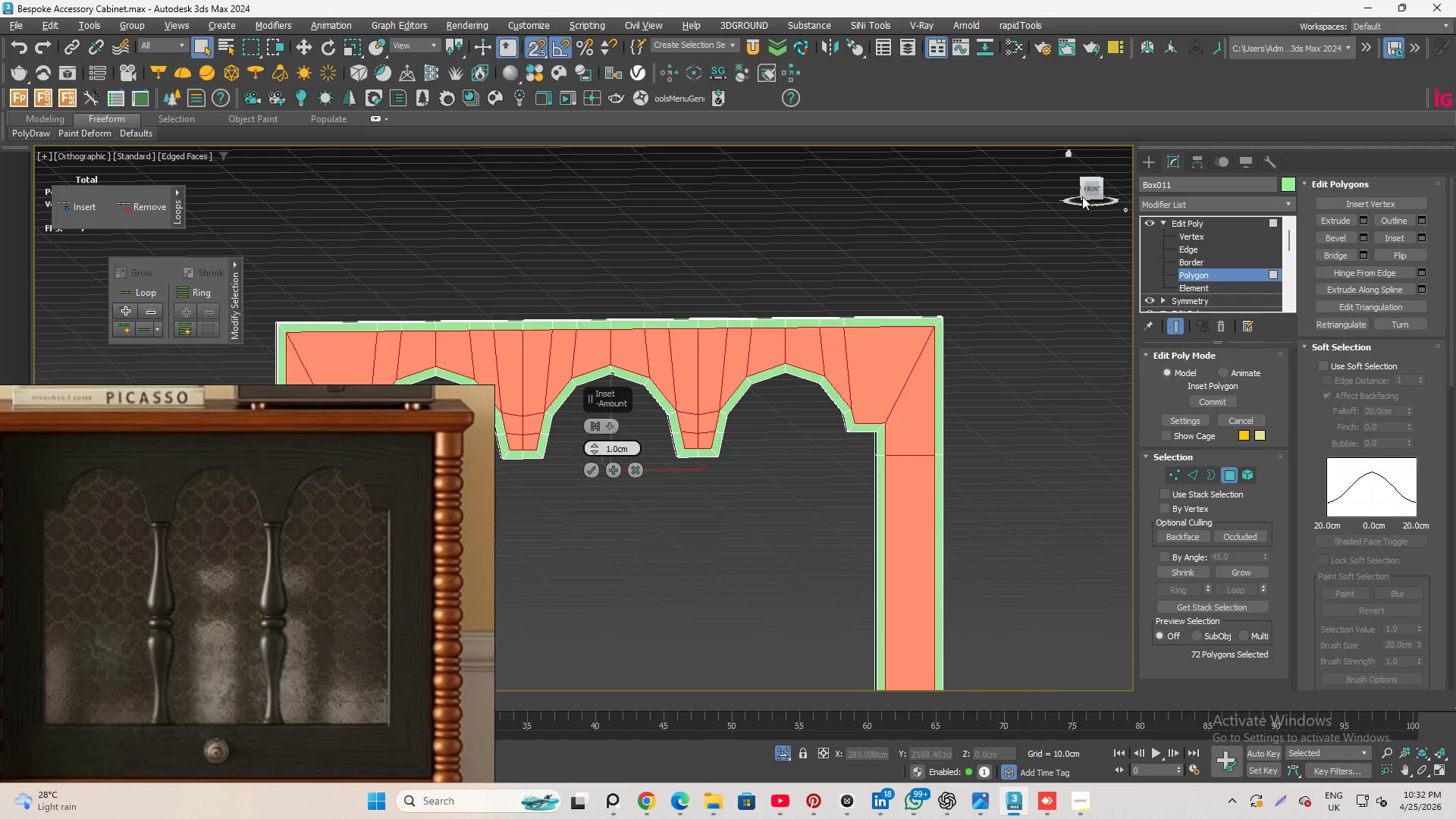 
left_click([1094, 188])
 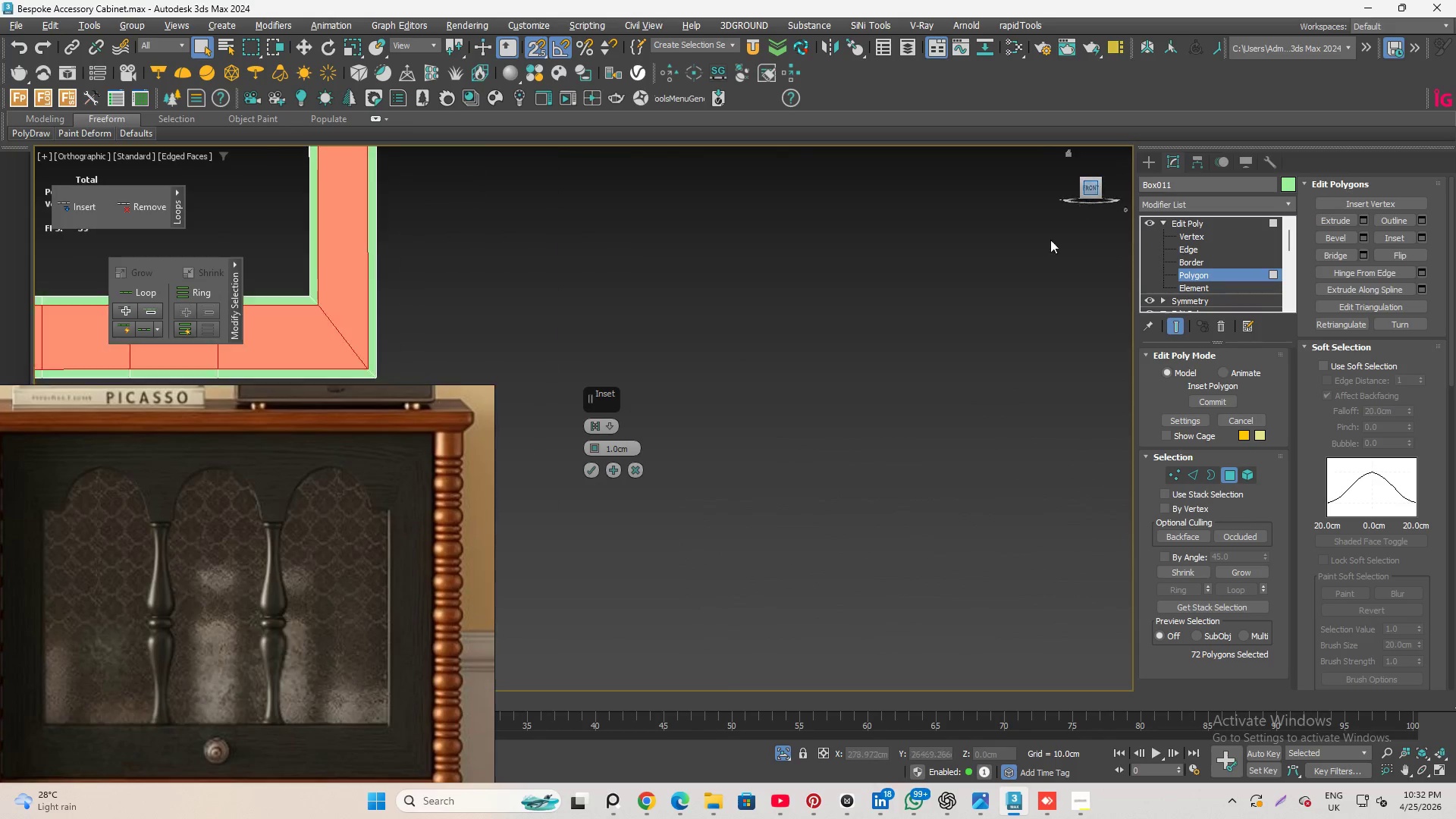 
scroll: coordinate [695, 322], scroll_direction: up, amount: 1.0
 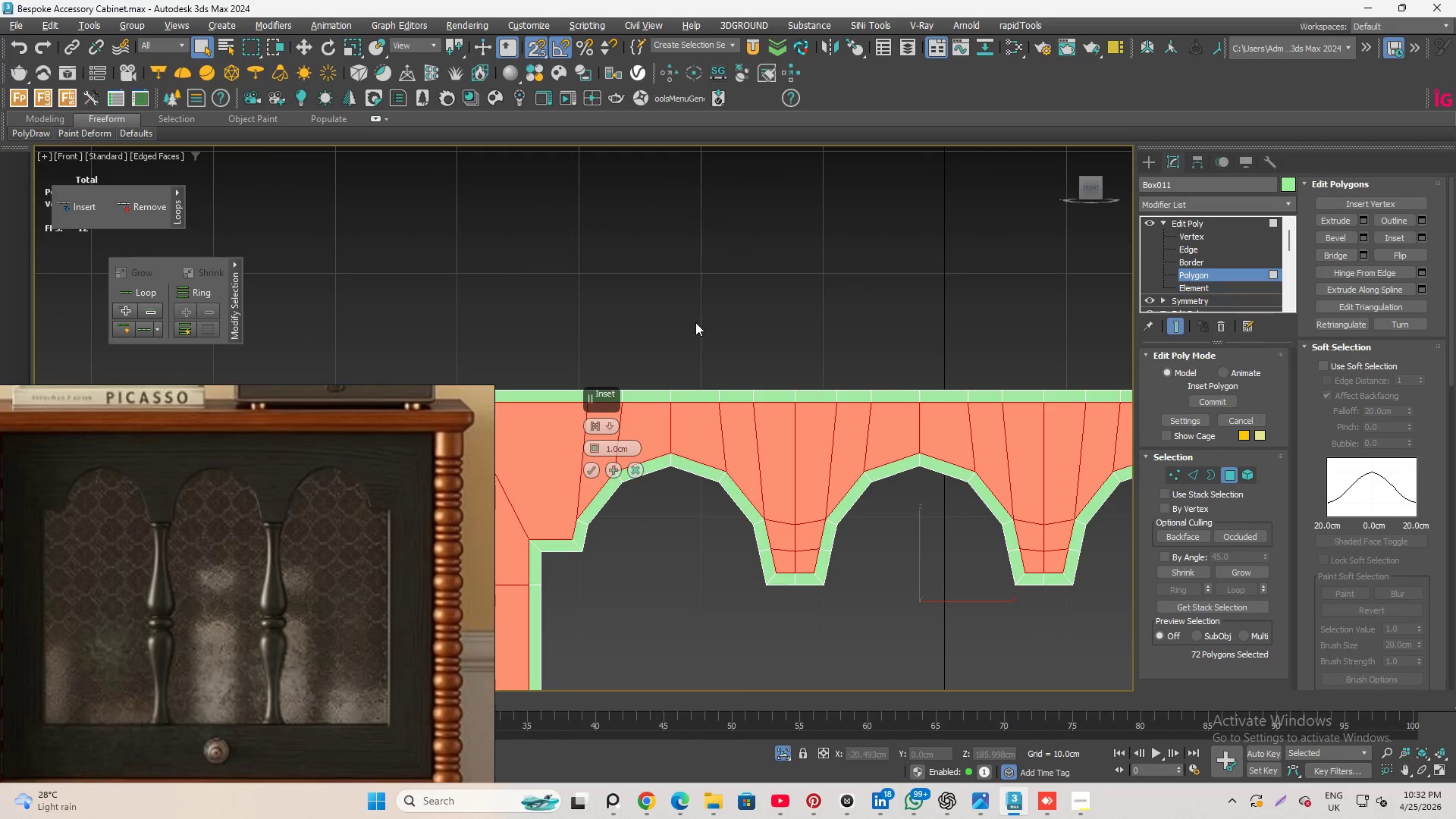 
scroll: coordinate [695, 322], scroll_direction: down, amount: 2.0
 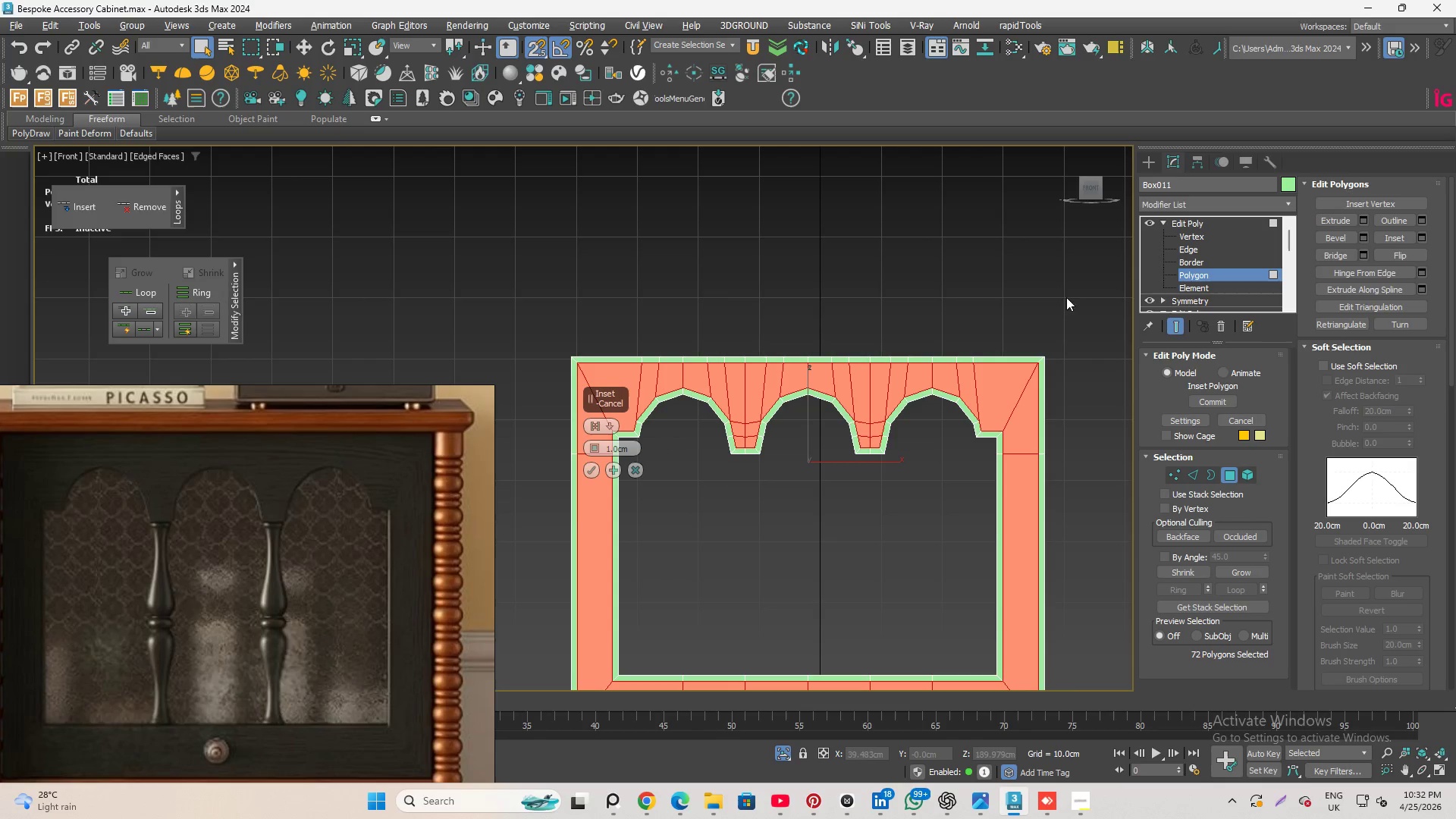 
left_click([1195, 237])
 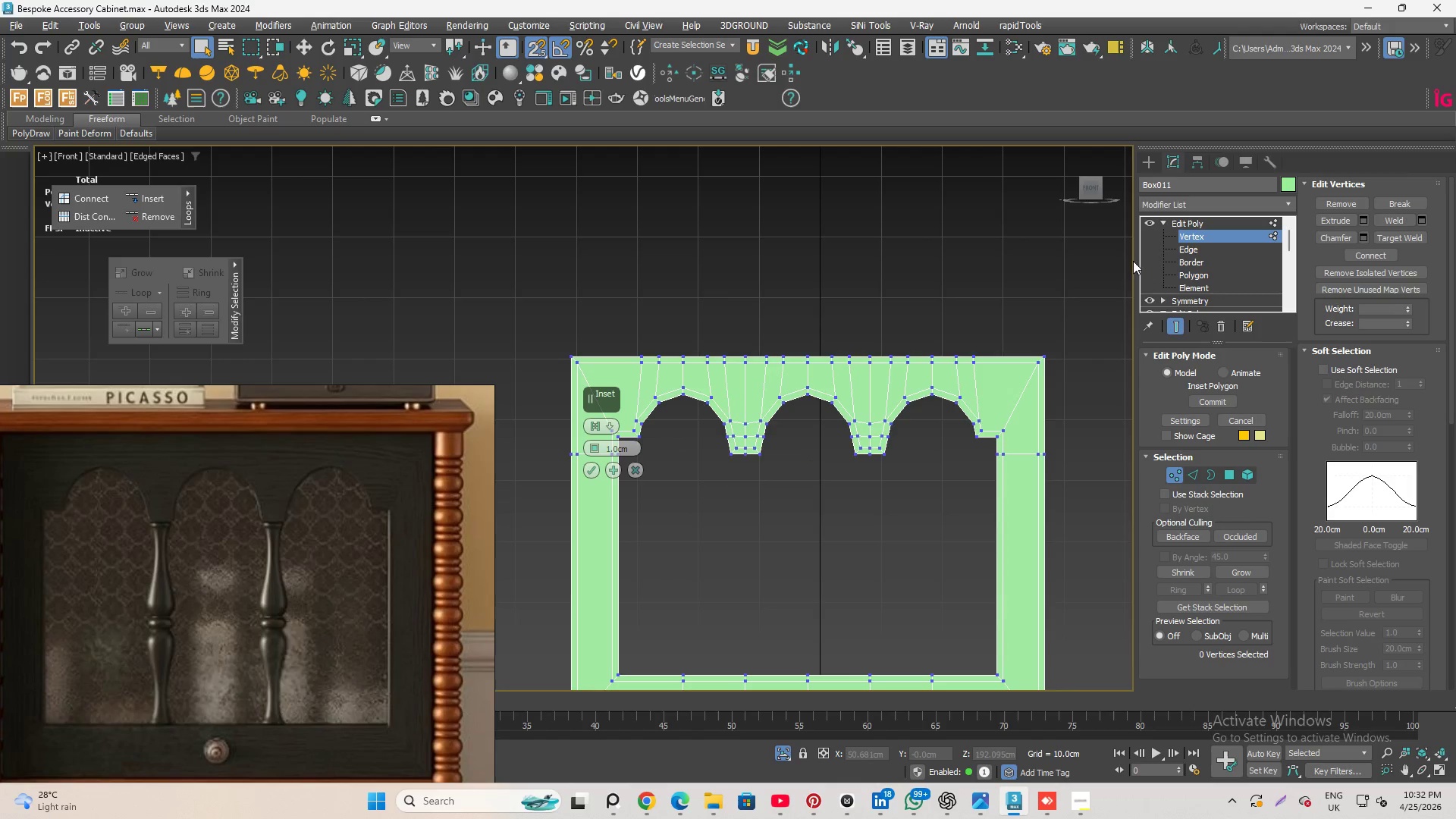 
scroll: coordinate [934, 368], scroll_direction: up, amount: 3.0
 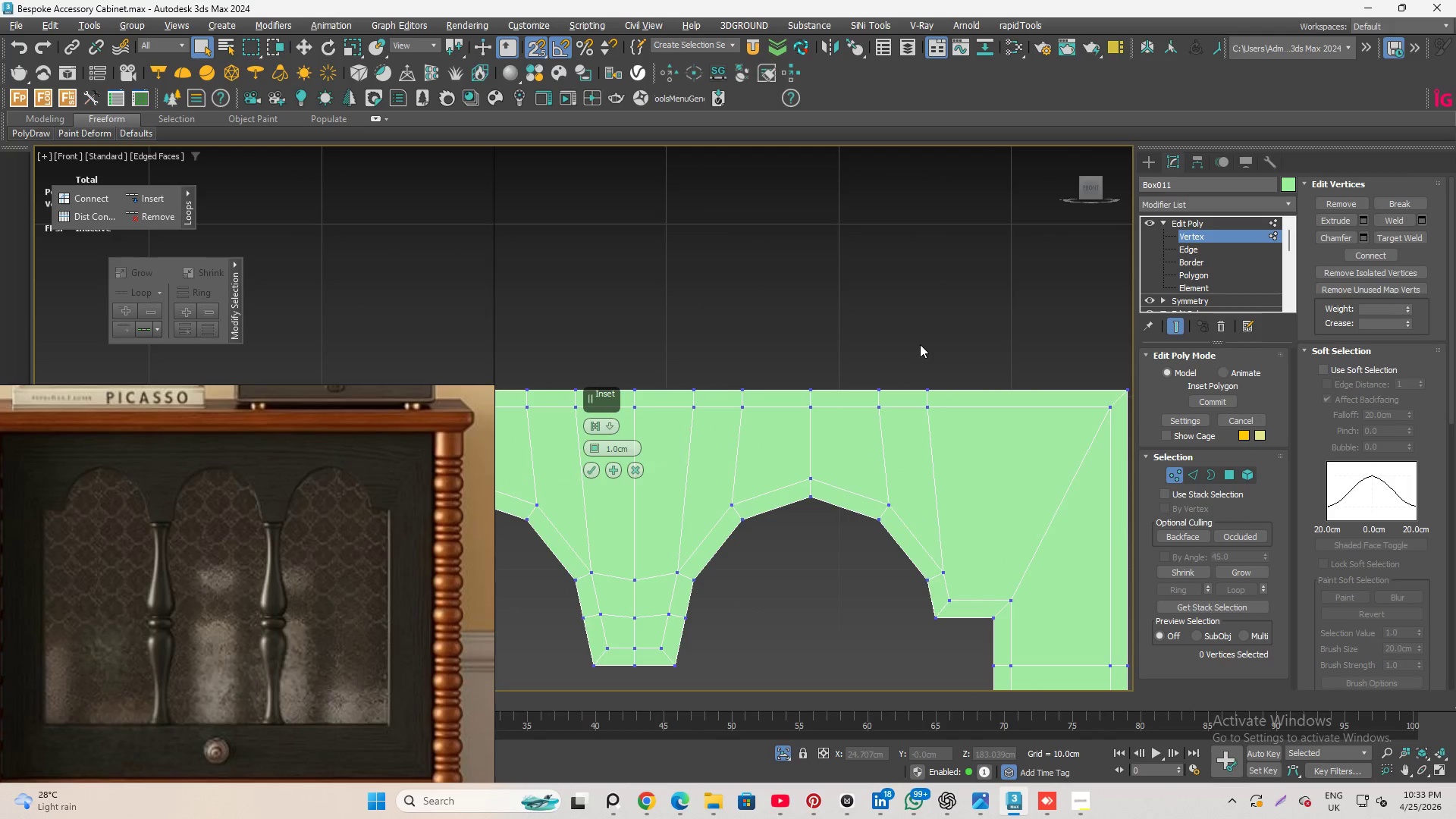 
left_click([920, 344])
 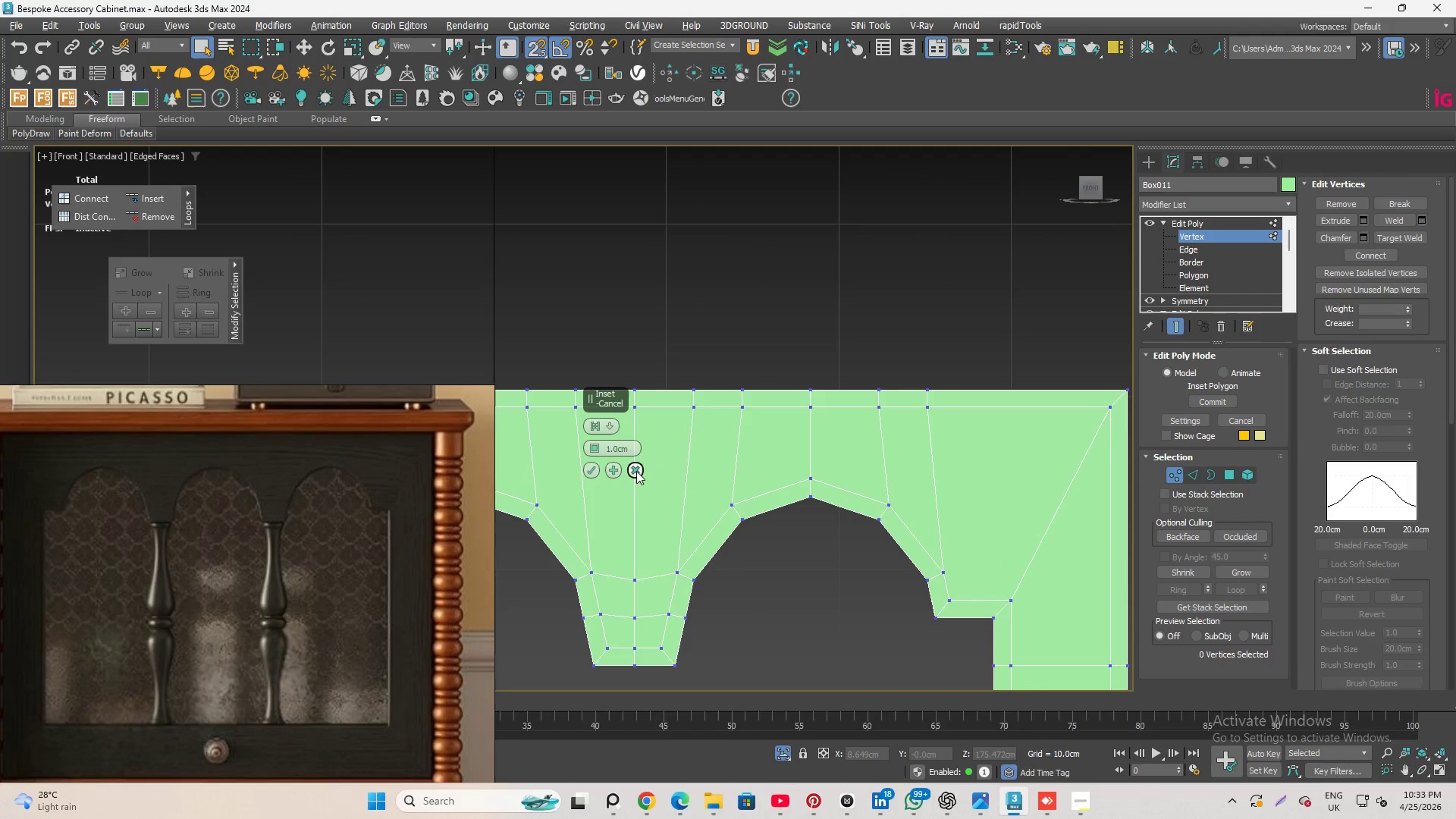 
left_click([640, 469])
 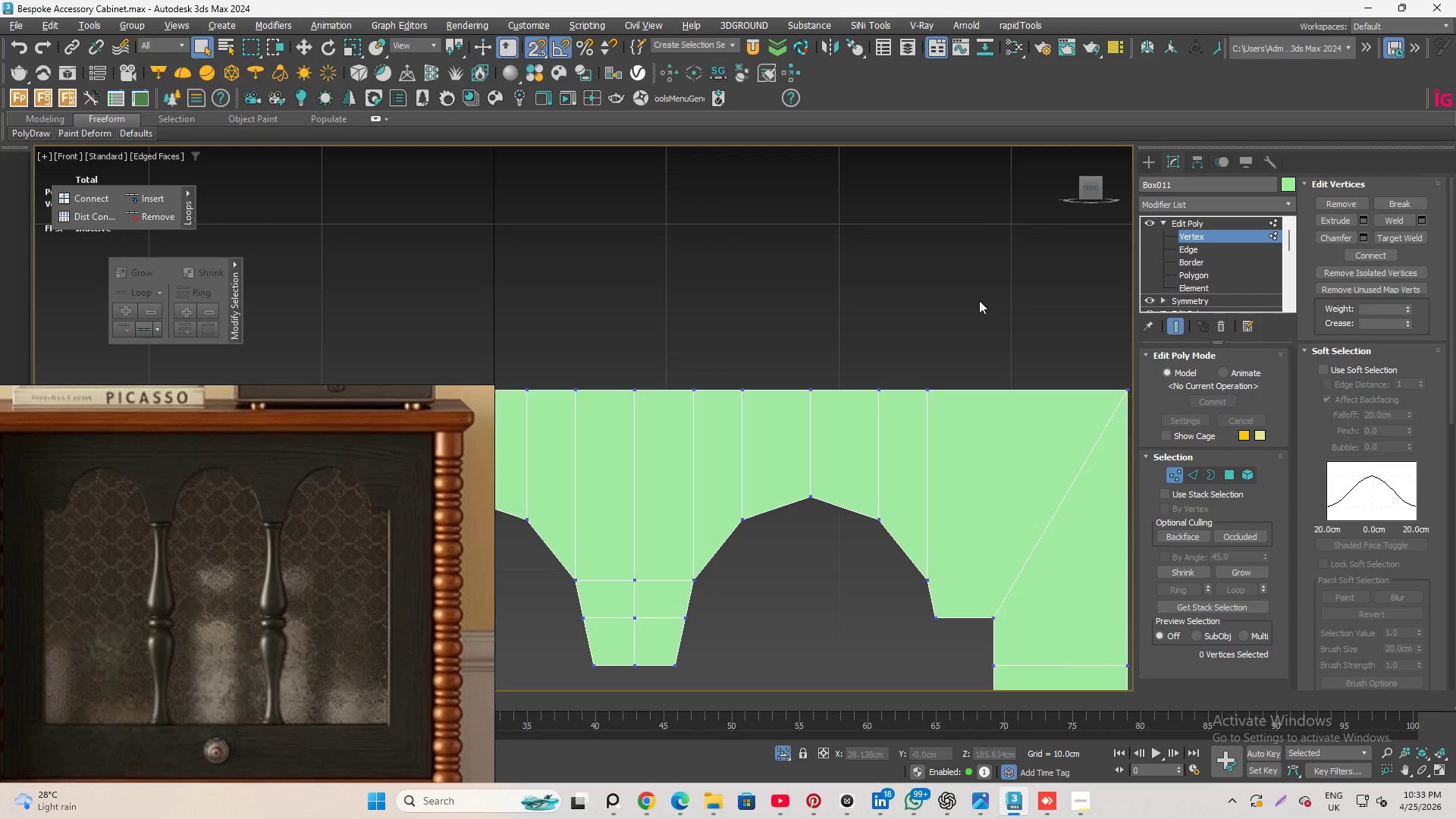 
key(Control+Z)
 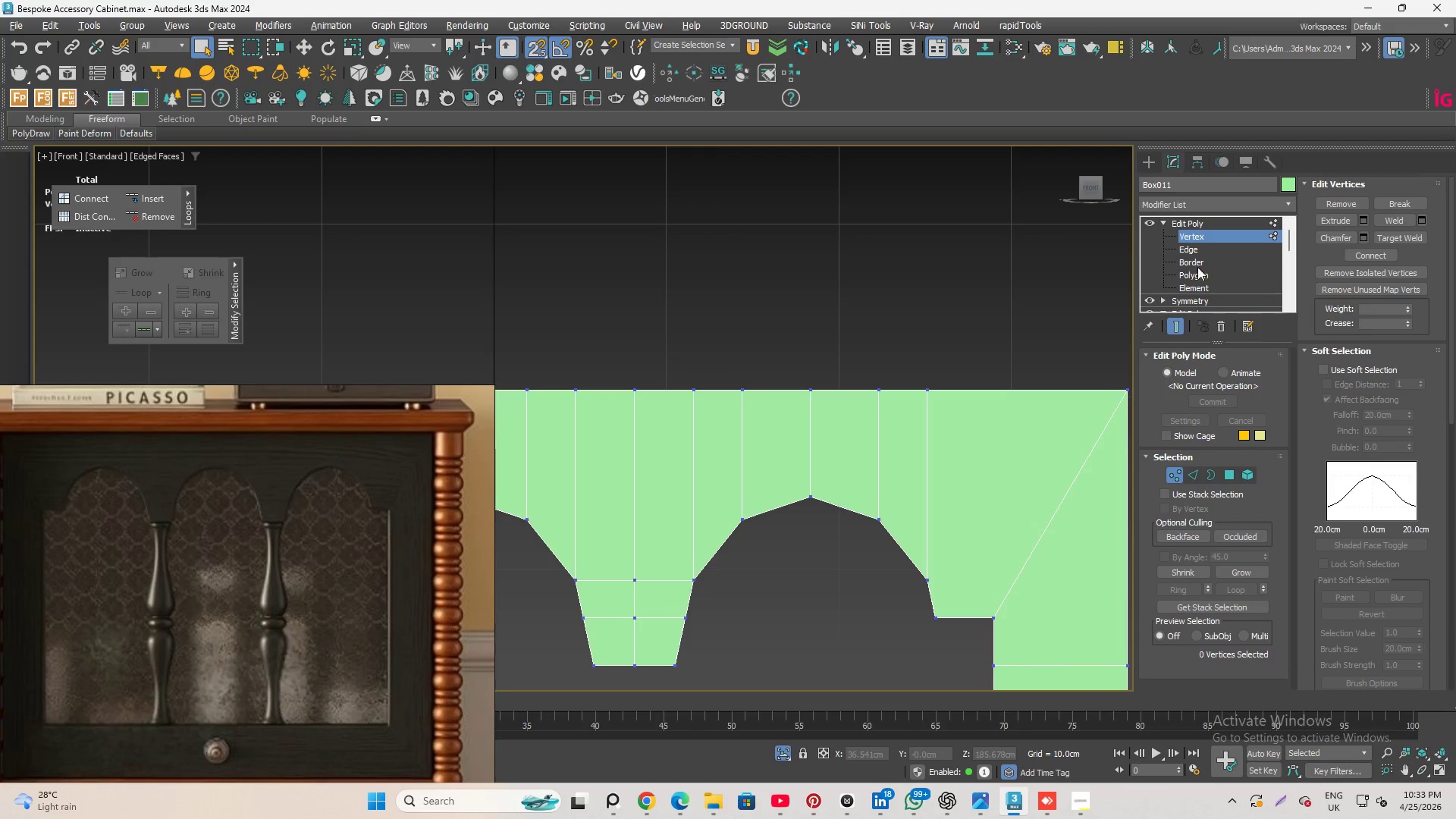 
left_click([1200, 277])
 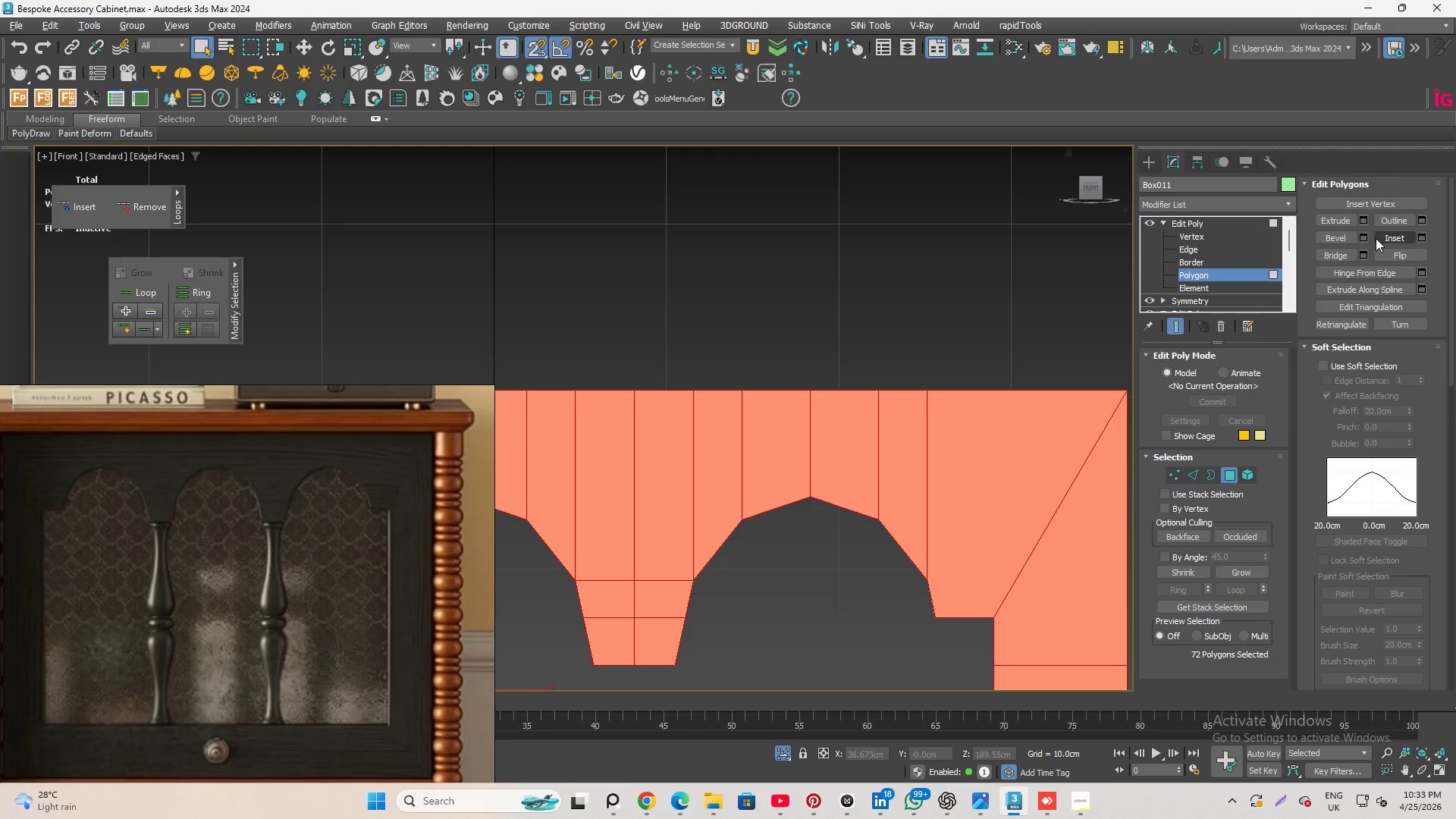 
left_click([1423, 238])
 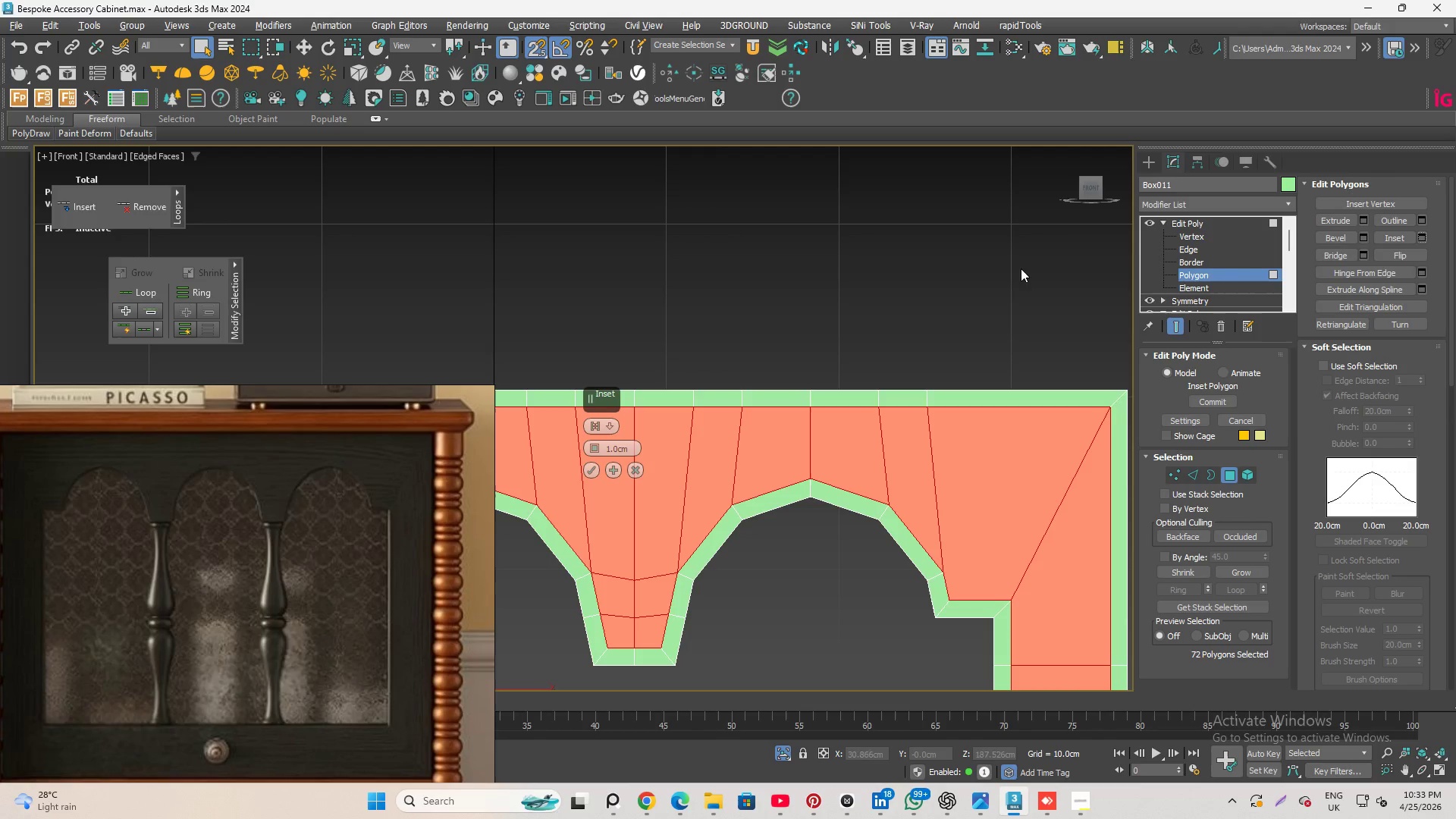 
scroll: coordinate [921, 338], scroll_direction: down, amount: 2.0
 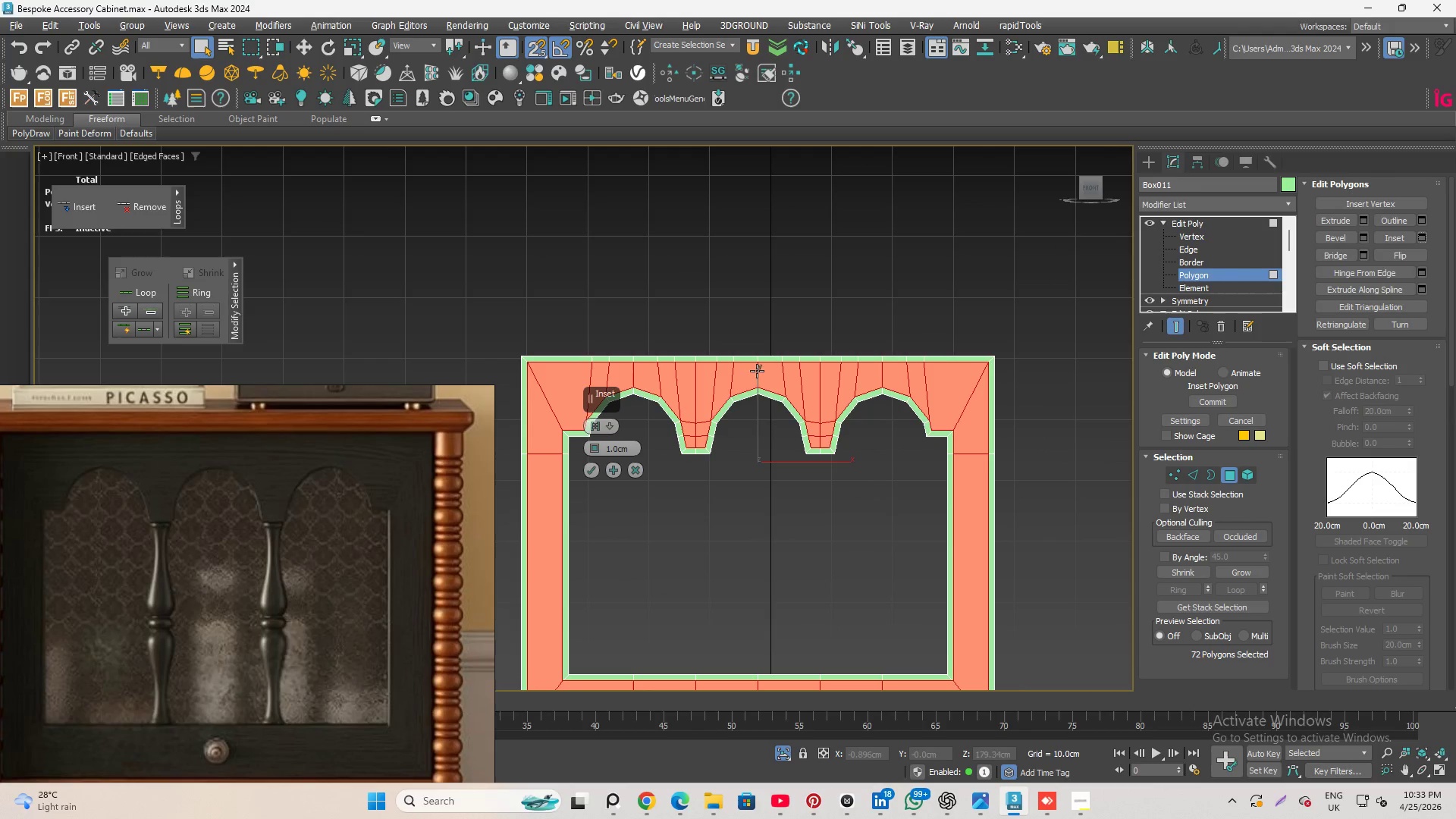 
scroll: coordinate [679, 419], scroll_direction: up, amount: 3.0
 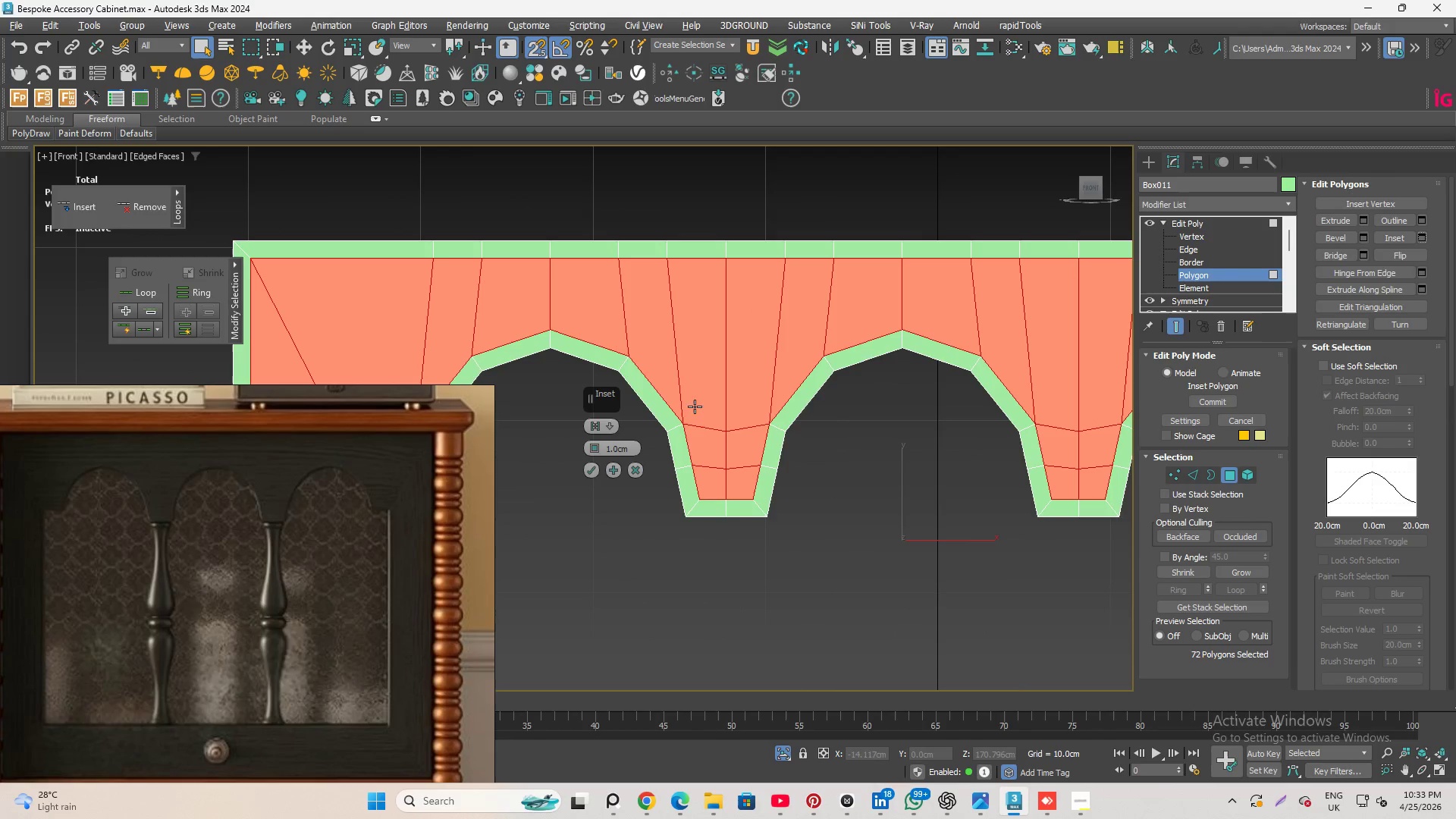 
scroll: coordinate [707, 403], scroll_direction: down, amount: 2.0
 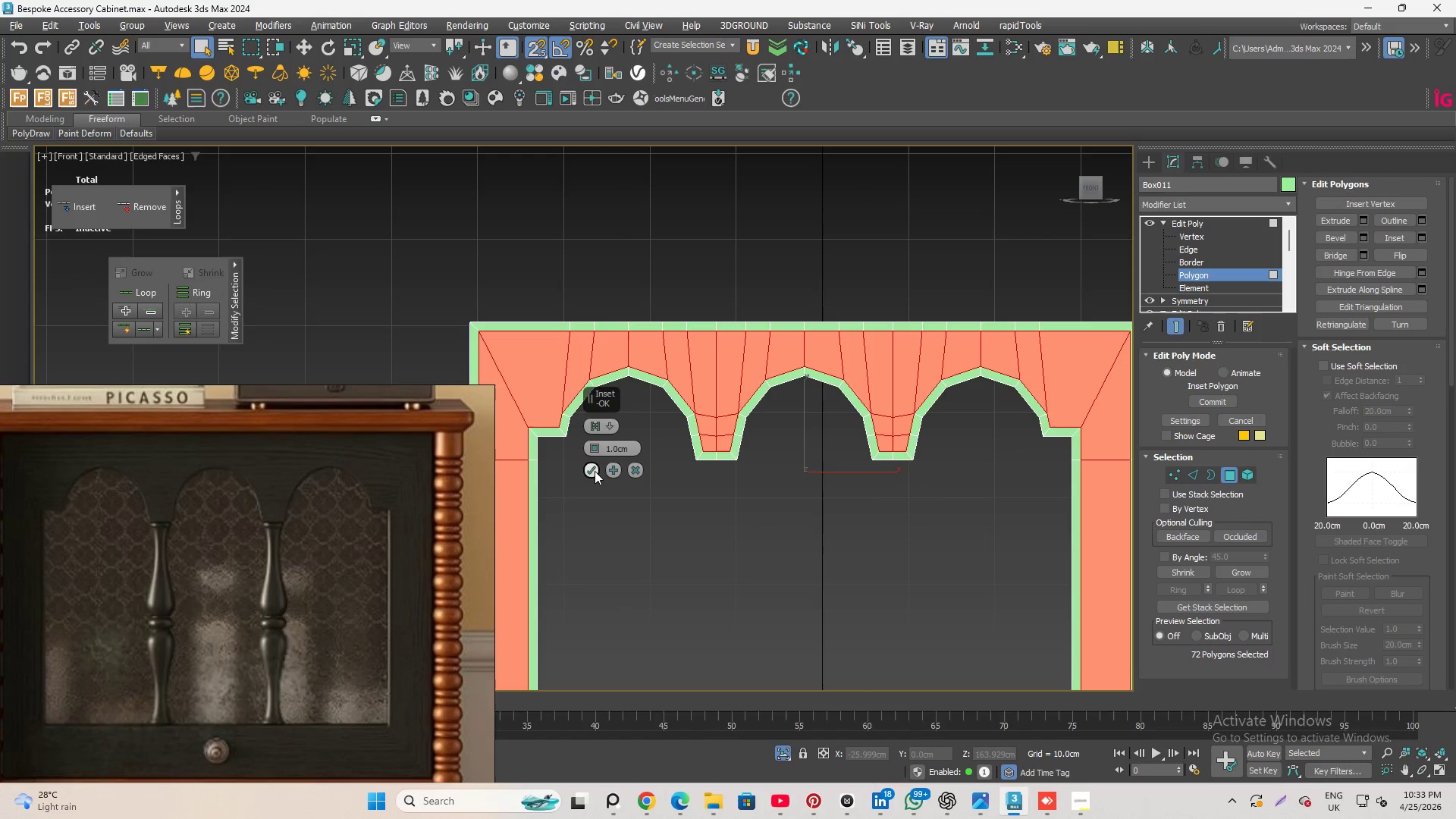 
left_click([593, 472])
 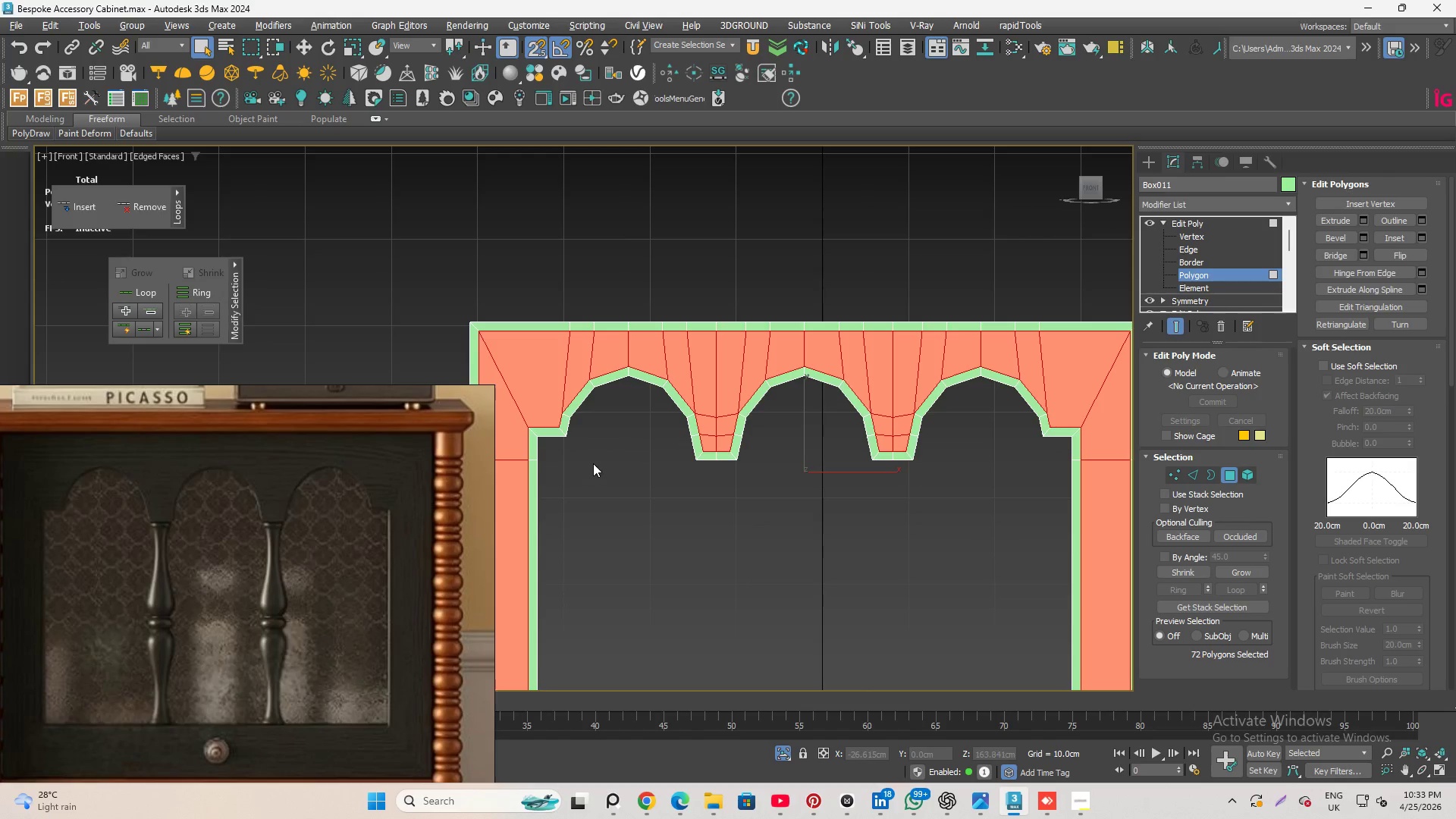 
scroll: coordinate [586, 445], scroll_direction: down, amount: 2.0
 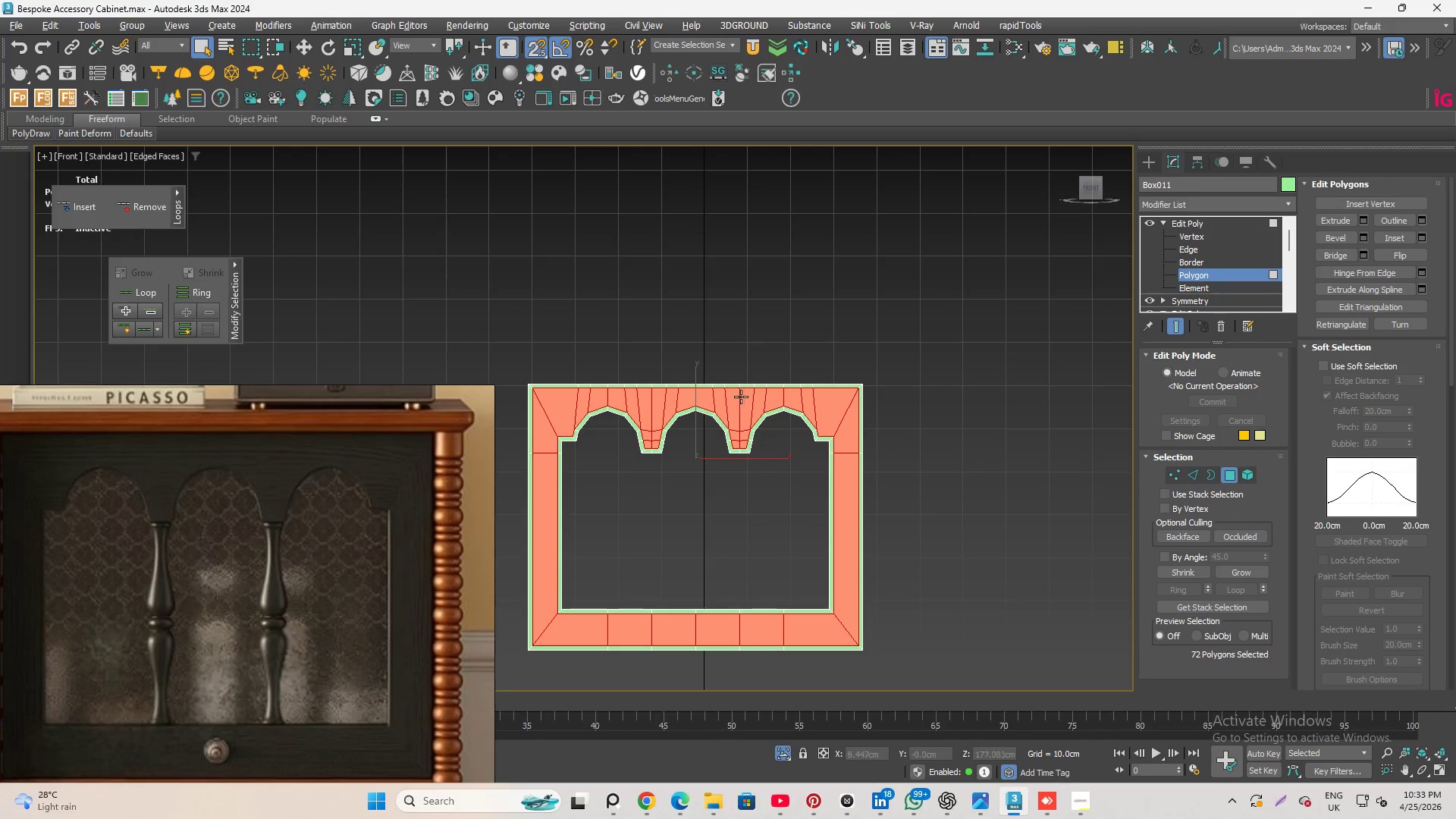 
scroll: coordinate [814, 368], scroll_direction: up, amount: 3.0
 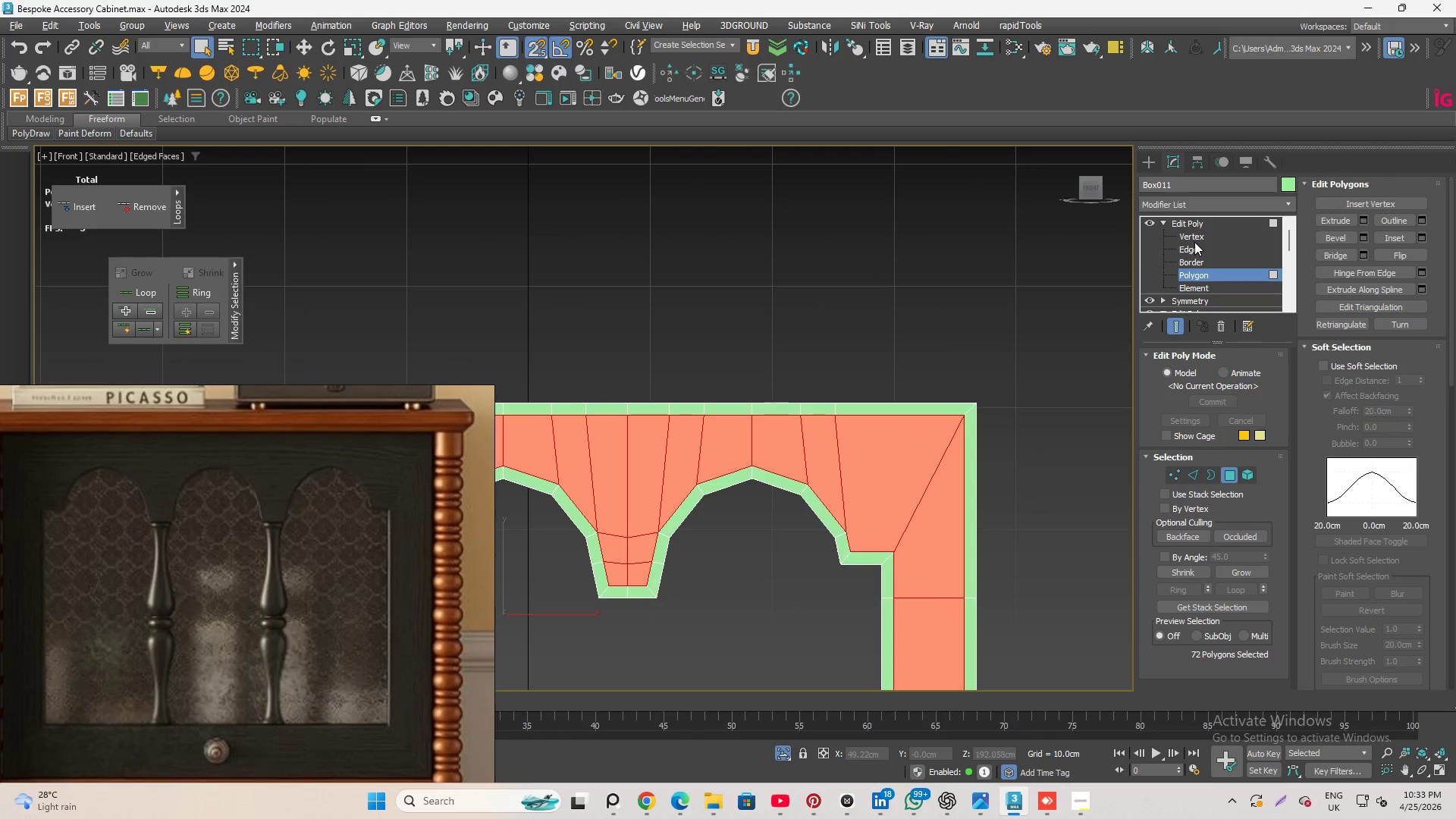 
left_click([1196, 234])
 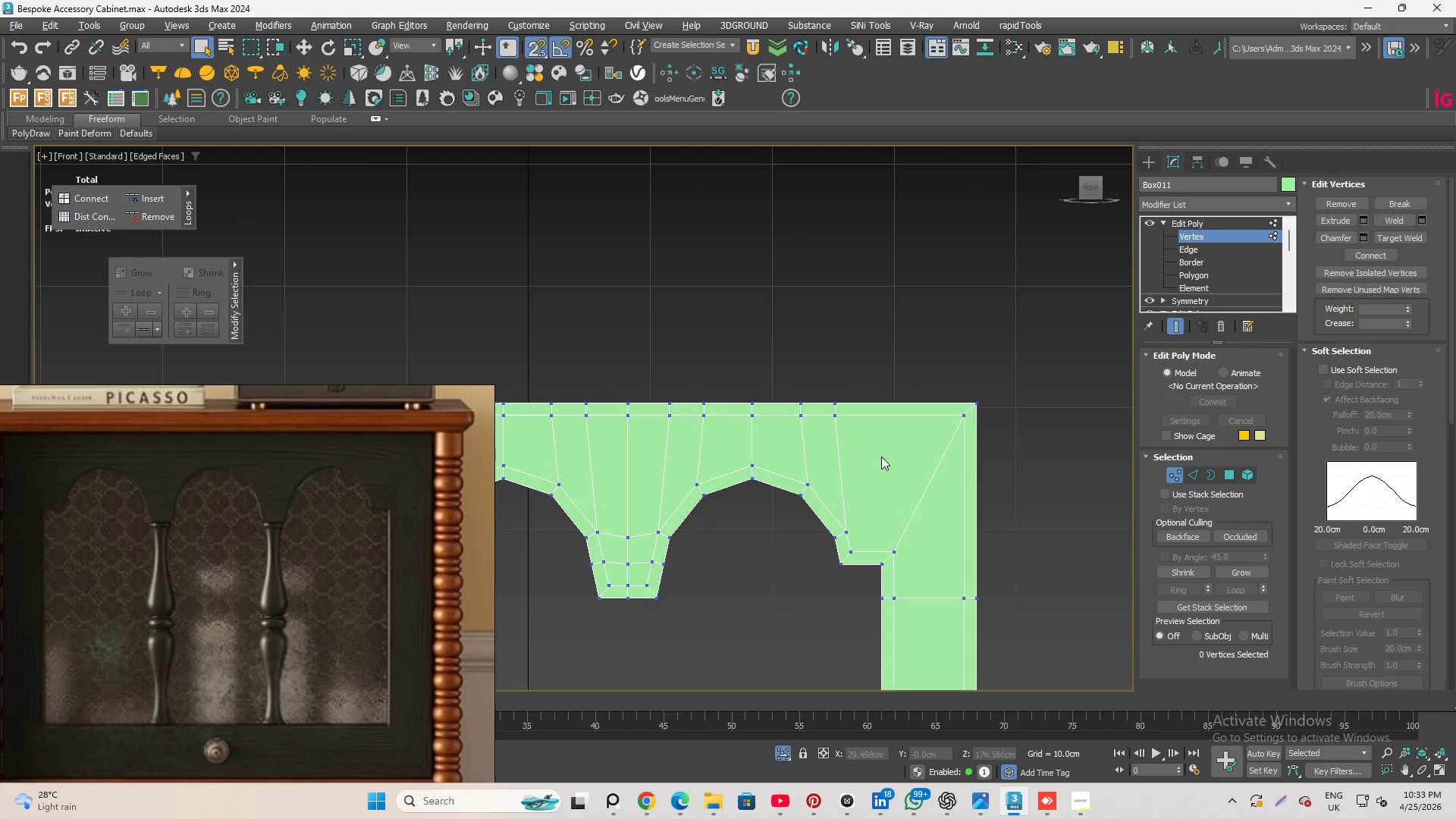 
scroll: coordinate [871, 464], scroll_direction: up, amount: 1.0
 